 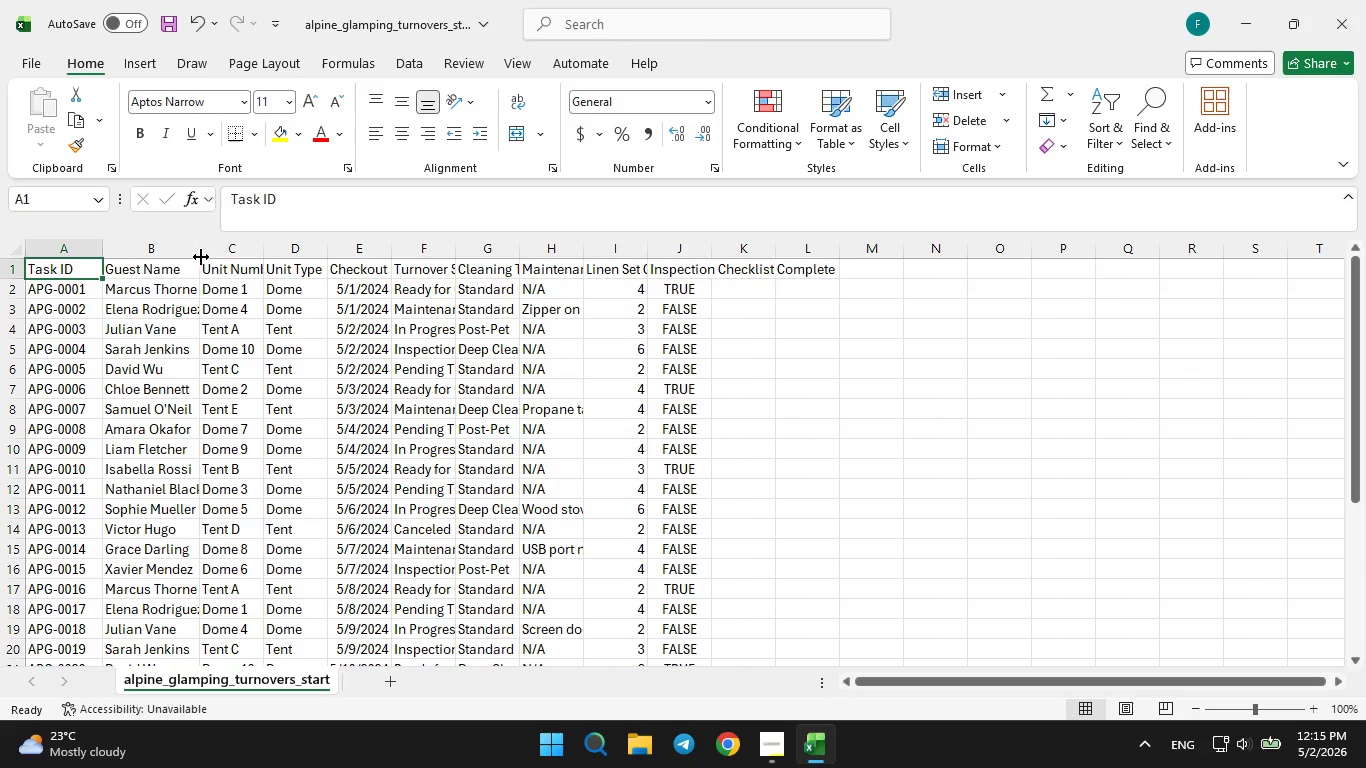 
left_click_drag(start_coordinate=[196, 244], to_coordinate=[211, 244])
 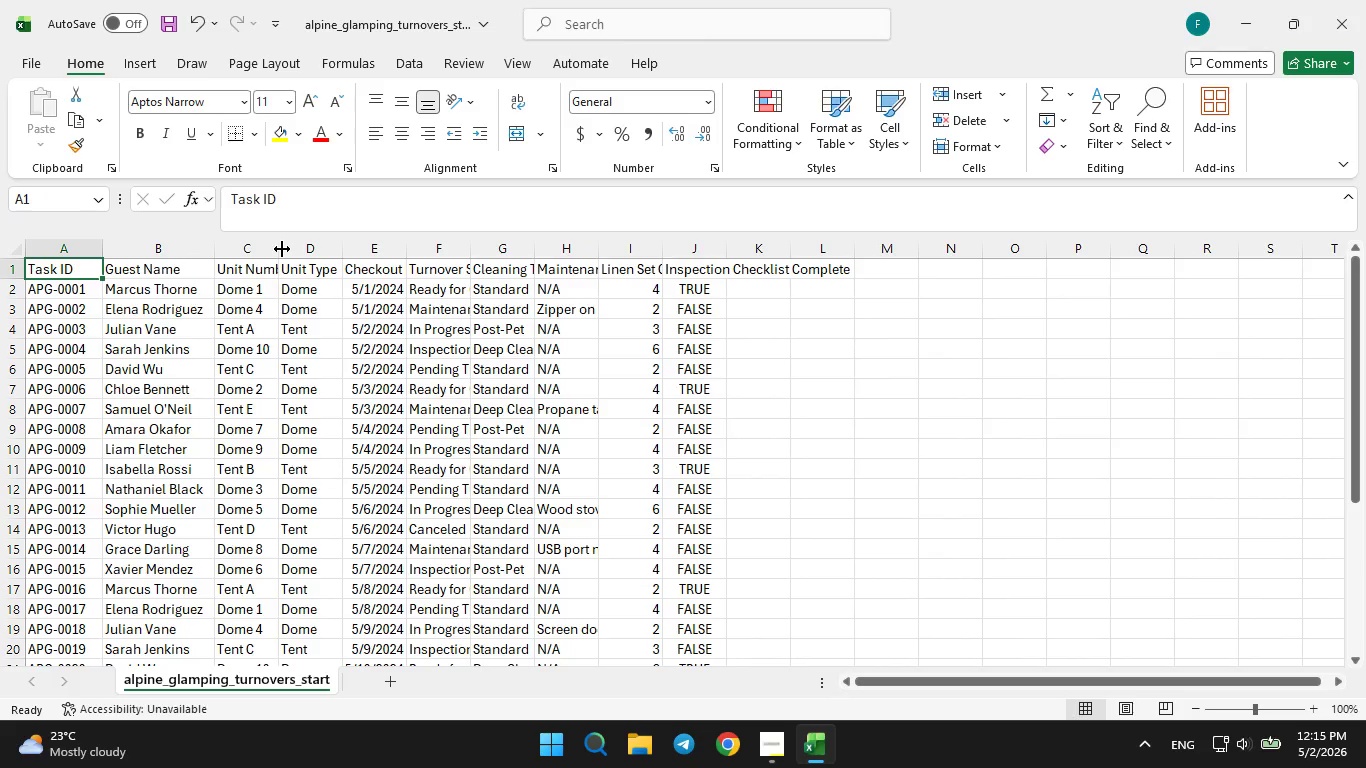 
left_click_drag(start_coordinate=[279, 249], to_coordinate=[306, 249])
 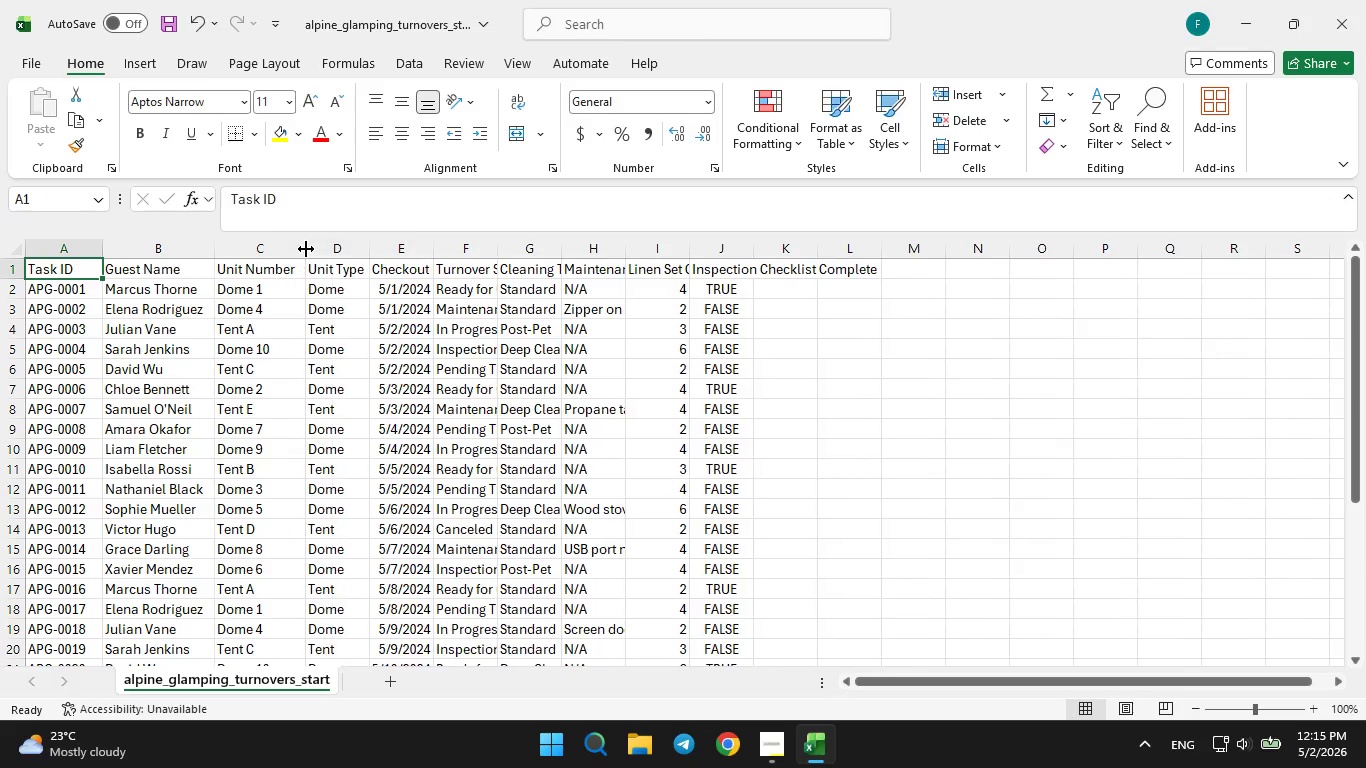 
double_click([306, 249])
 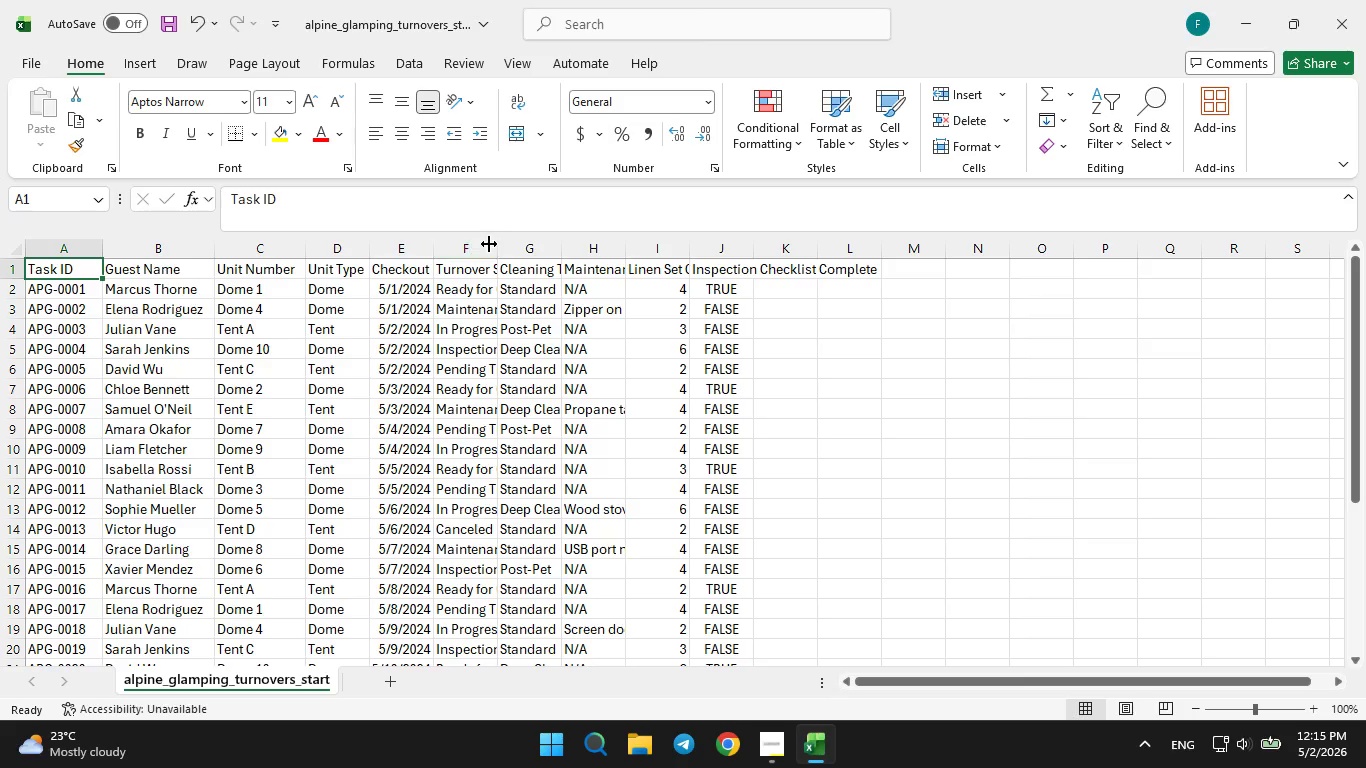 
left_click_drag(start_coordinate=[497, 246], to_coordinate=[515, 242])
 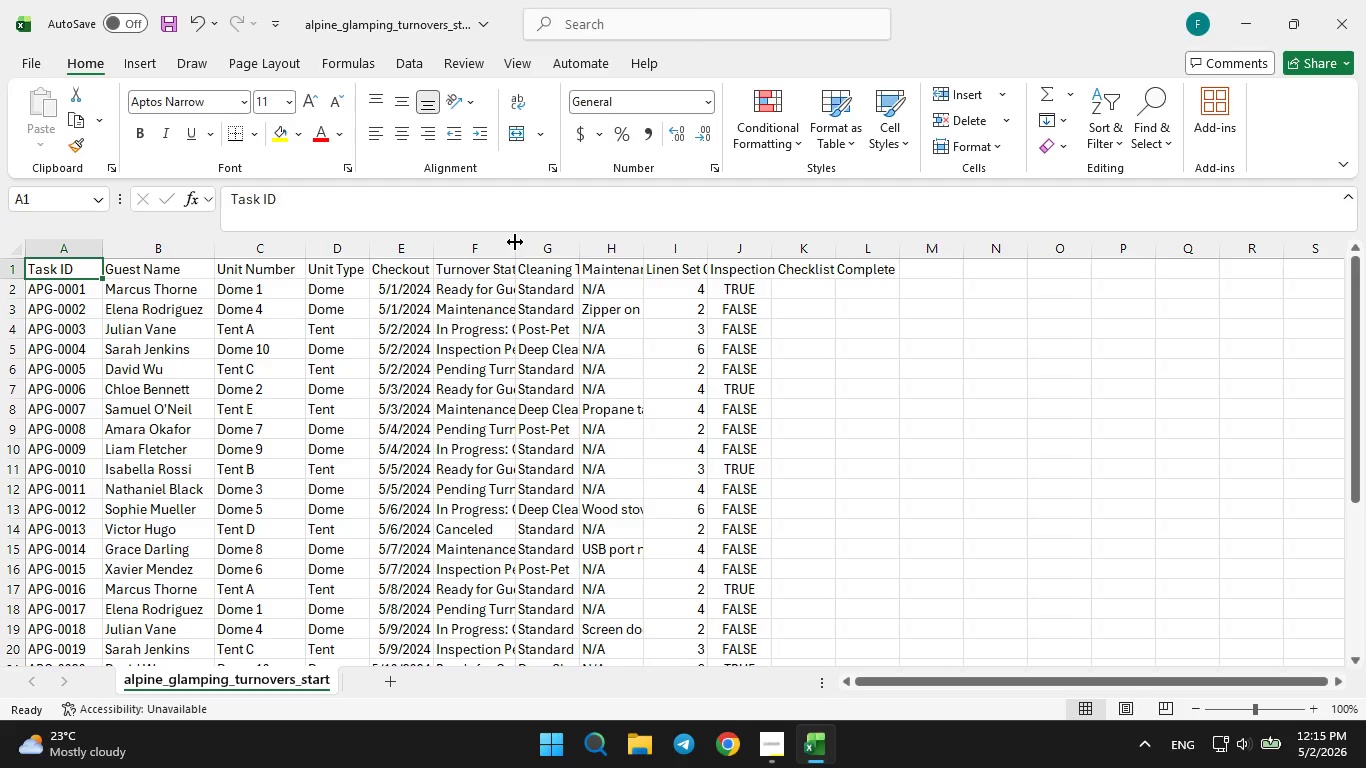 
left_click_drag(start_coordinate=[515, 242], to_coordinate=[523, 242])
 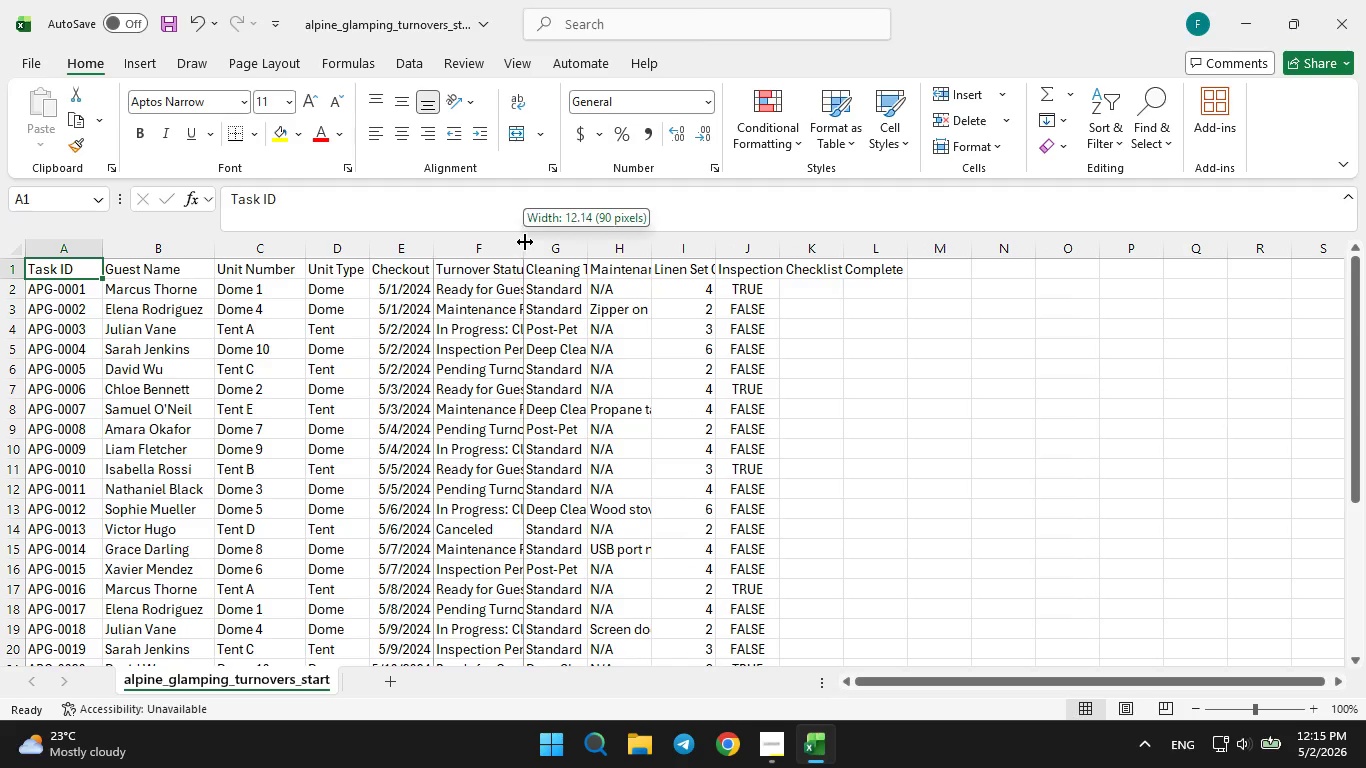 
left_click_drag(start_coordinate=[523, 242], to_coordinate=[539, 242])
 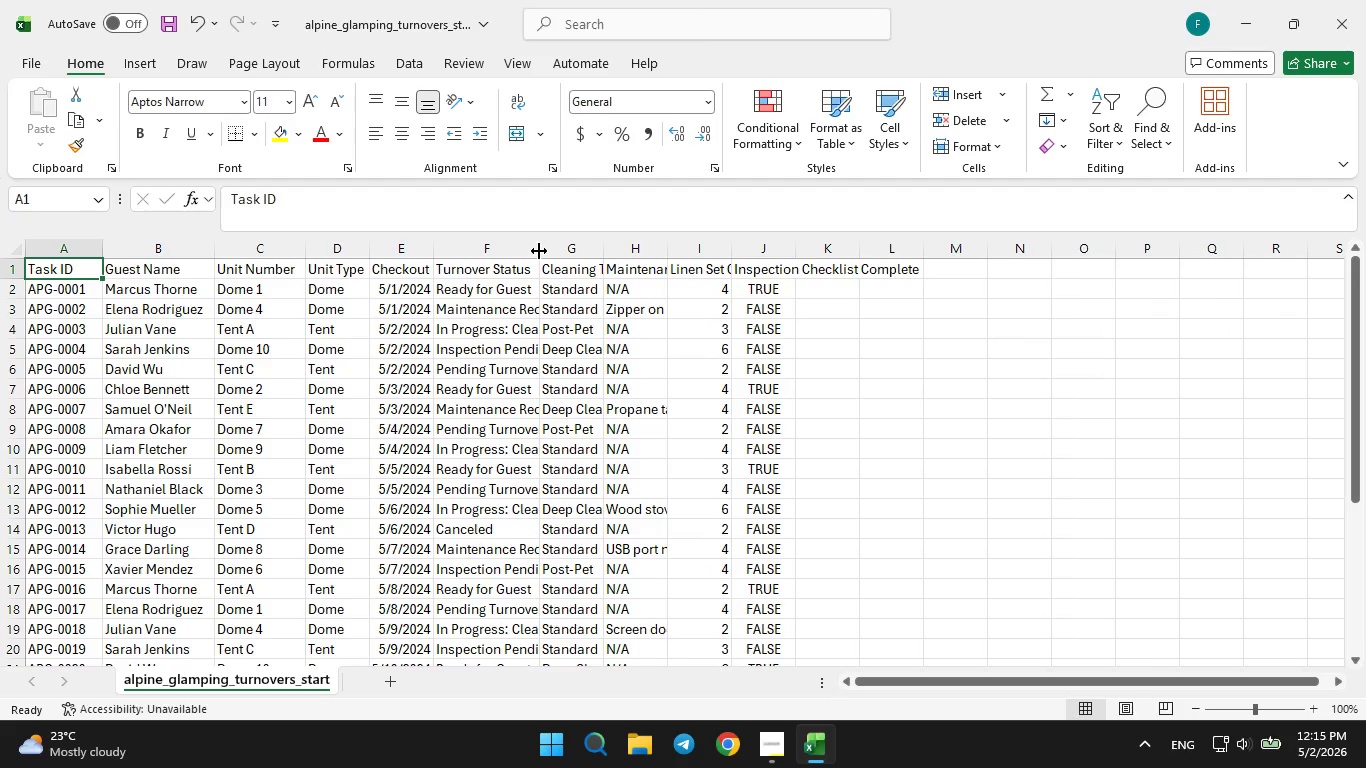 
left_click_drag(start_coordinate=[539, 248], to_coordinate=[555, 250])
 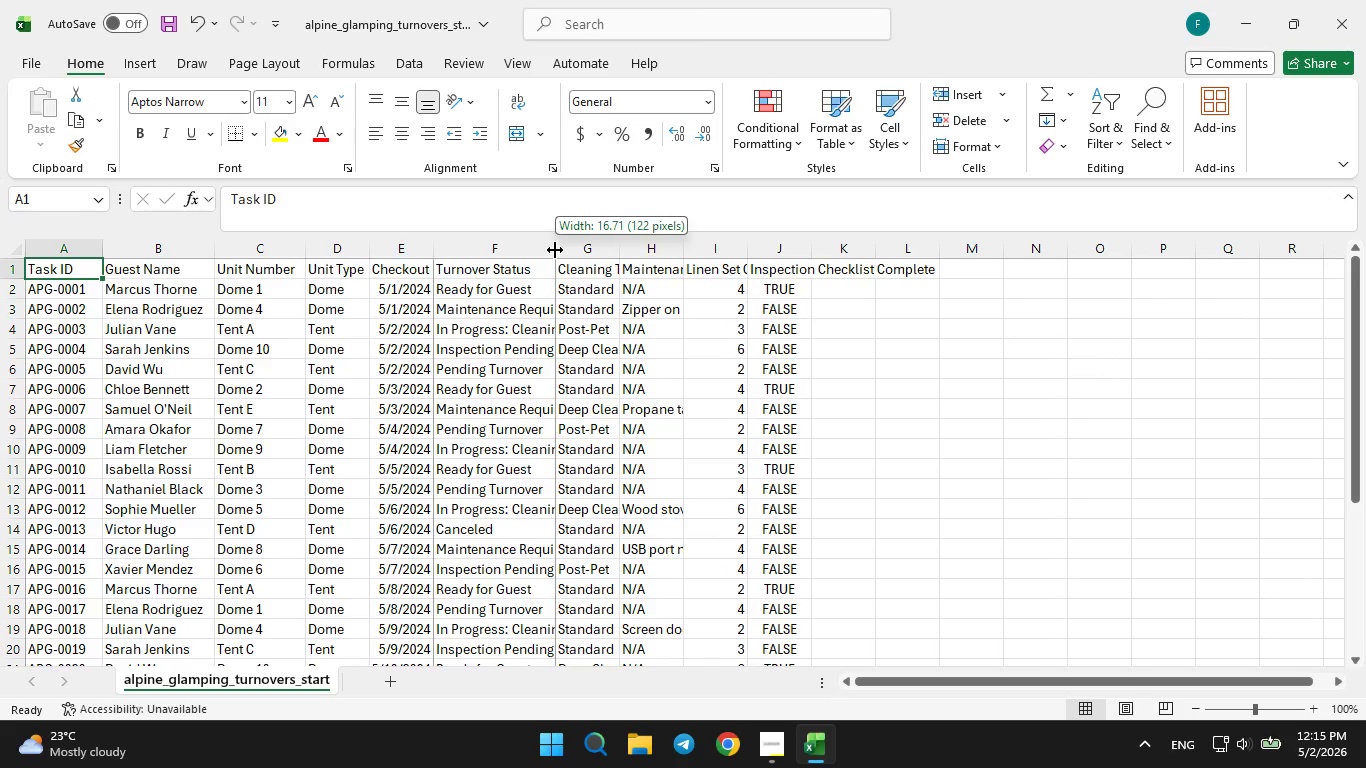 
left_click_drag(start_coordinate=[555, 250], to_coordinate=[570, 250])
 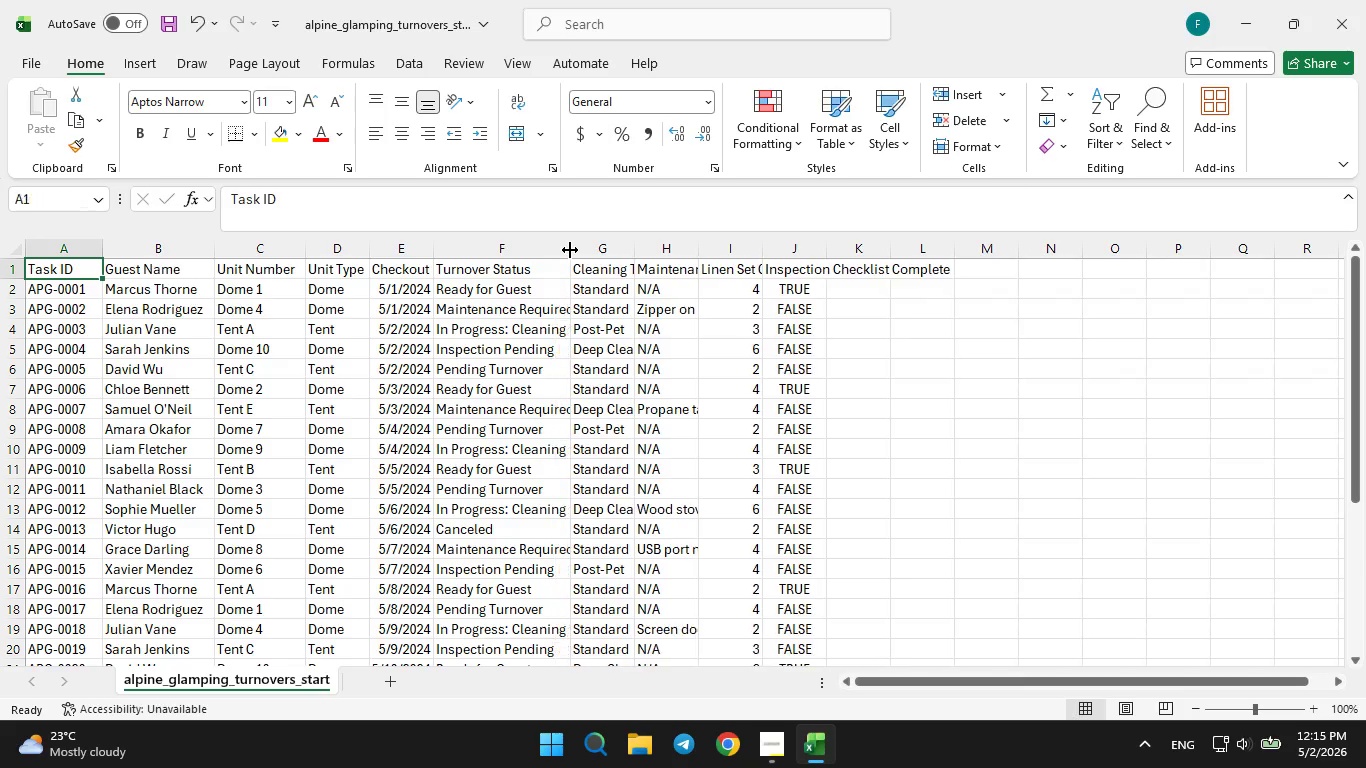 
left_click([570, 250])
 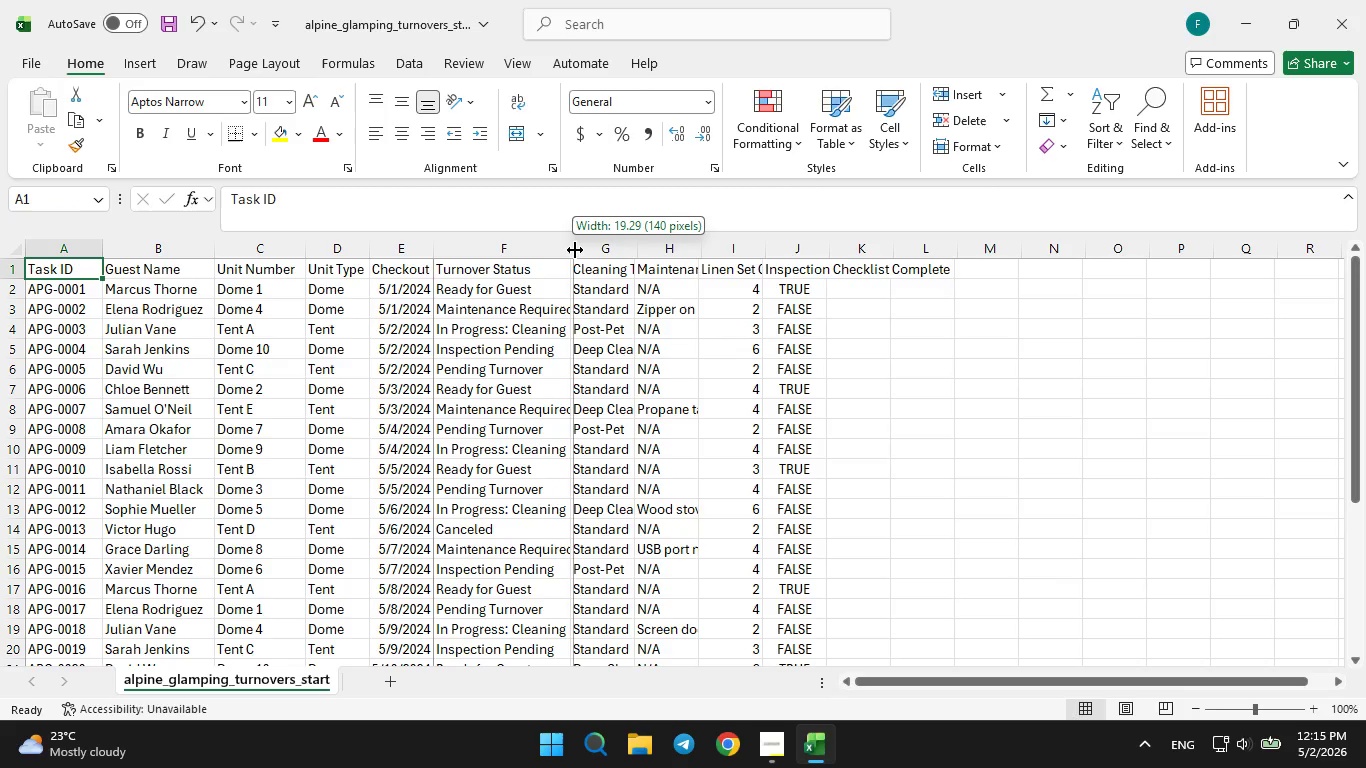 
left_click_drag(start_coordinate=[572, 250], to_coordinate=[591, 250])
 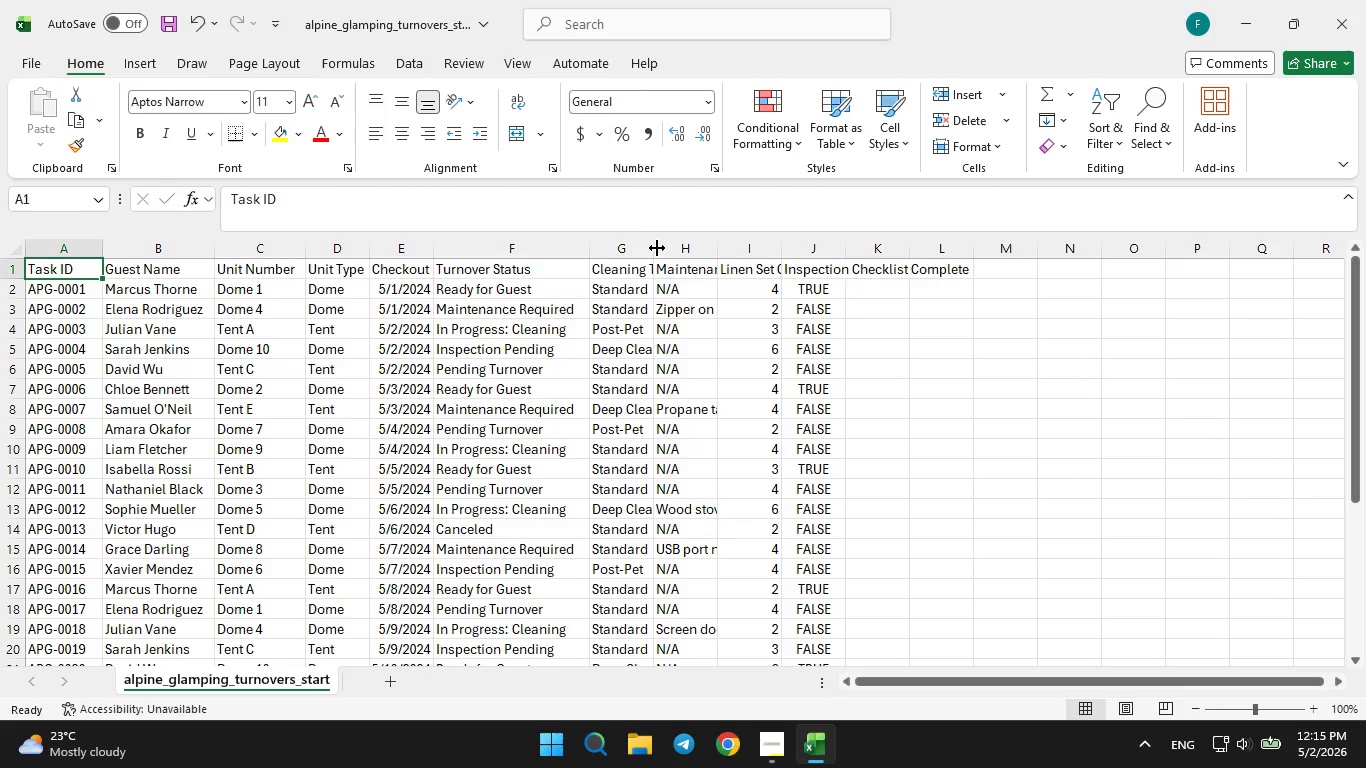 
left_click([647, 242])
 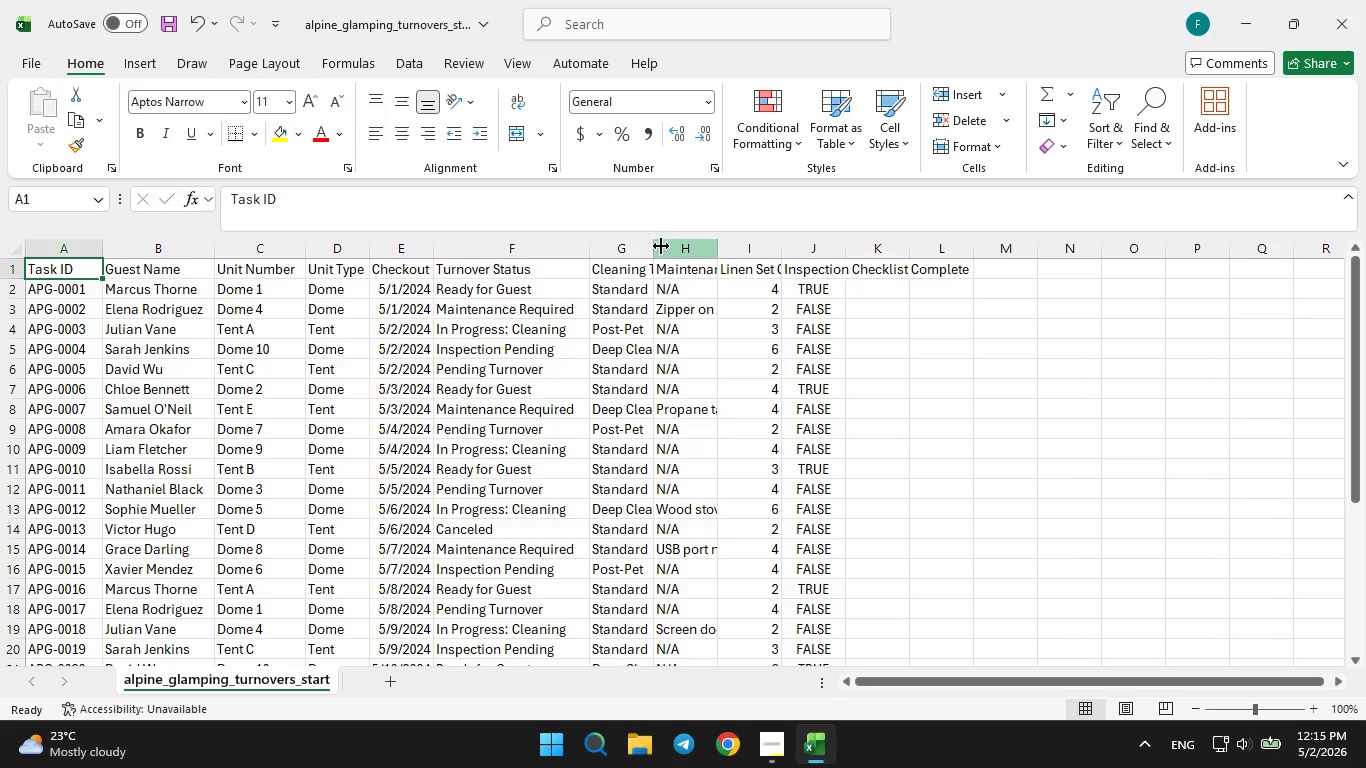 
left_click([633, 249])
 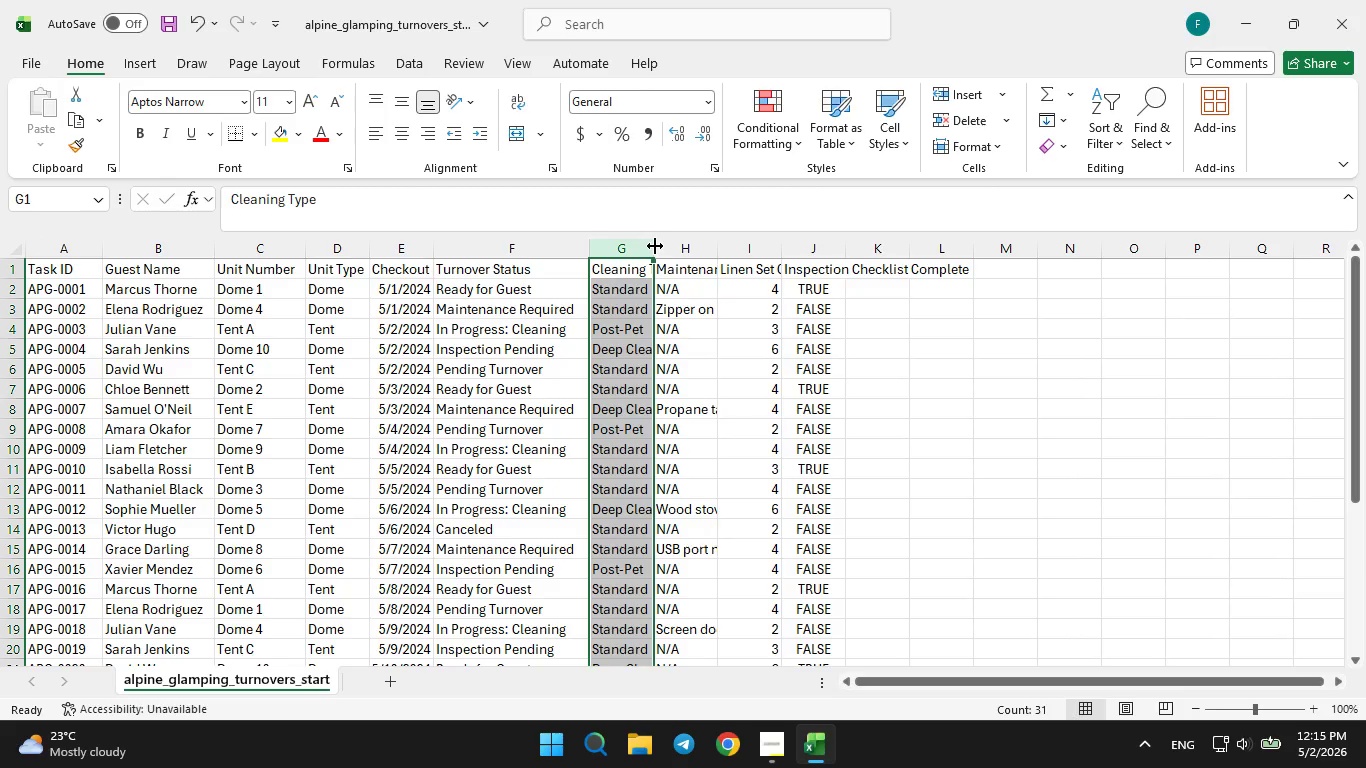 
left_click_drag(start_coordinate=[655, 246], to_coordinate=[681, 251])
 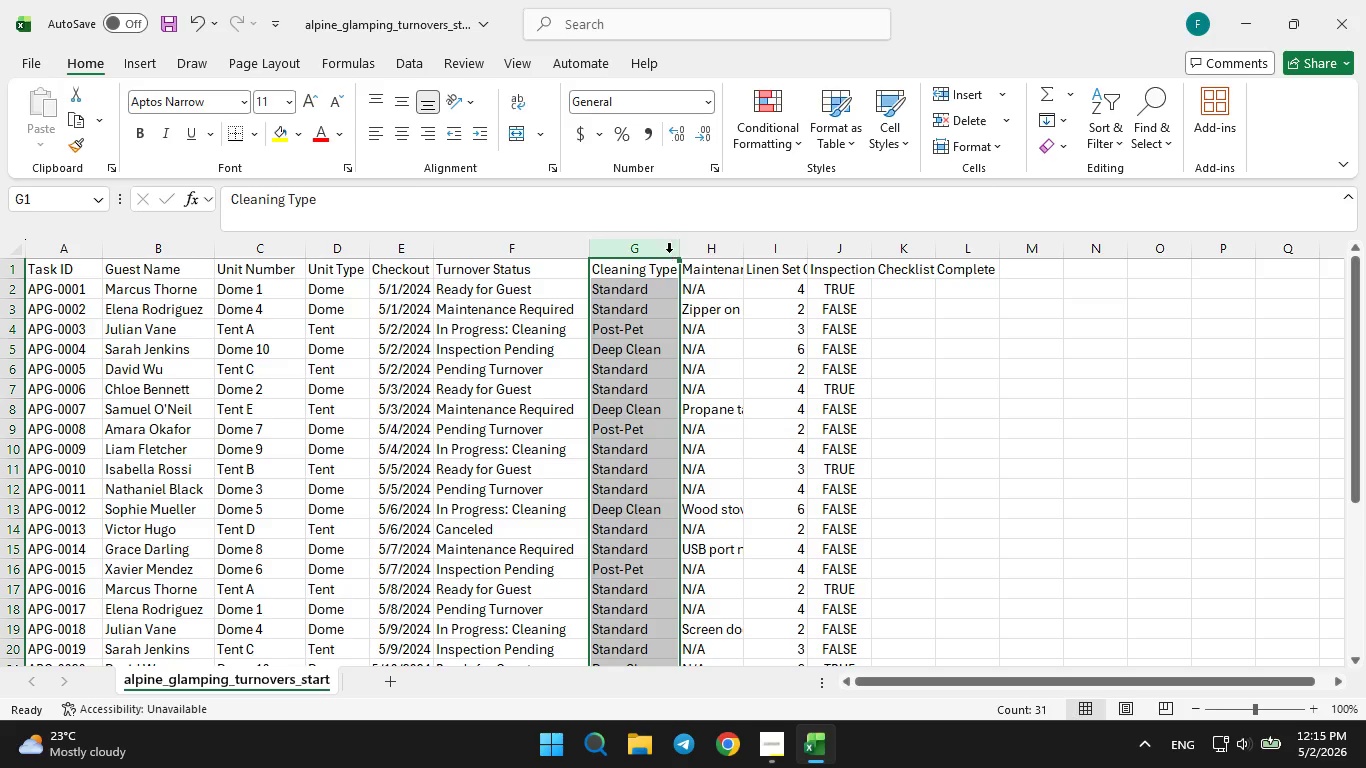 
left_click([664, 252])
 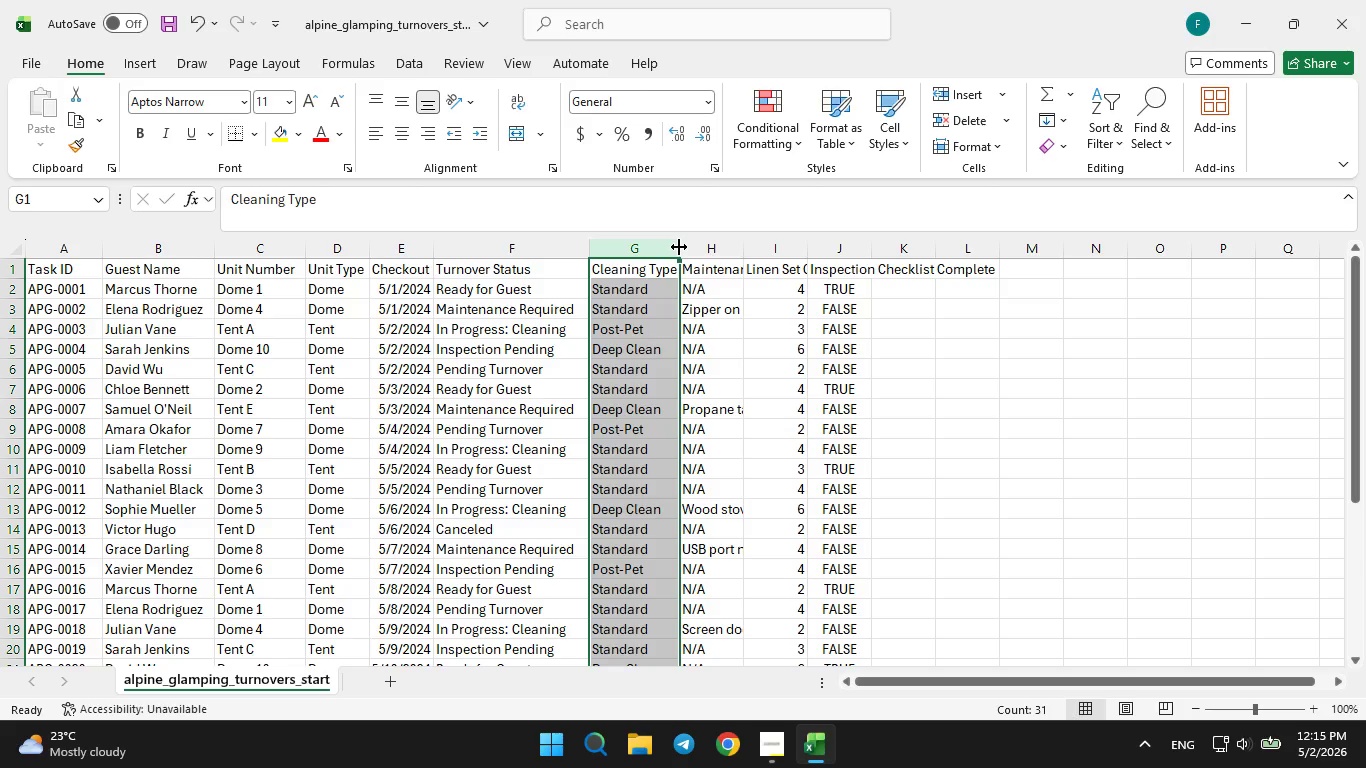 
left_click_drag(start_coordinate=[679, 247], to_coordinate=[691, 248])
 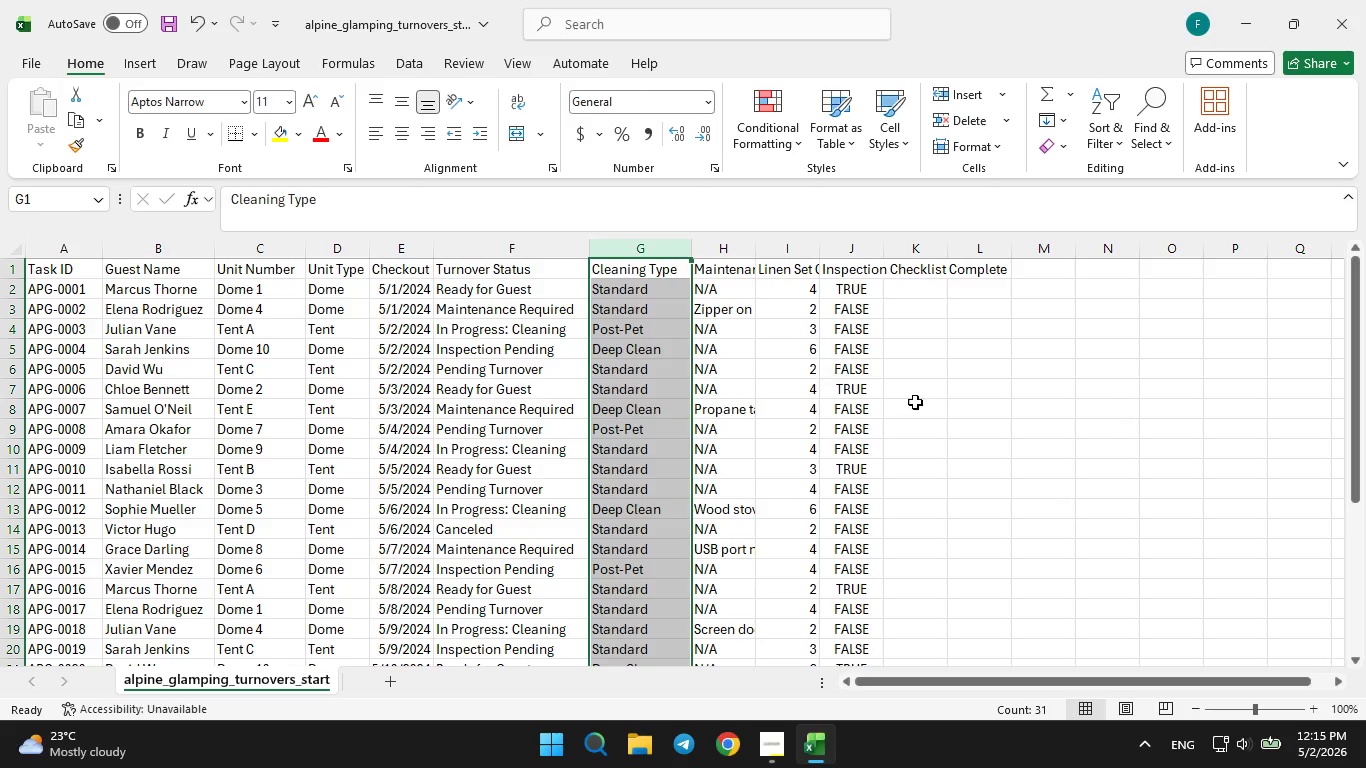 
left_click([923, 406])
 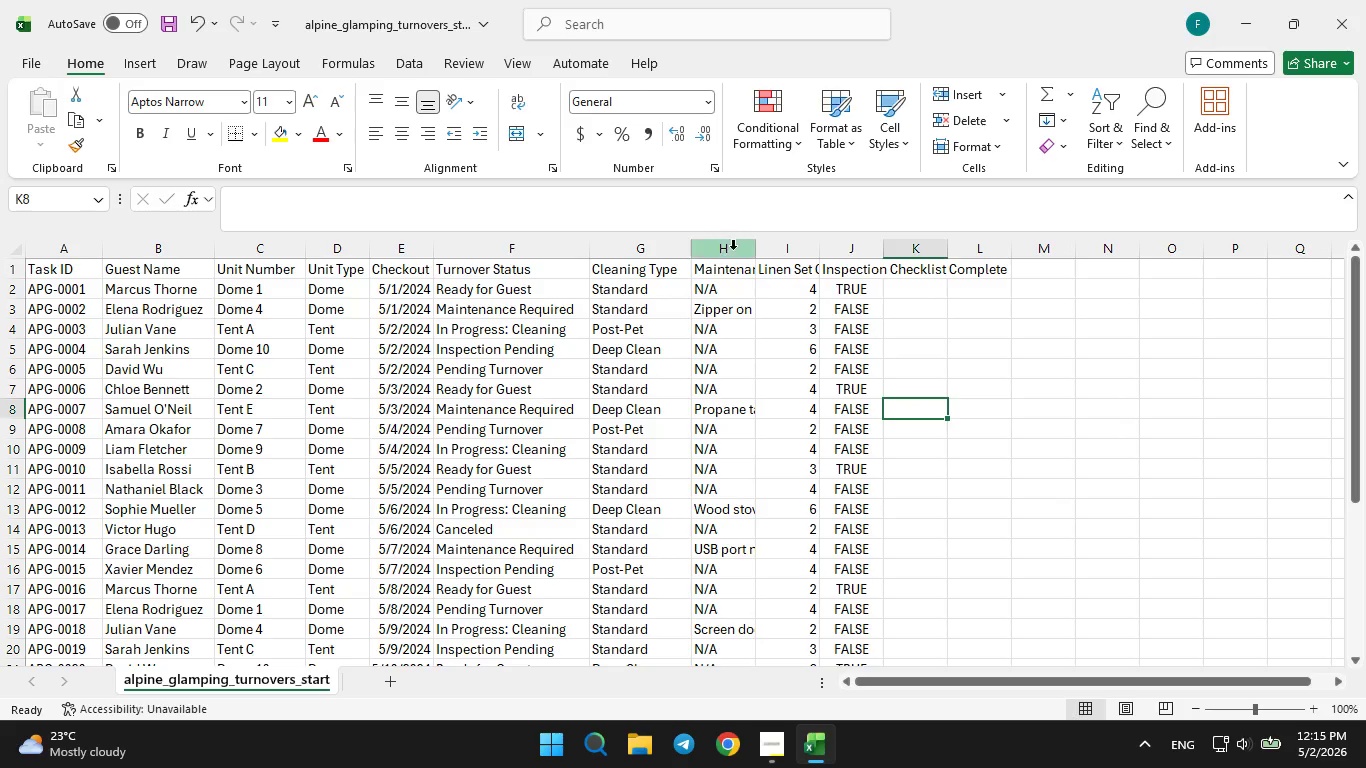 
left_click([733, 247])
 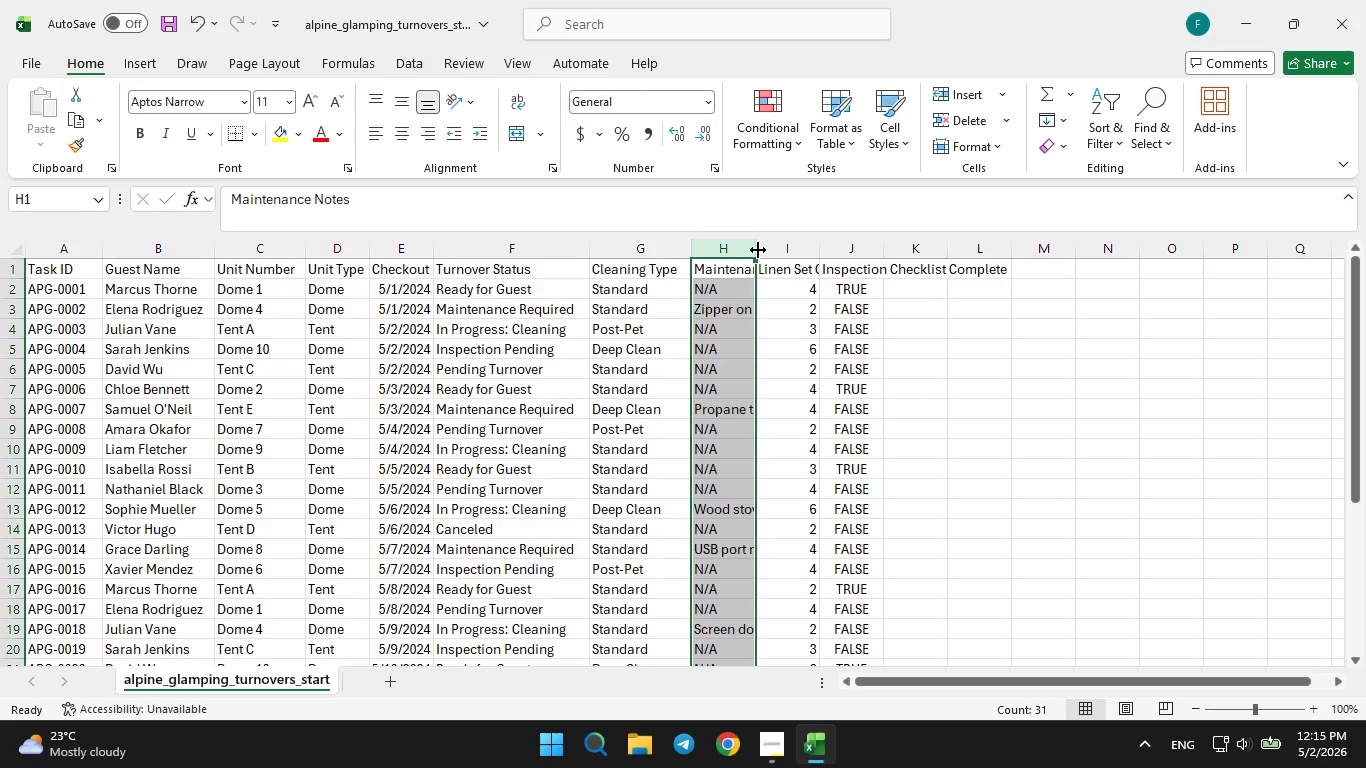 
left_click_drag(start_coordinate=[758, 250], to_coordinate=[781, 250])
 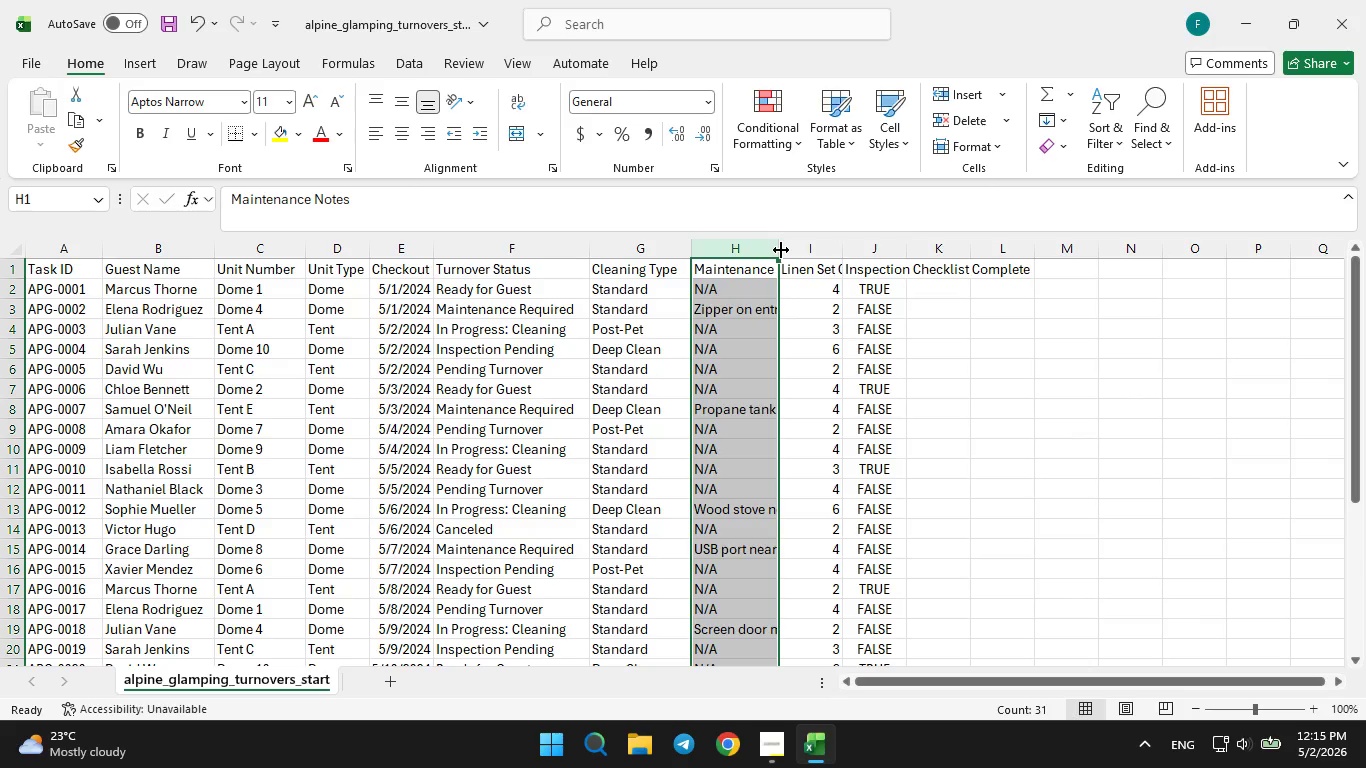 
left_click_drag(start_coordinate=[781, 250], to_coordinate=[786, 250])
 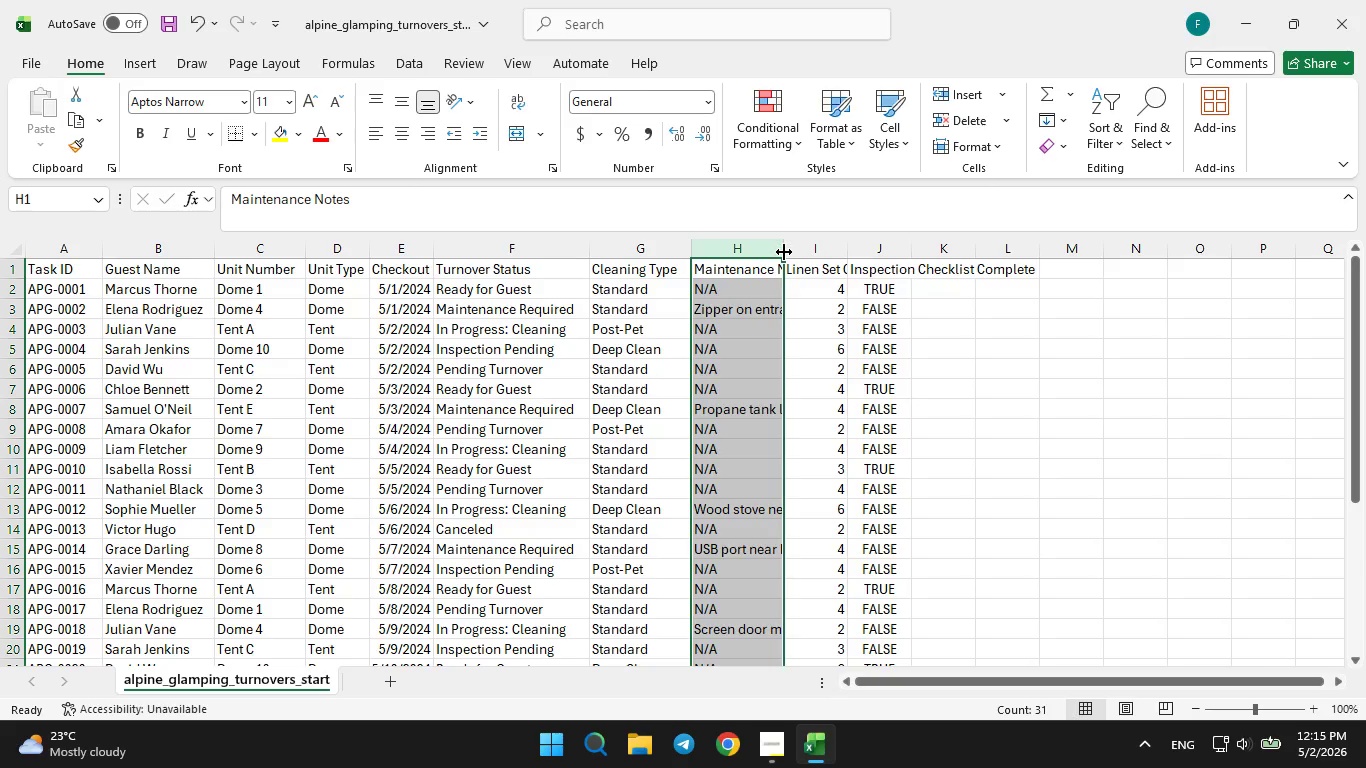 
left_click_drag(start_coordinate=[784, 252], to_coordinate=[805, 250])
 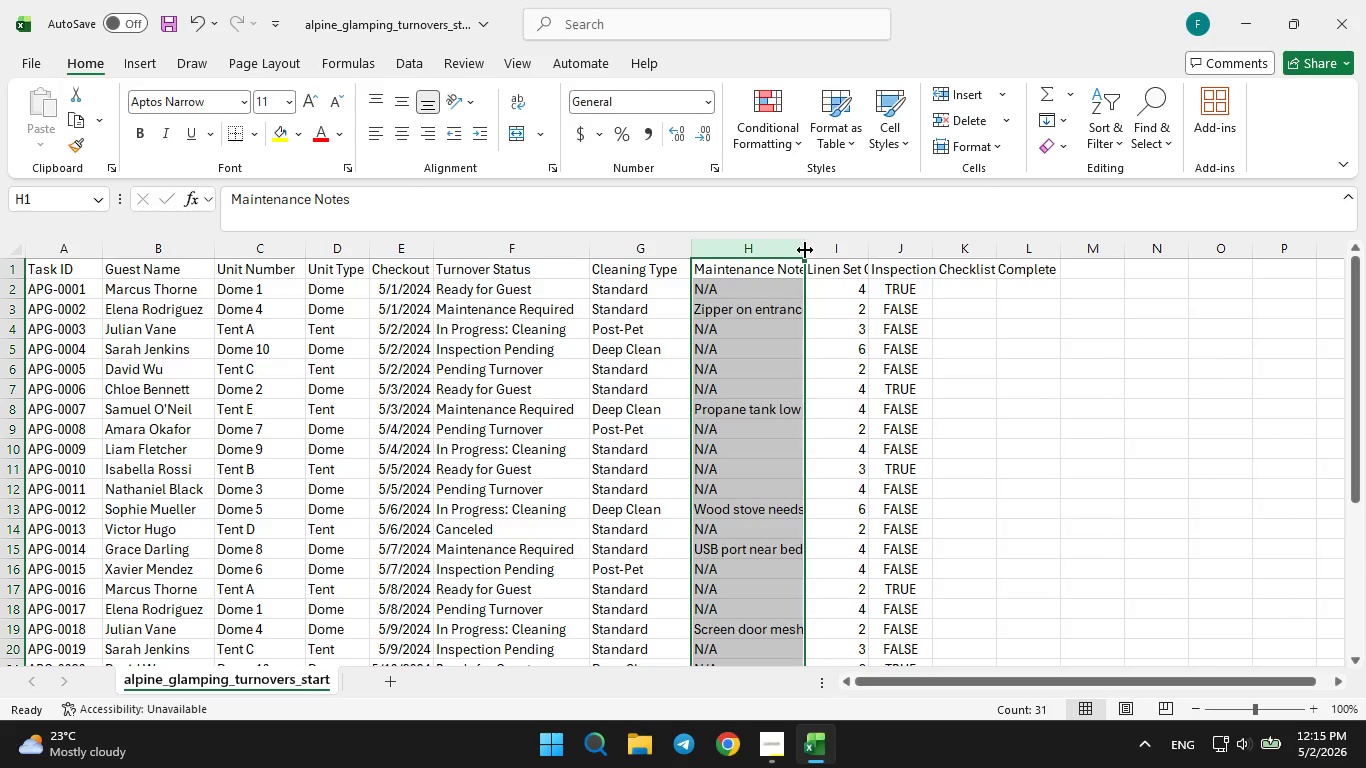 
left_click_drag(start_coordinate=[805, 250], to_coordinate=[825, 250])
 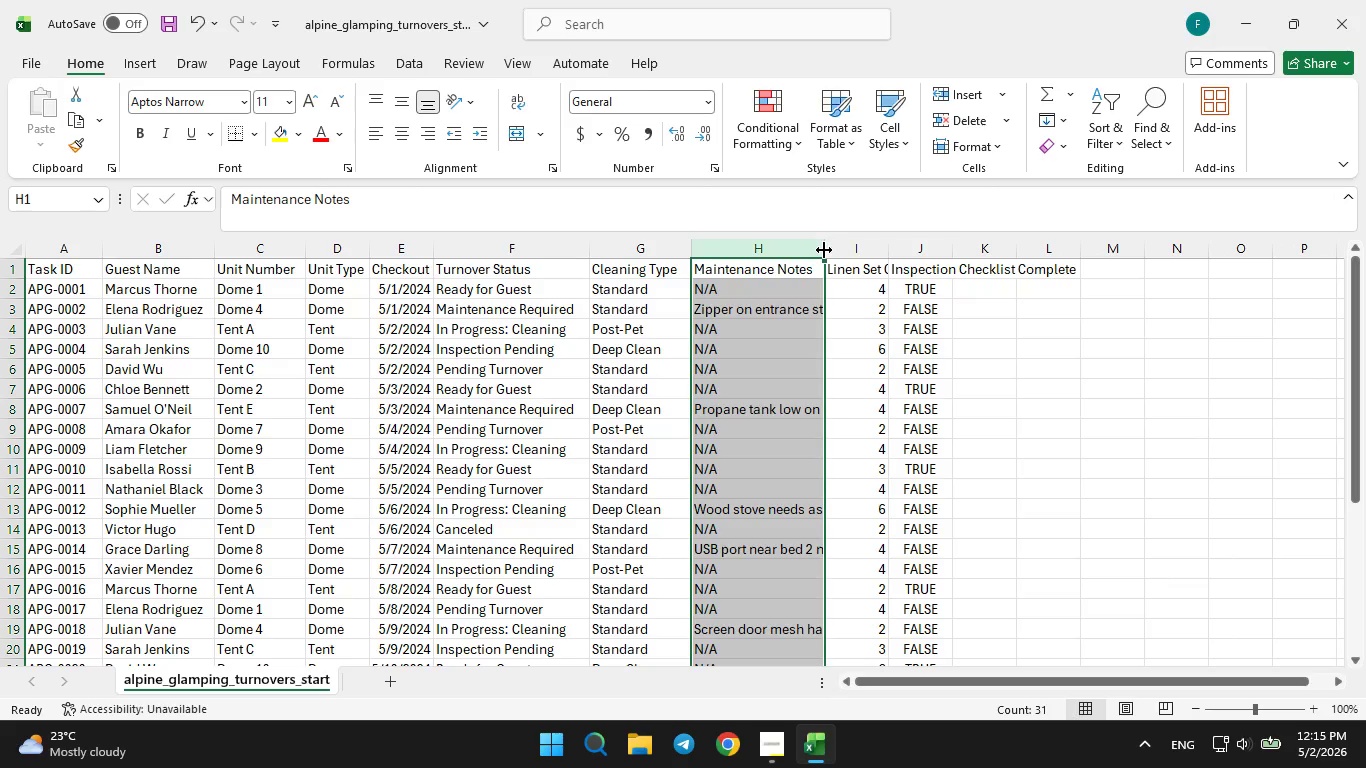 
left_click_drag(start_coordinate=[824, 250], to_coordinate=[846, 245])
 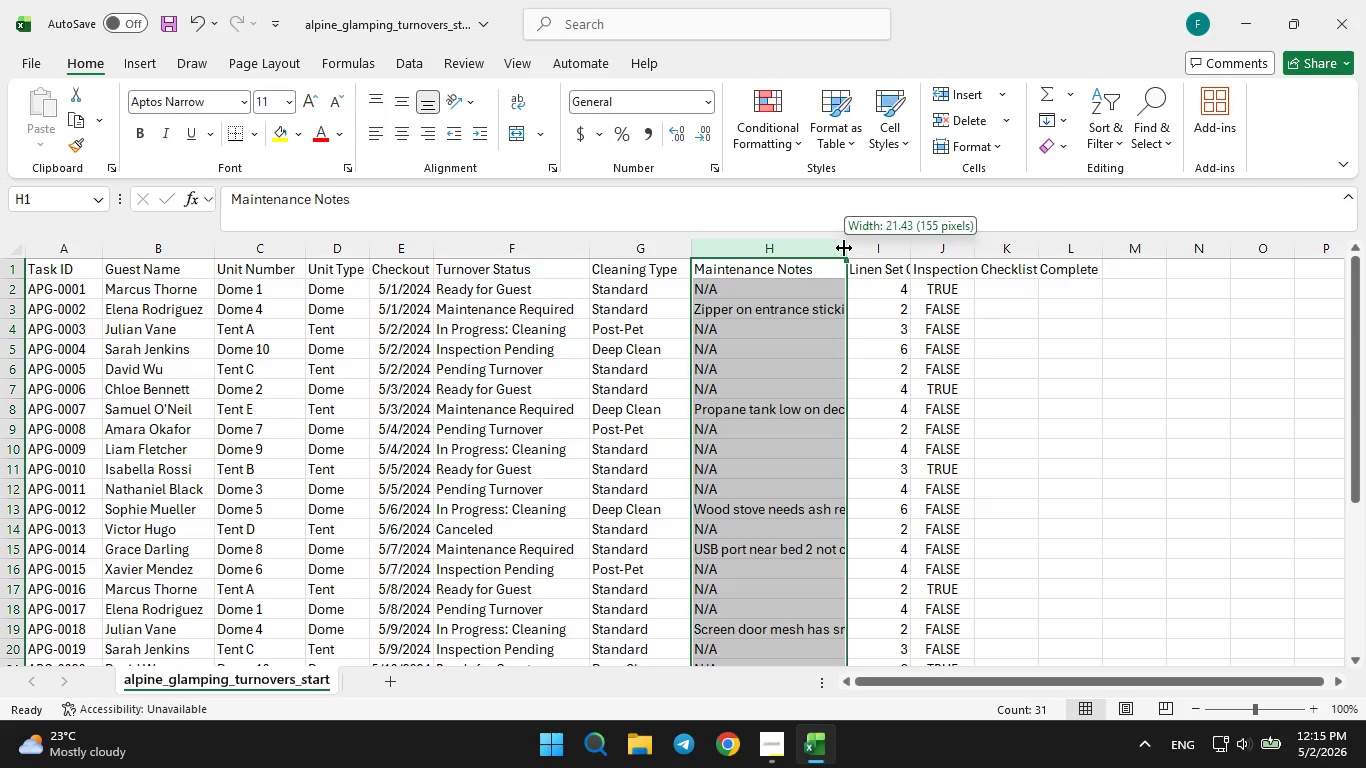 
left_click_drag(start_coordinate=[844, 250], to_coordinate=[857, 248])
 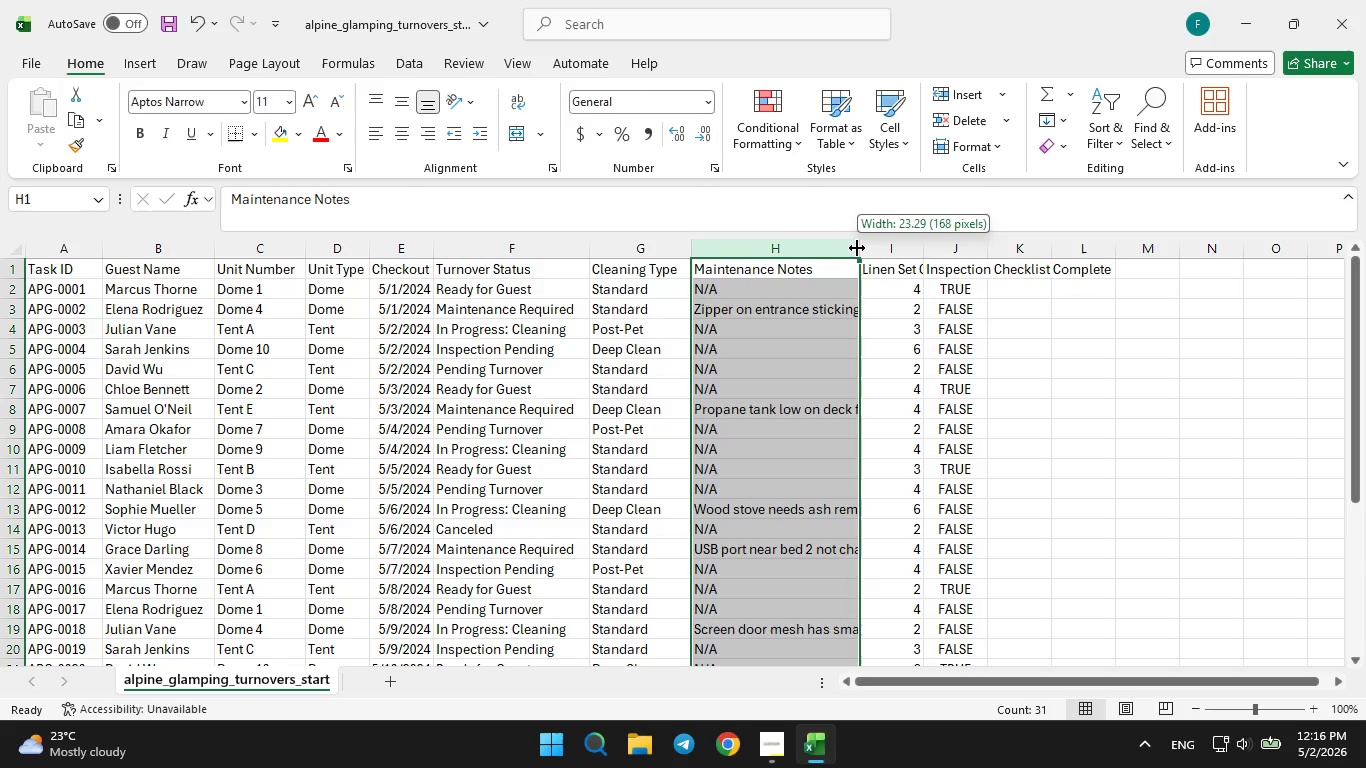 
left_click_drag(start_coordinate=[857, 248], to_coordinate=[880, 248])
 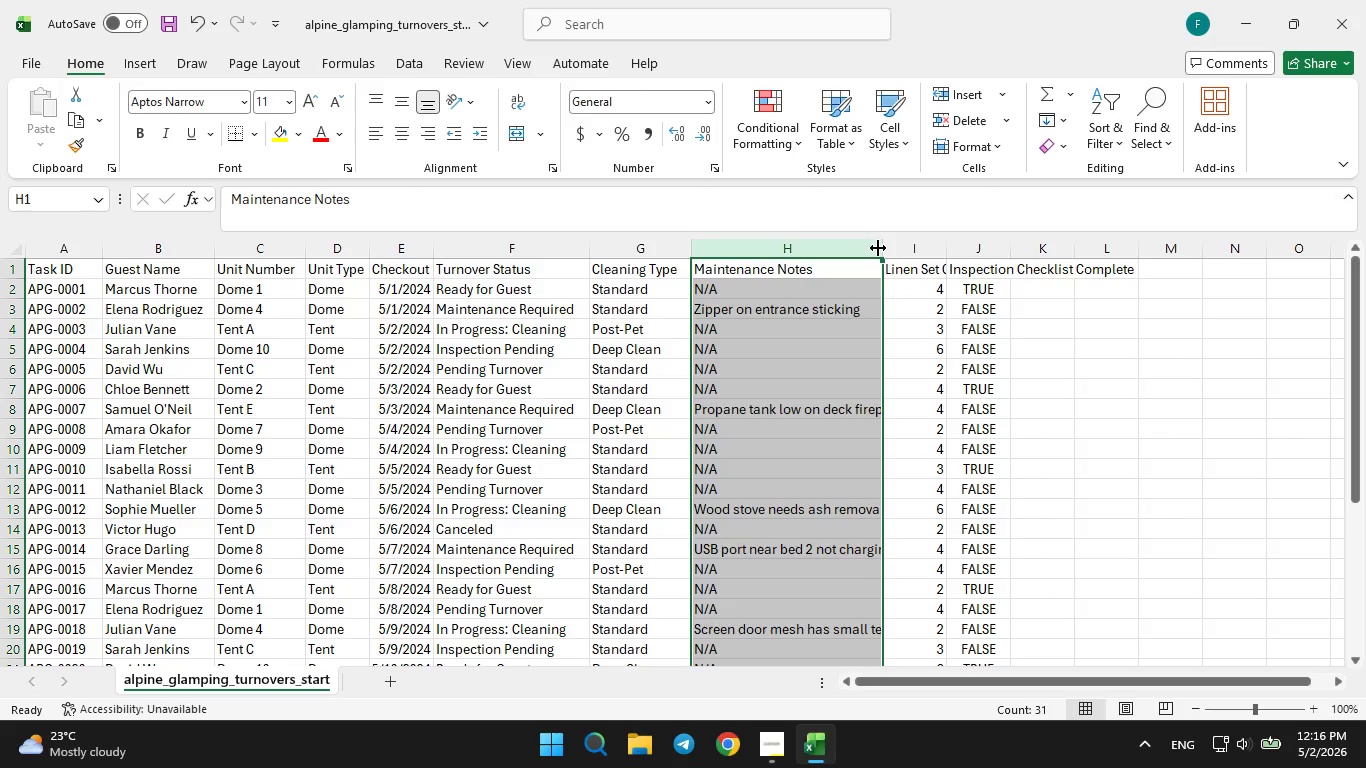 
left_click_drag(start_coordinate=[880, 246], to_coordinate=[901, 246])
 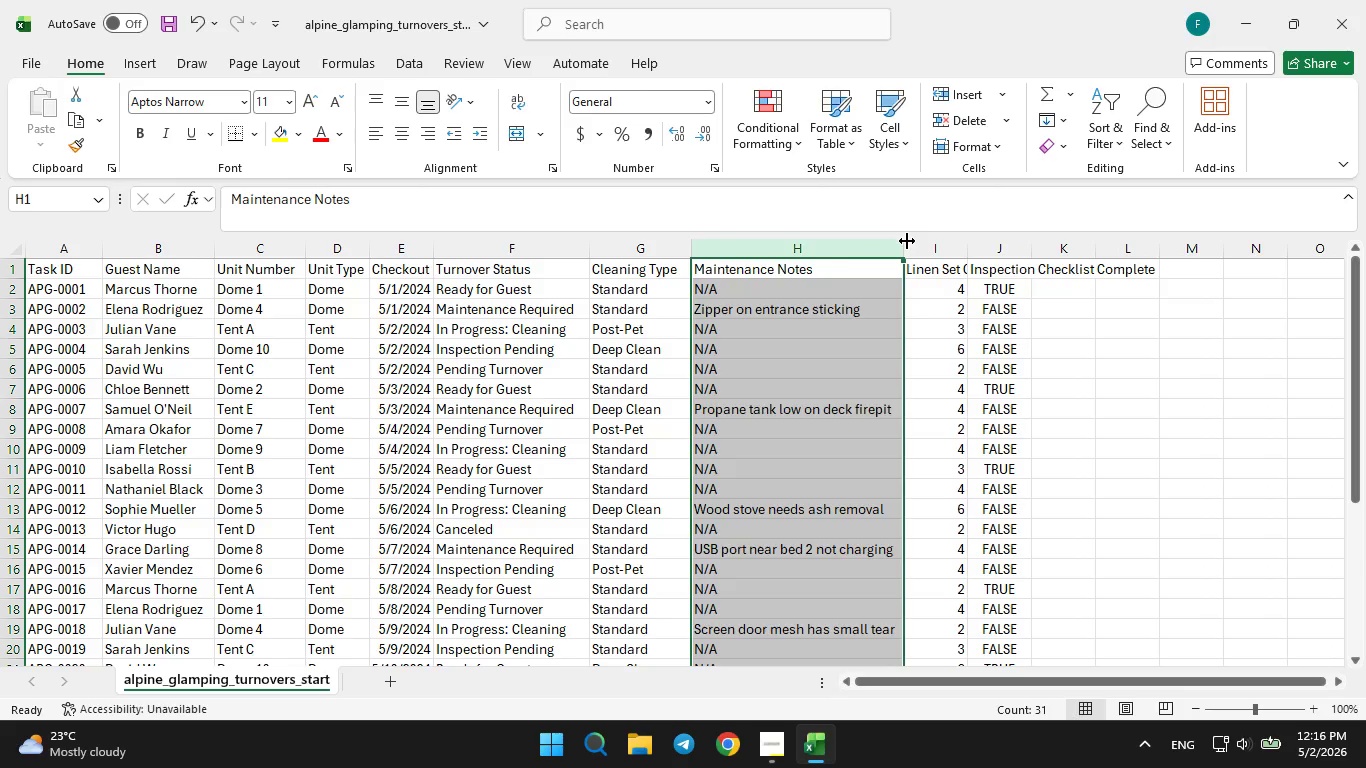 
left_click_drag(start_coordinate=[905, 241], to_coordinate=[917, 241])
 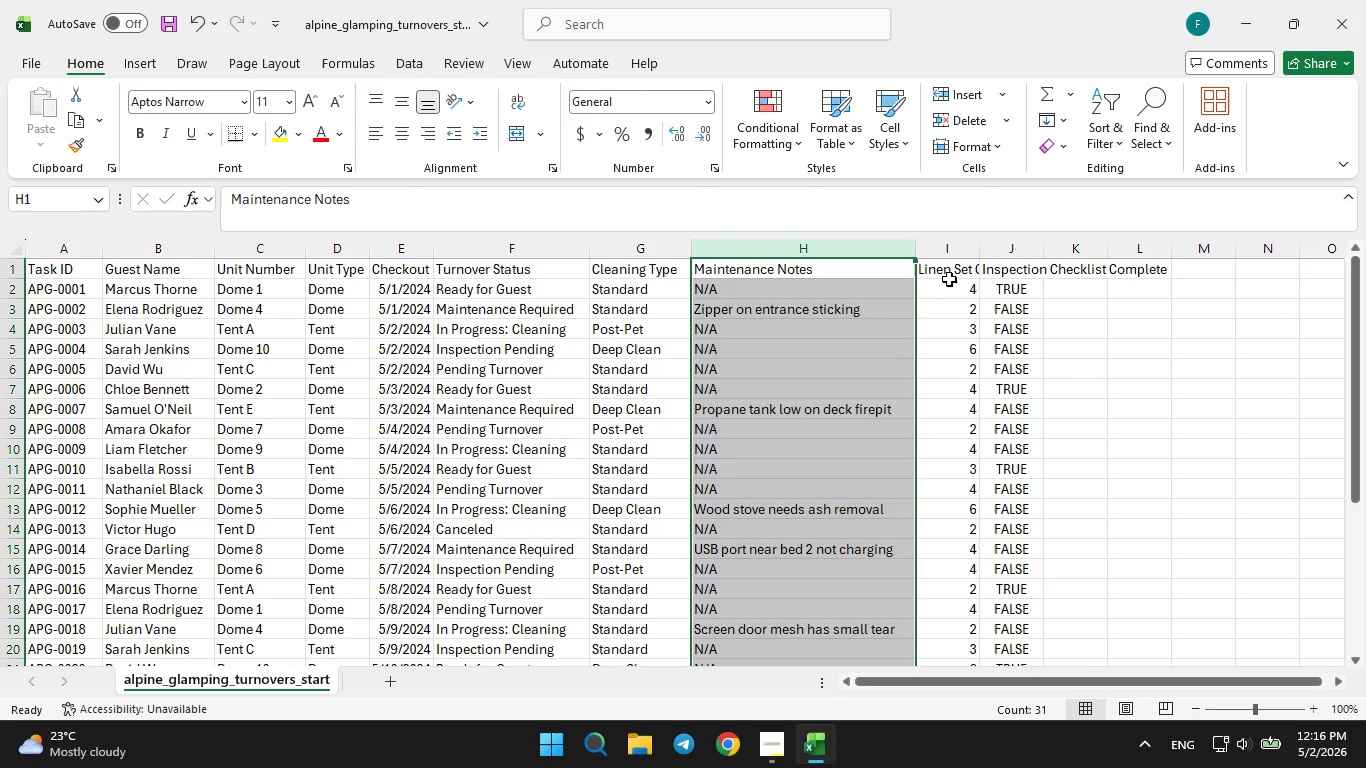 
left_click([954, 254])
 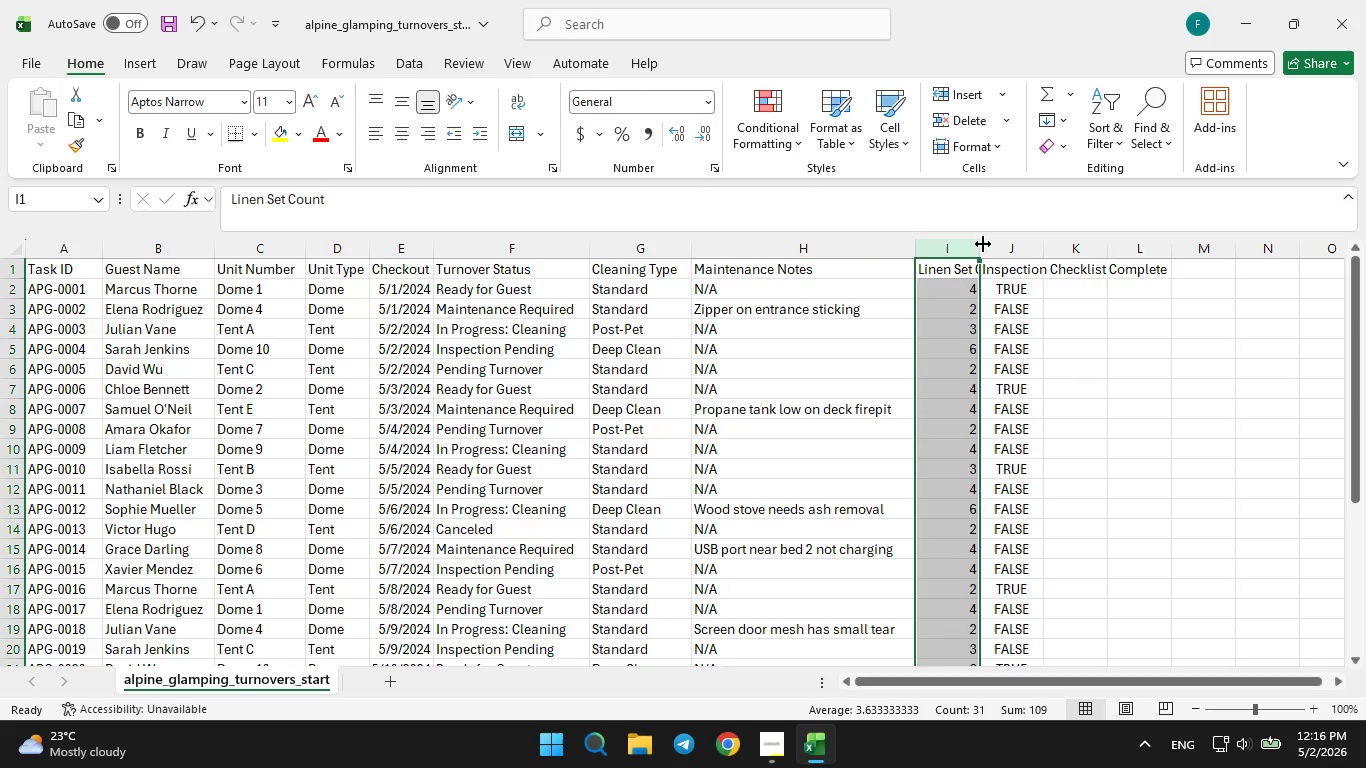 
left_click_drag(start_coordinate=[983, 244], to_coordinate=[998, 244])
 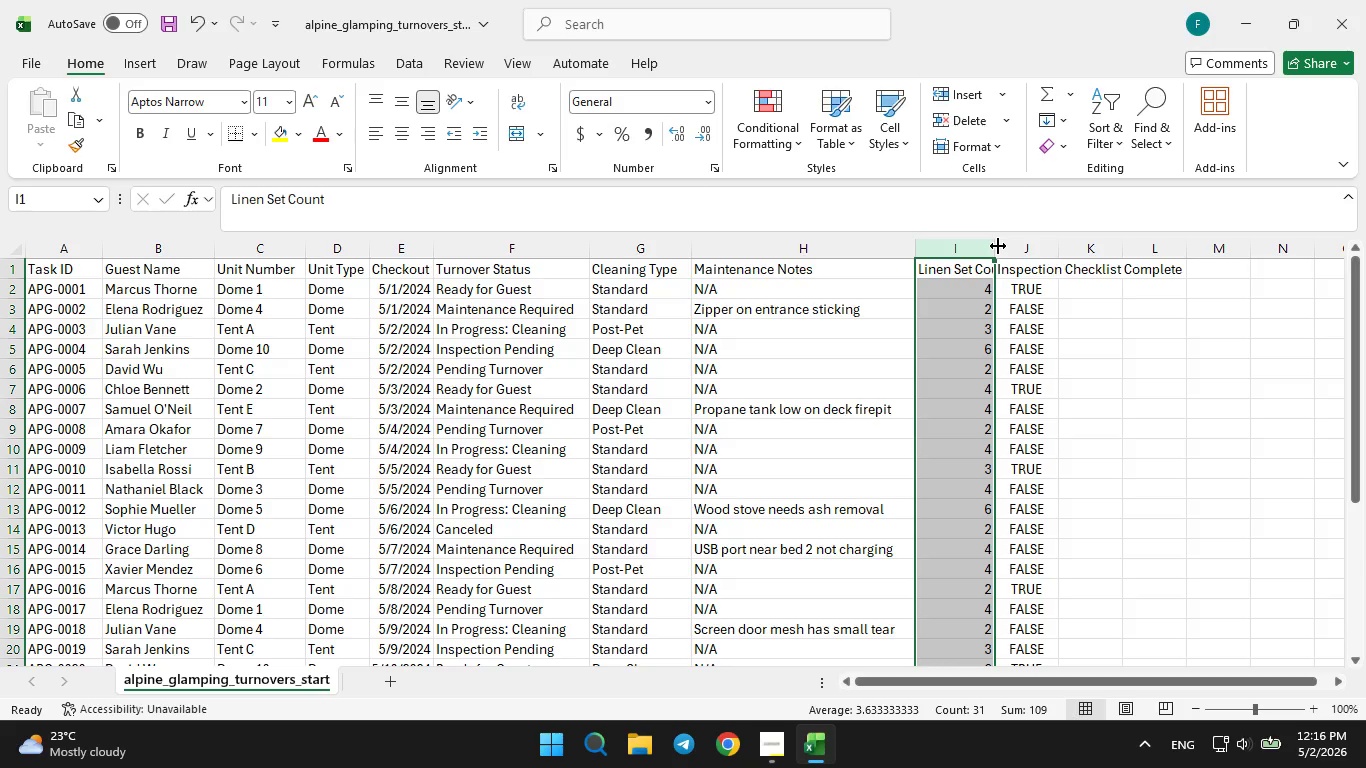 
left_click_drag(start_coordinate=[1006, 248], to_coordinate=[1014, 248])
 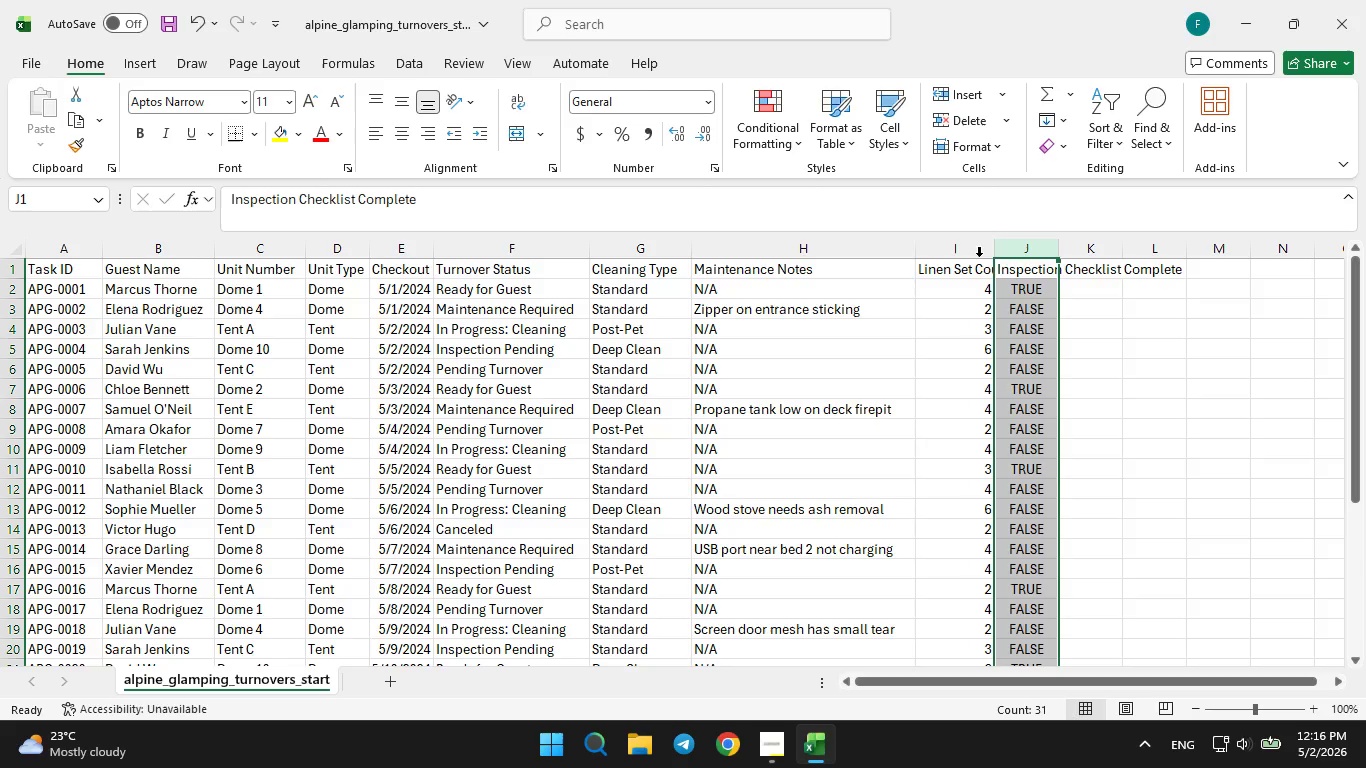 
left_click([979, 256])
 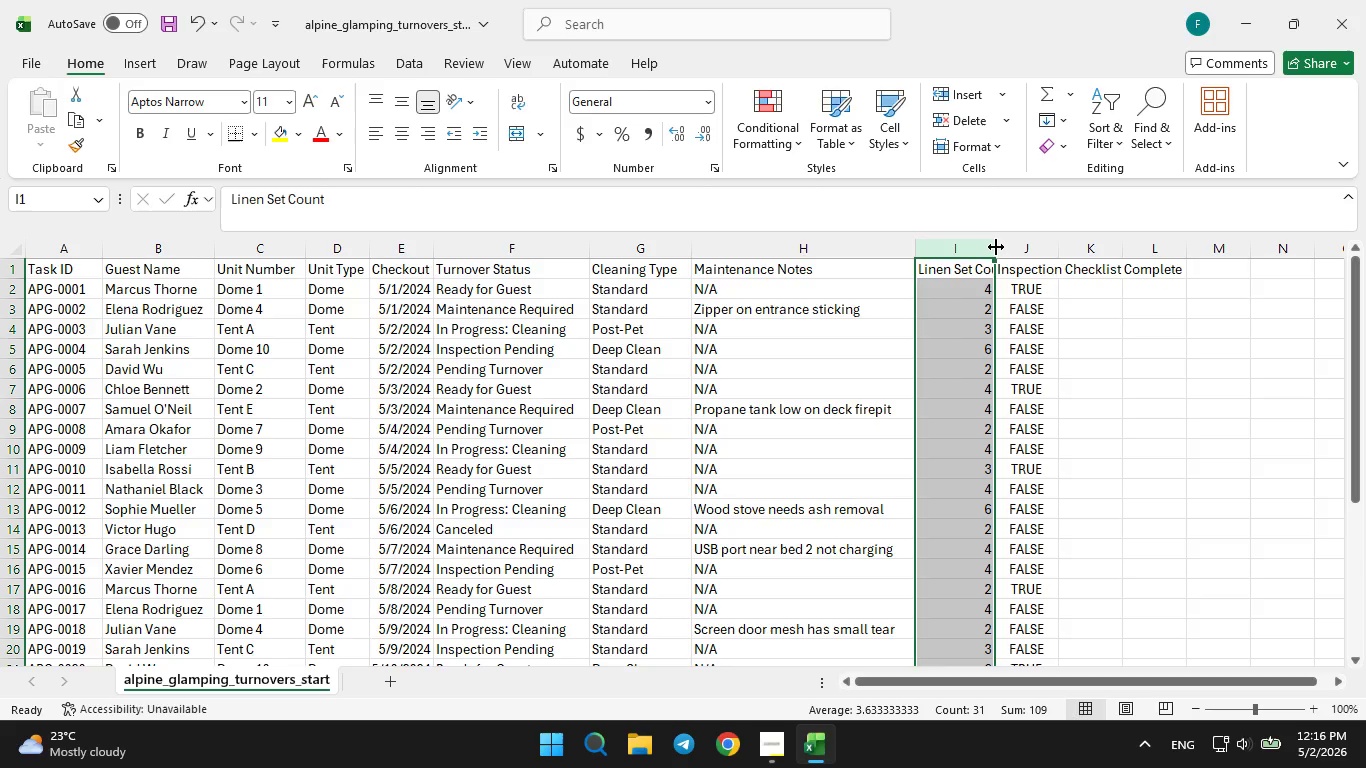 
left_click_drag(start_coordinate=[996, 247], to_coordinate=[1019, 244])
 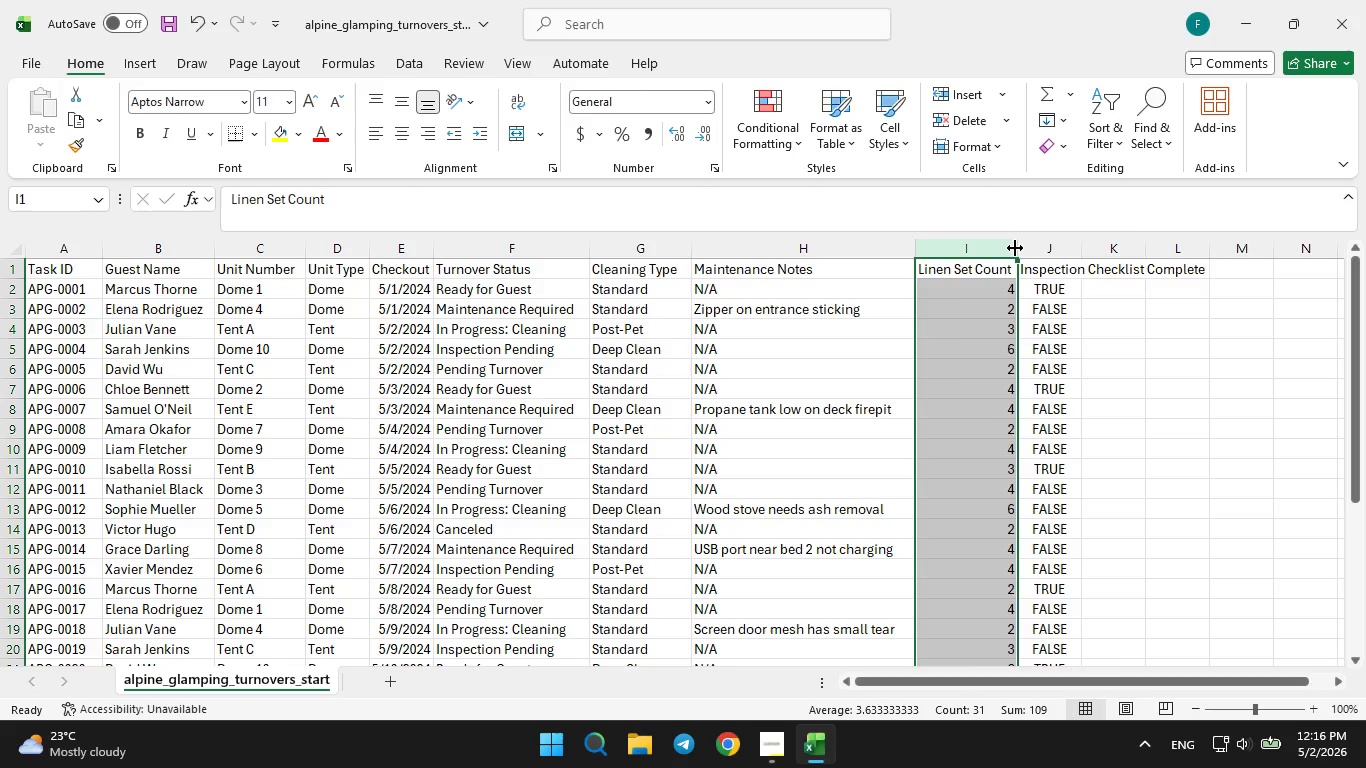 
left_click_drag(start_coordinate=[1015, 248], to_coordinate=[1032, 246])
 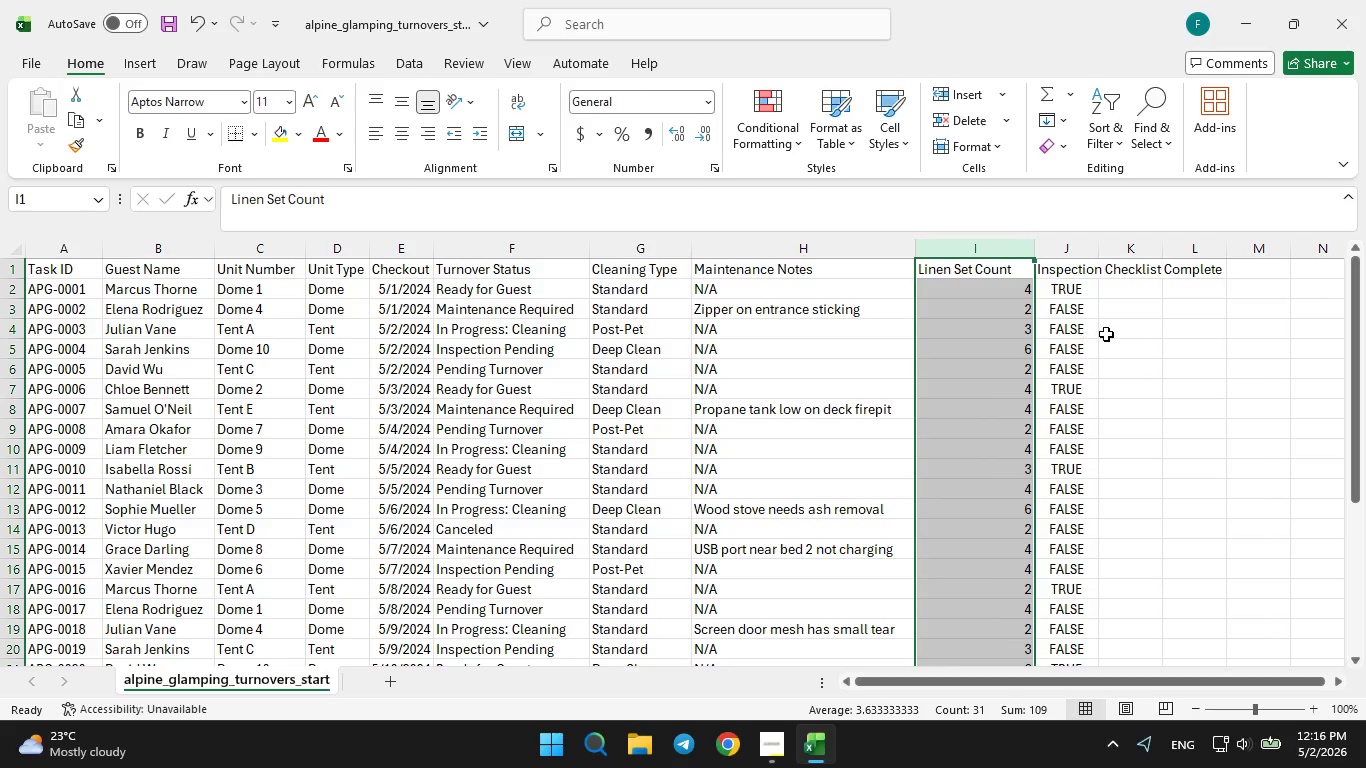 
left_click([1106, 331])
 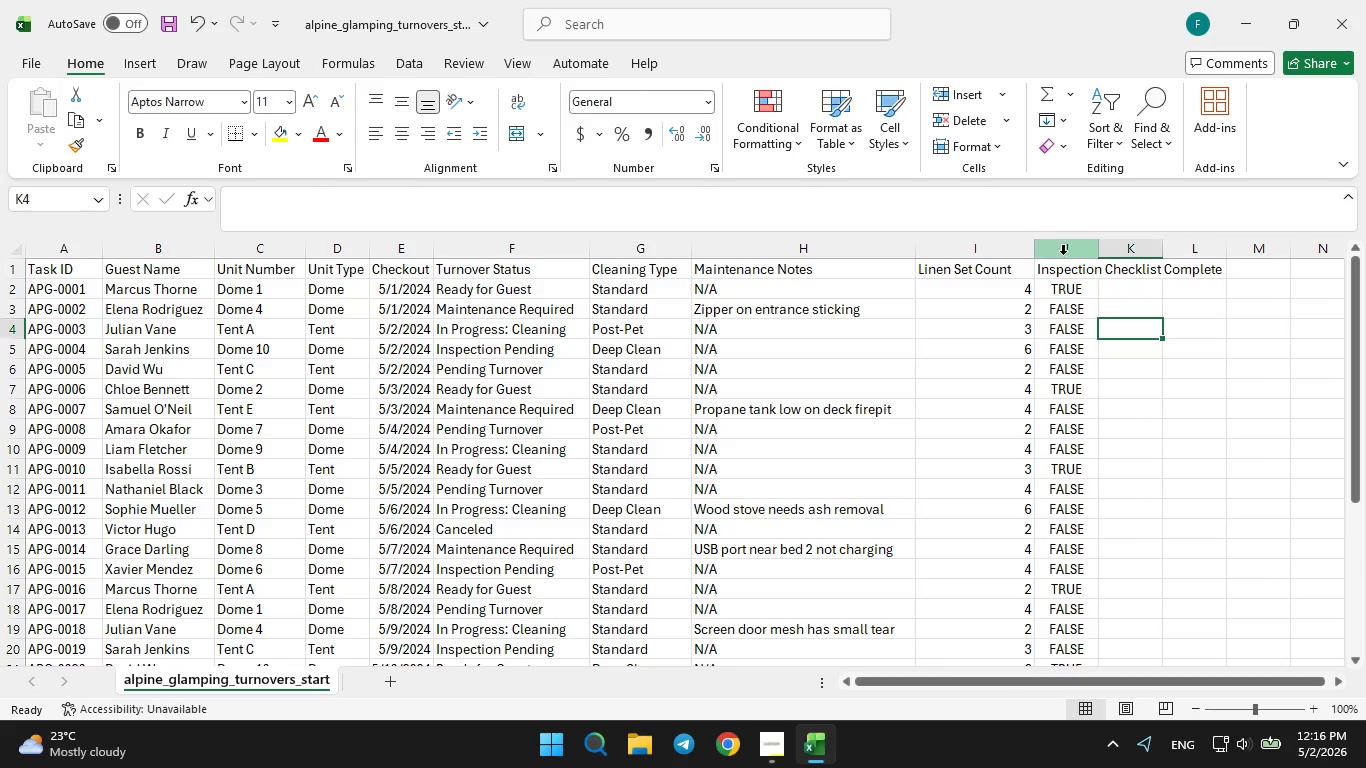 
left_click([1063, 251])
 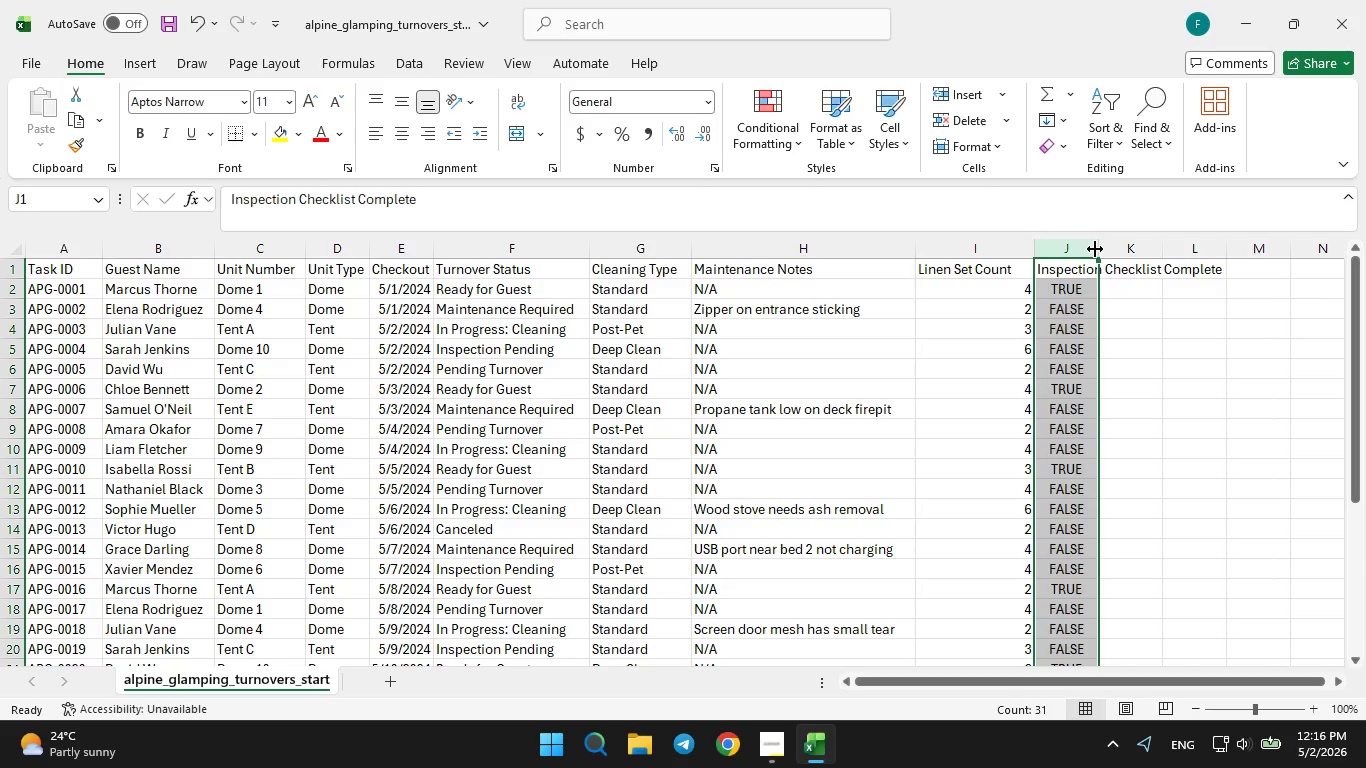 
left_click_drag(start_coordinate=[1098, 246], to_coordinate=[1194, 250])
 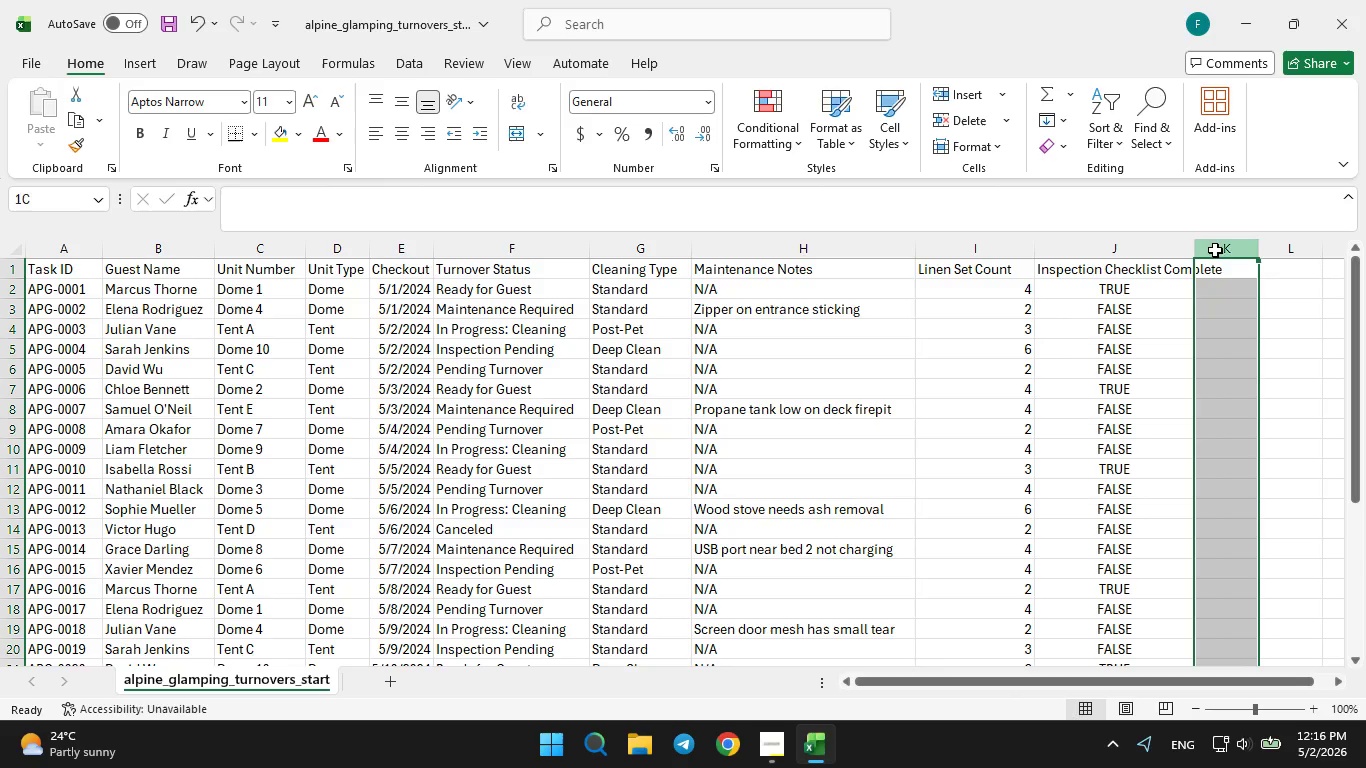 
double_click([1215, 250])
 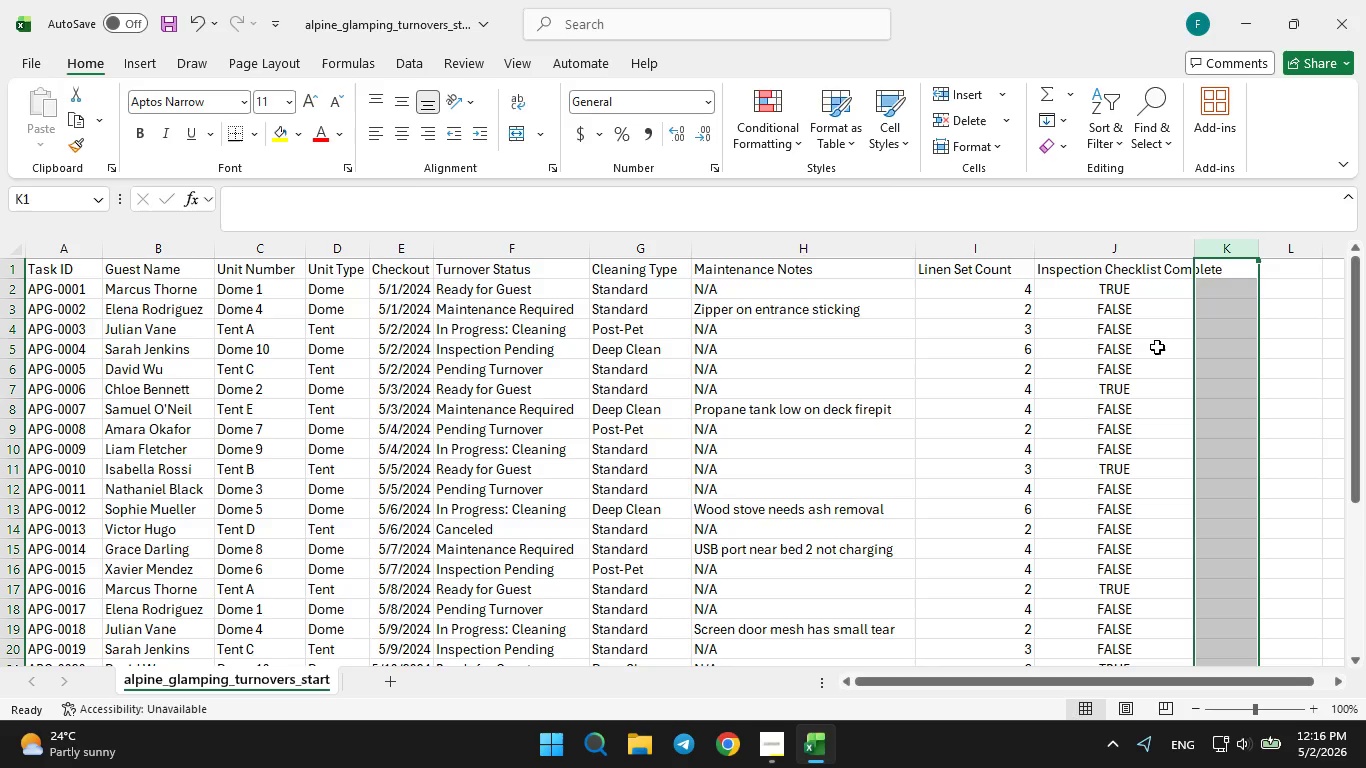 
left_click([1157, 347])
 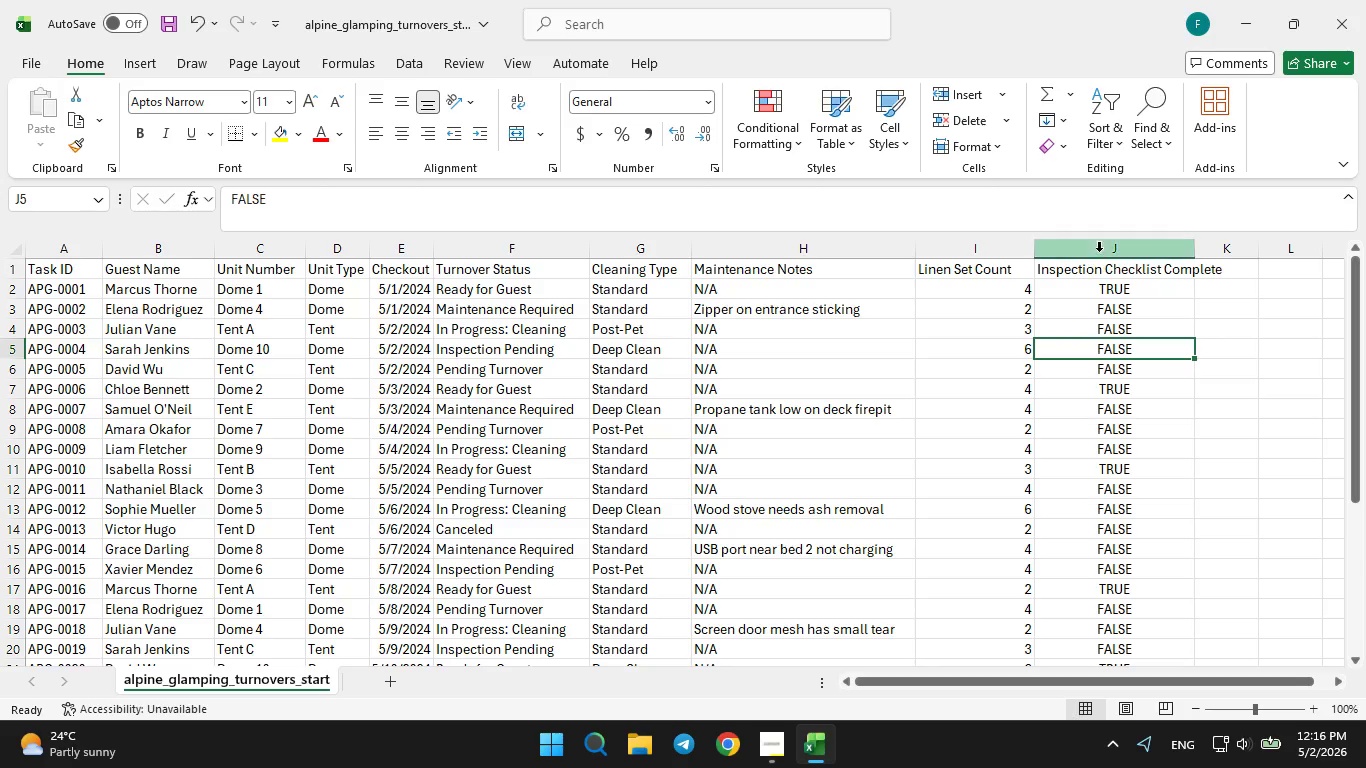 
left_click([1101, 251])
 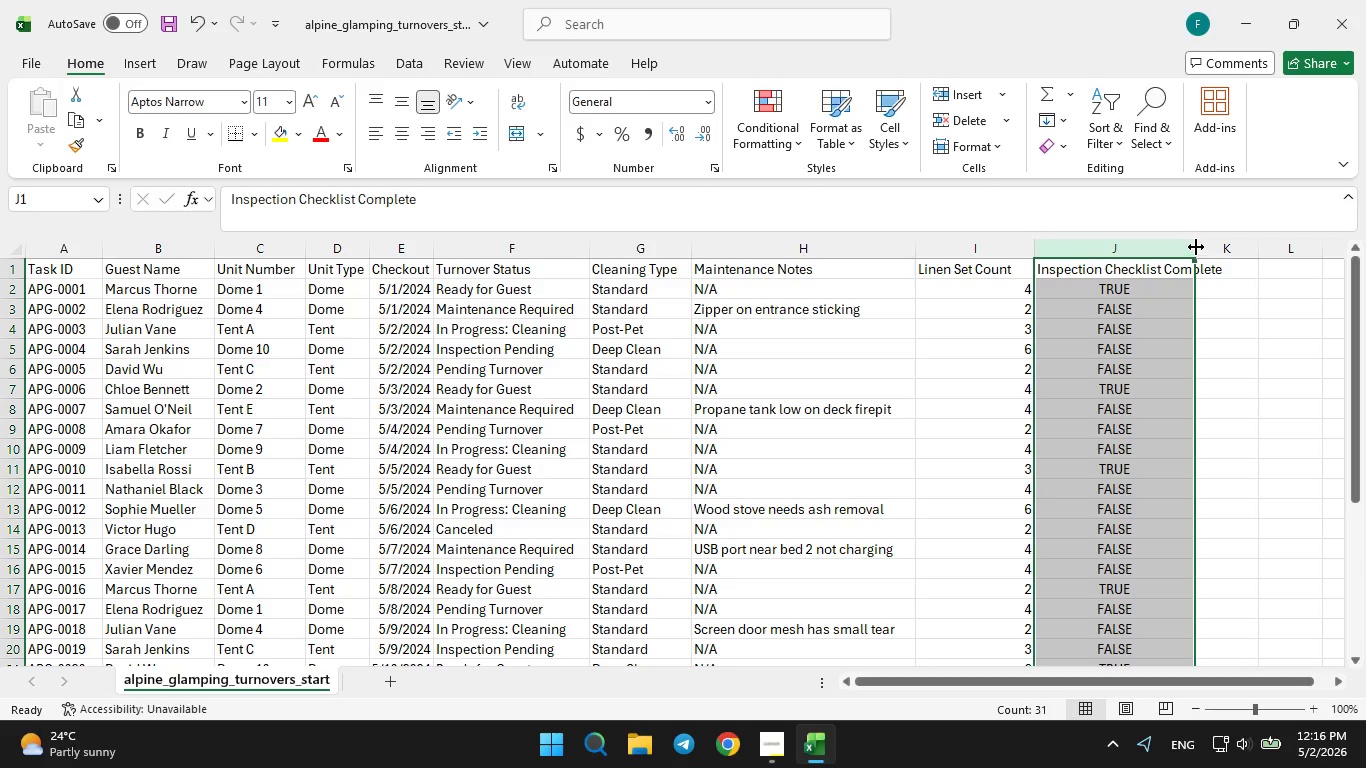 
left_click_drag(start_coordinate=[1194, 244], to_coordinate=[1222, 242])
 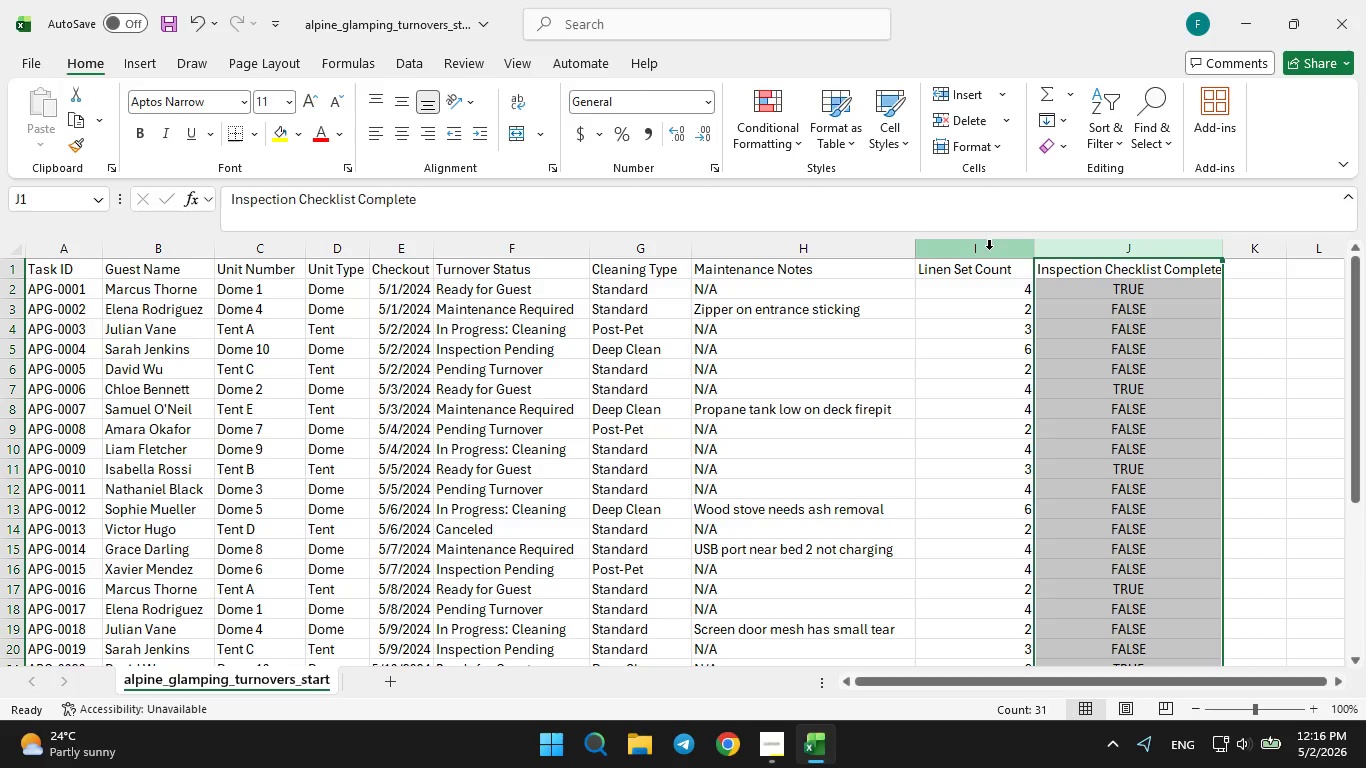 
left_click([989, 246])
 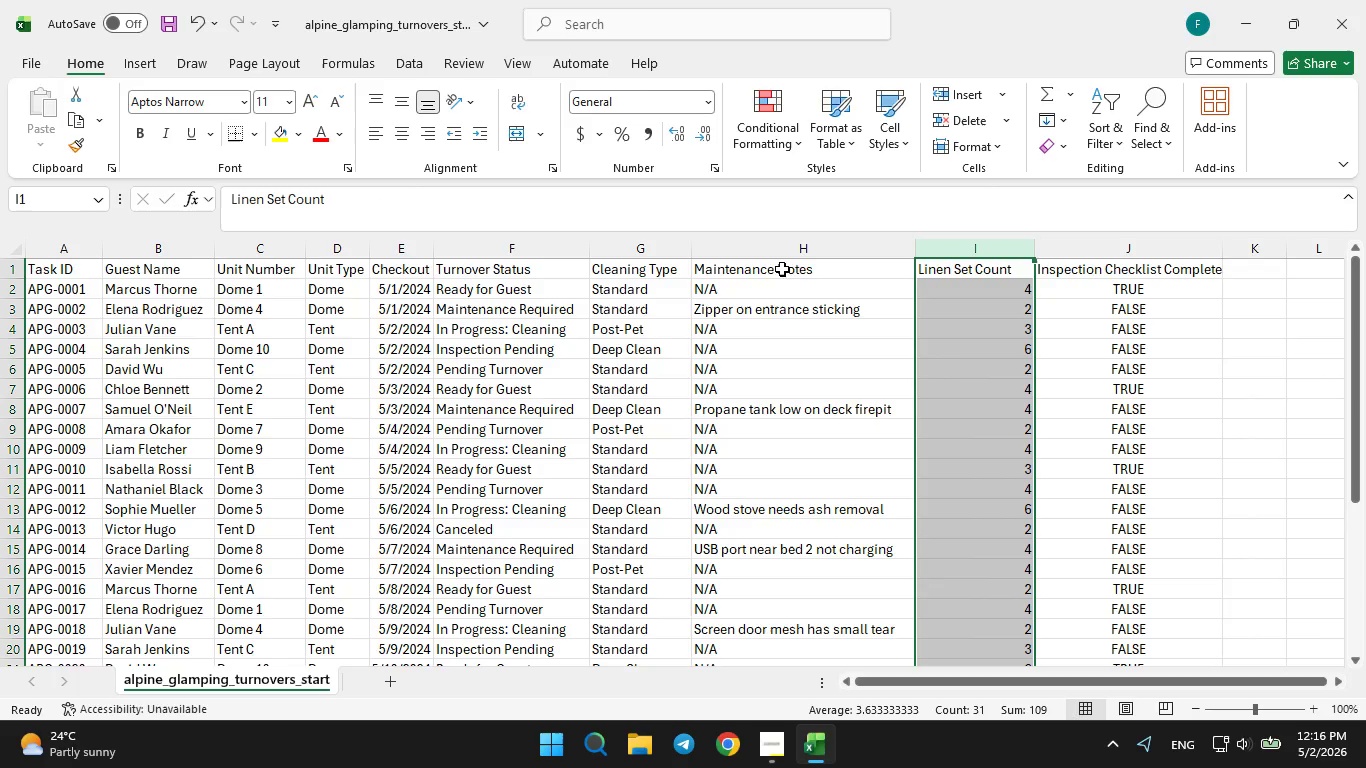 
left_click([775, 251])
 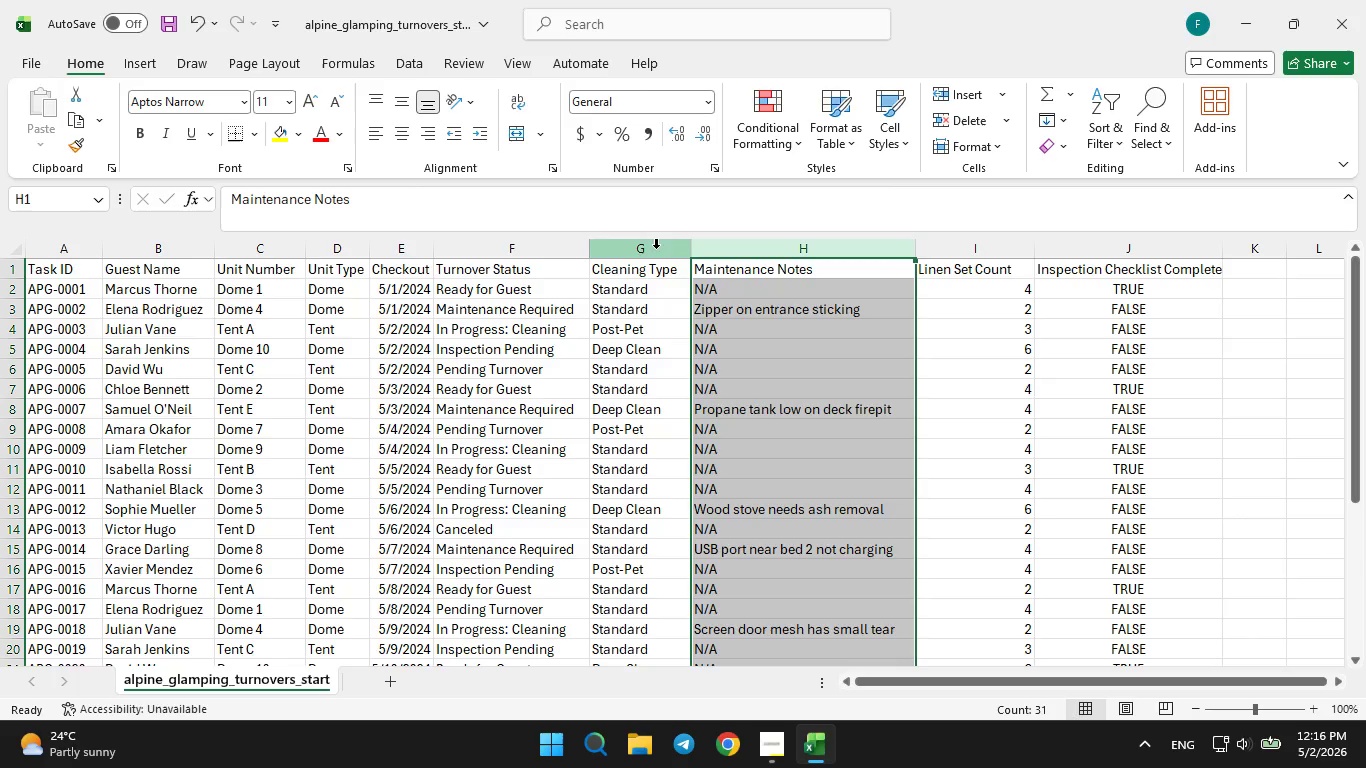 
left_click([642, 253])
 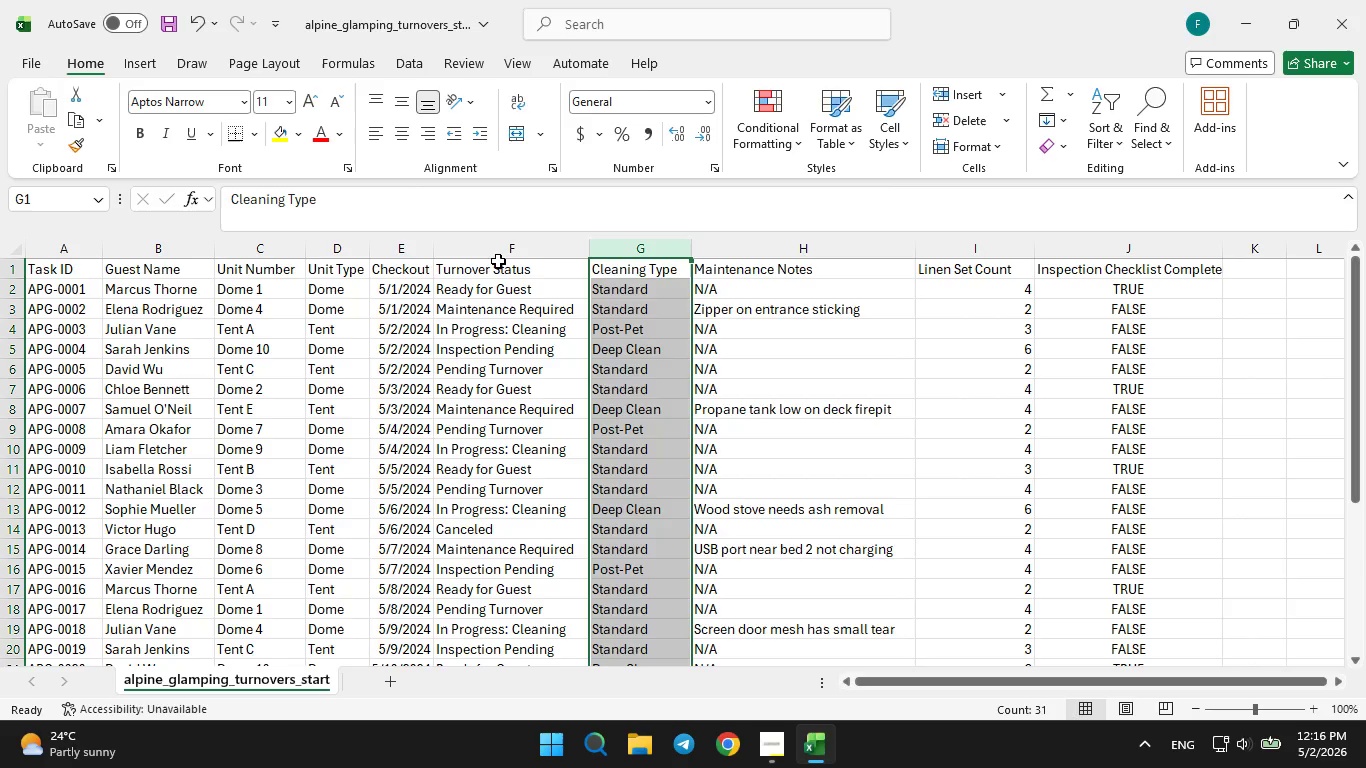 
left_click([498, 261])
 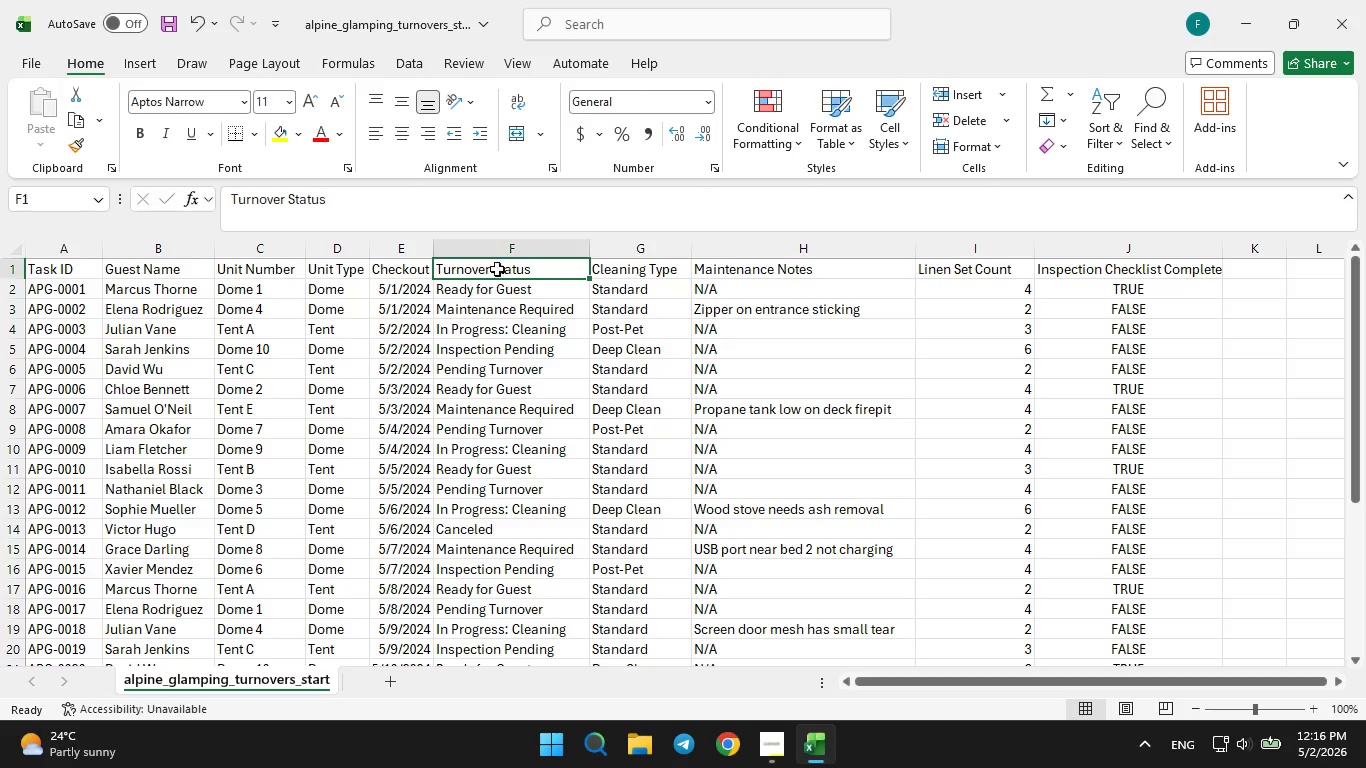 
left_click([495, 248])
 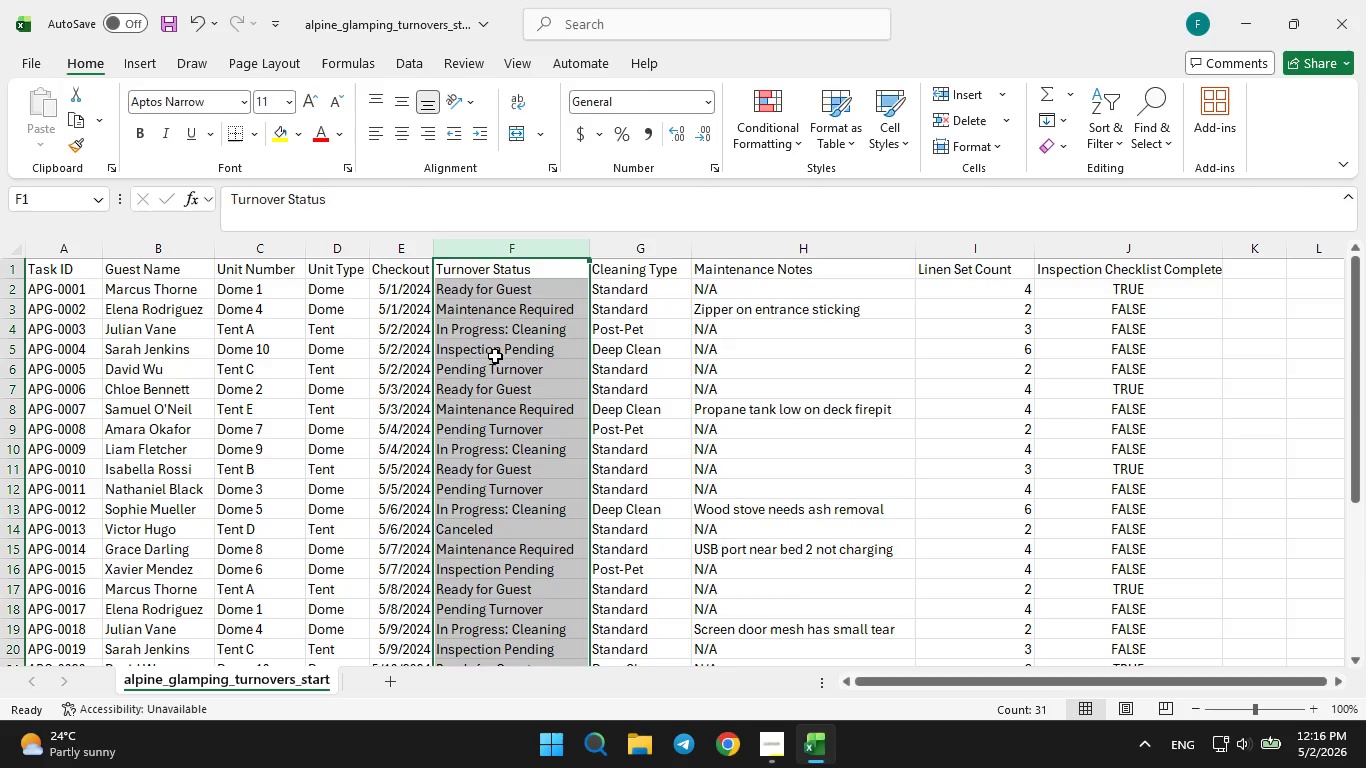 
scroll: coordinate [492, 379], scroll_direction: down, amount: 4.0
 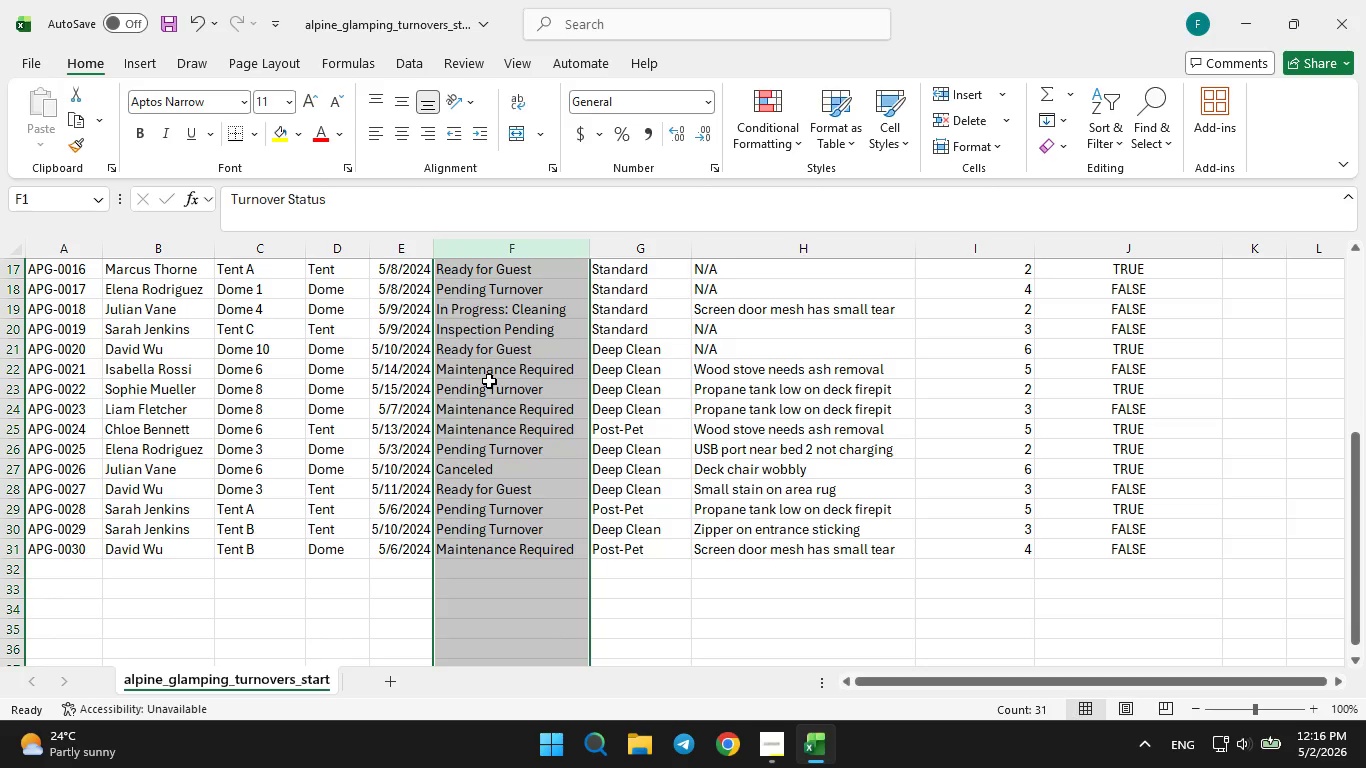 
scroll: coordinate [489, 381], scroll_direction: up, amount: 2.0
 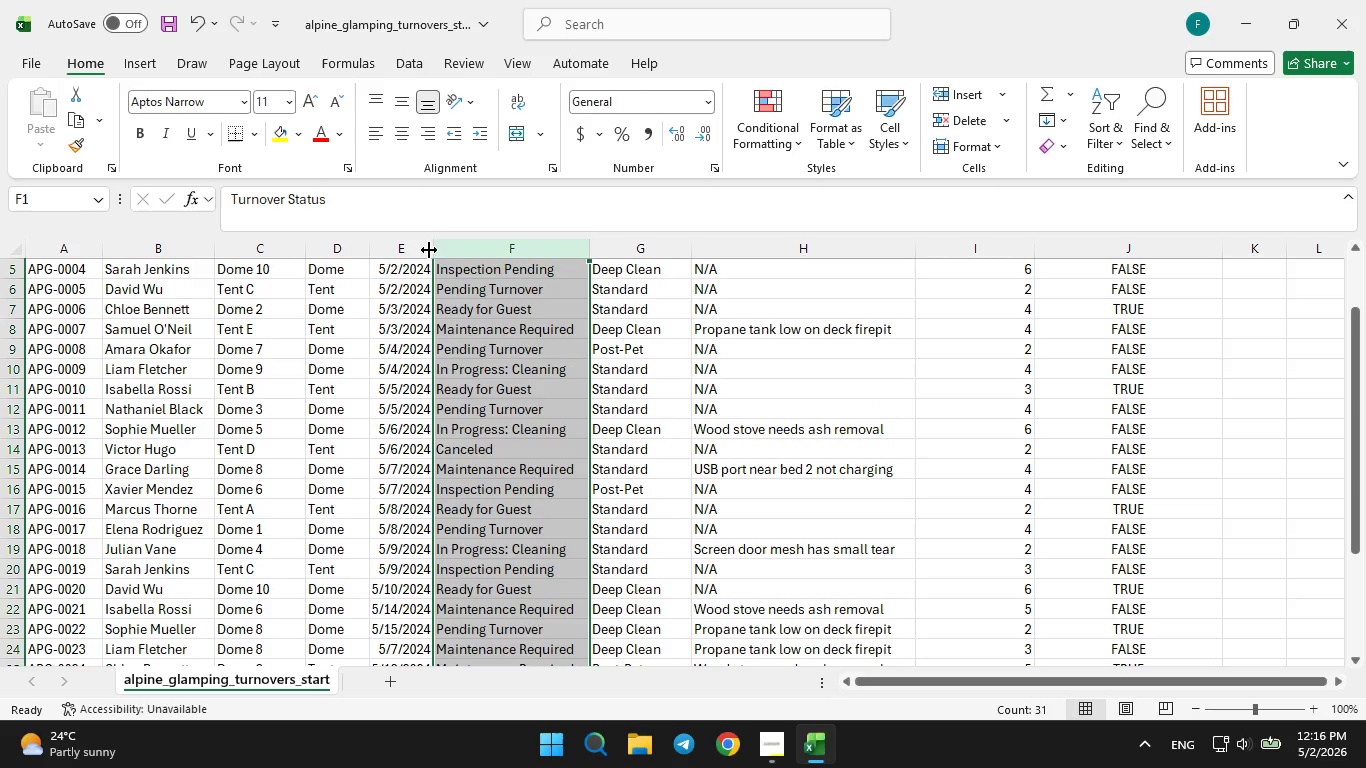 
left_click_drag(start_coordinate=[434, 250], to_coordinate=[452, 249])
 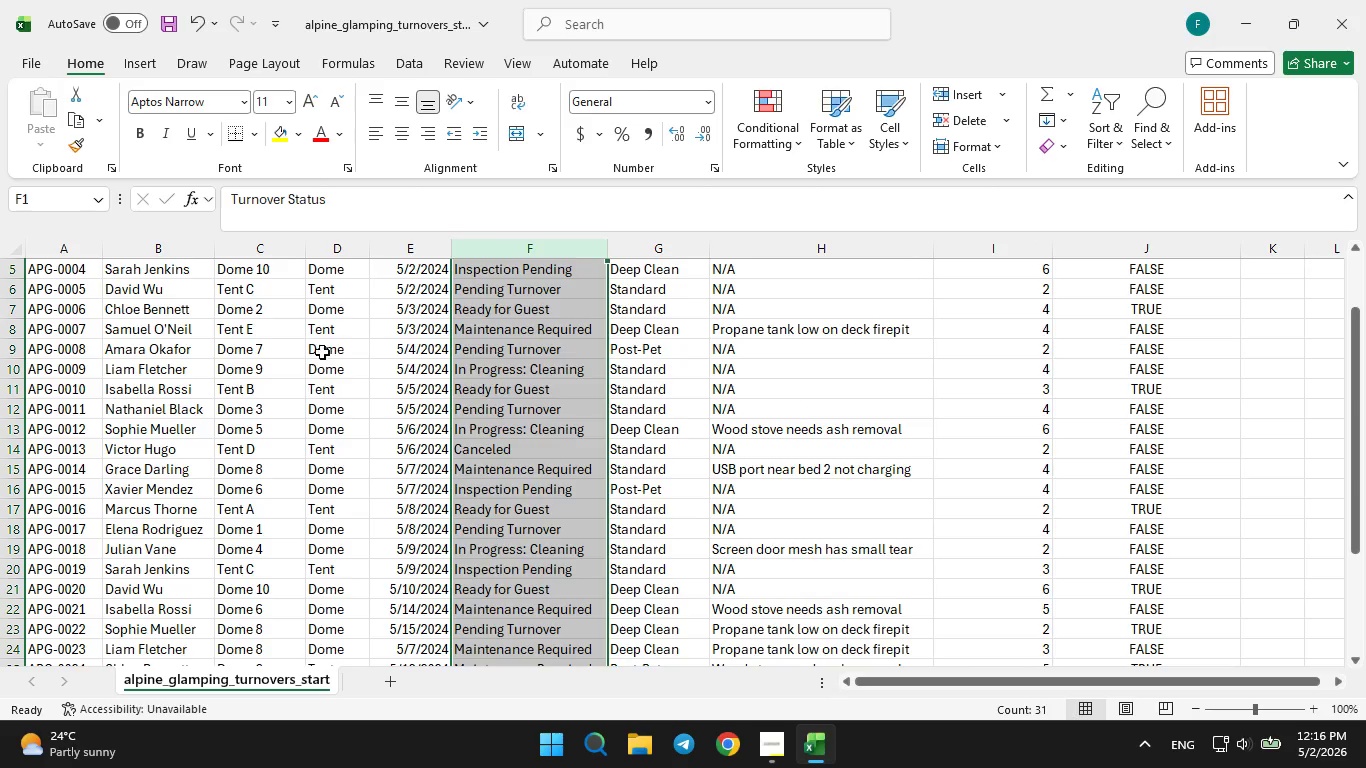 
scroll: coordinate [203, 389], scroll_direction: up, amount: 8.0
 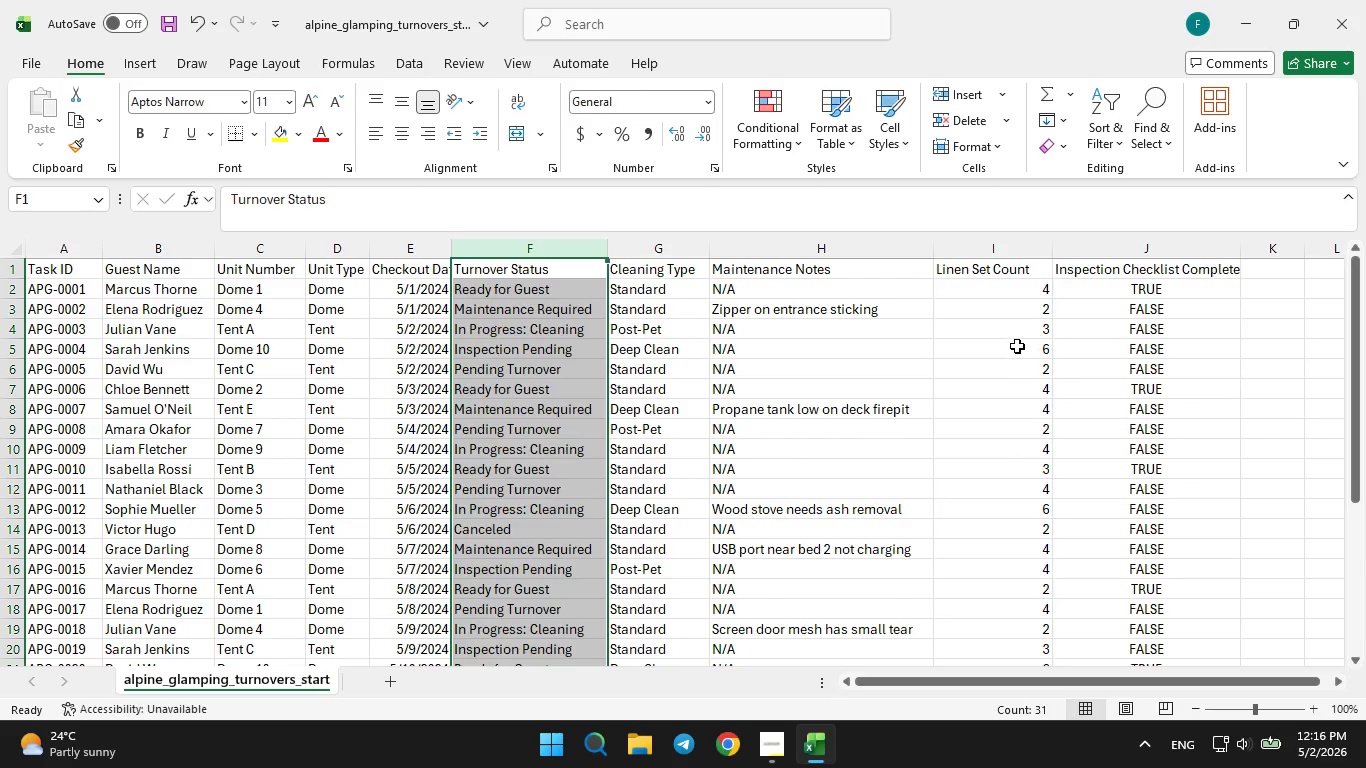 
left_click([860, 234])
 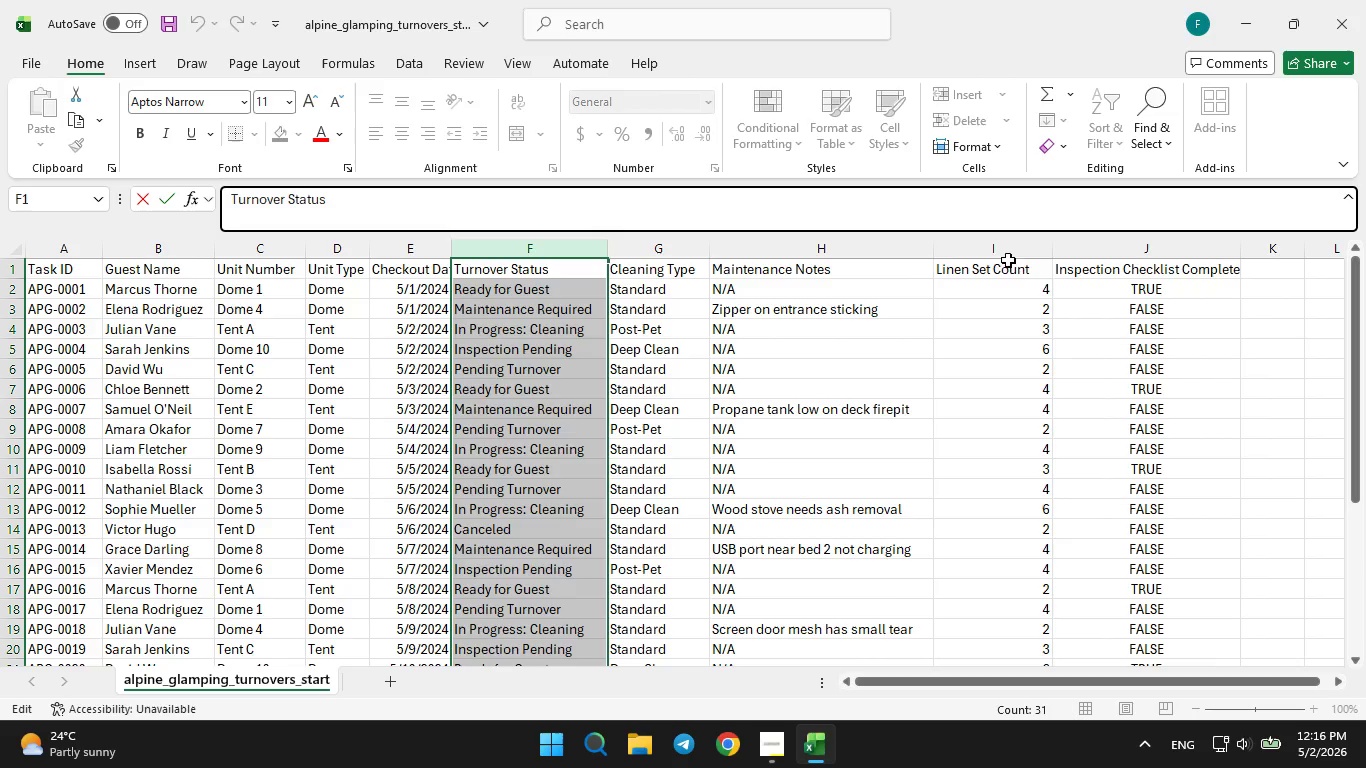 
left_click([1199, 386])
 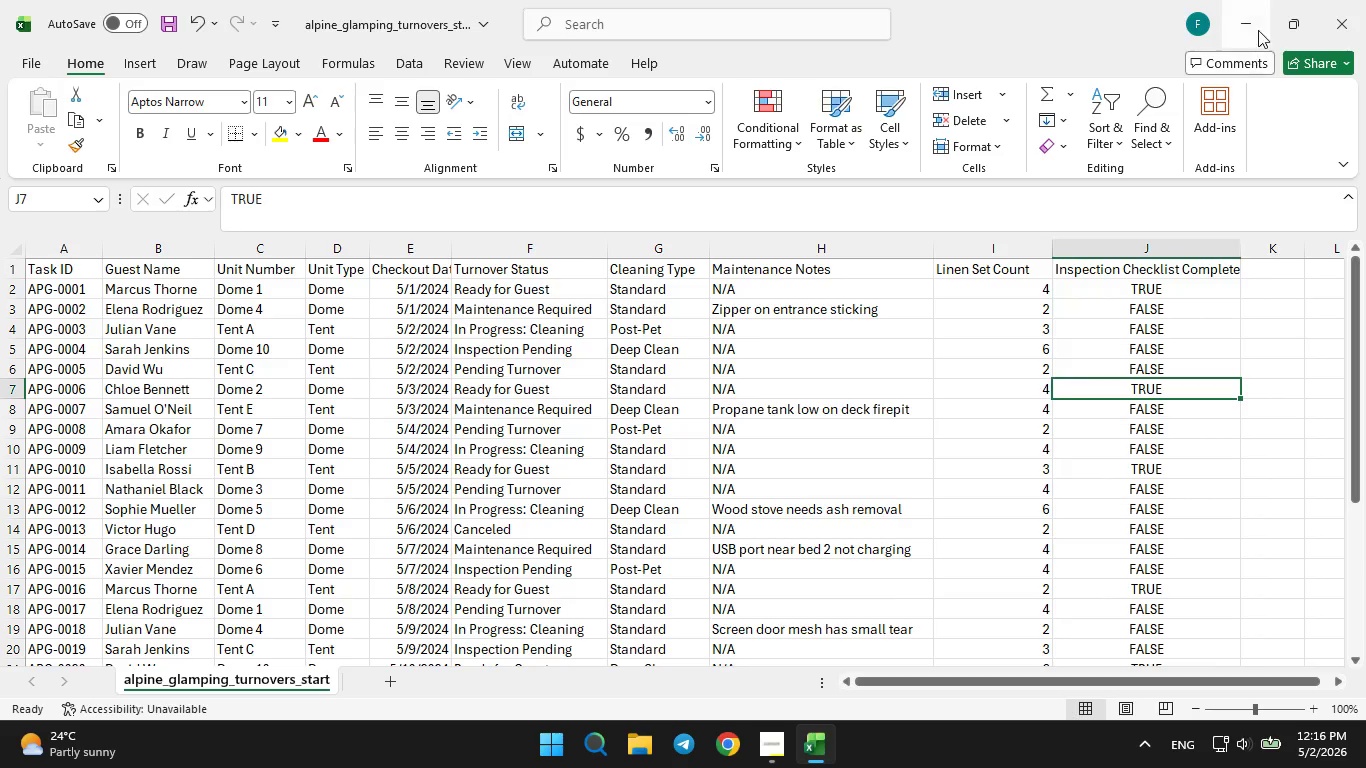 
left_click([1260, 25])
 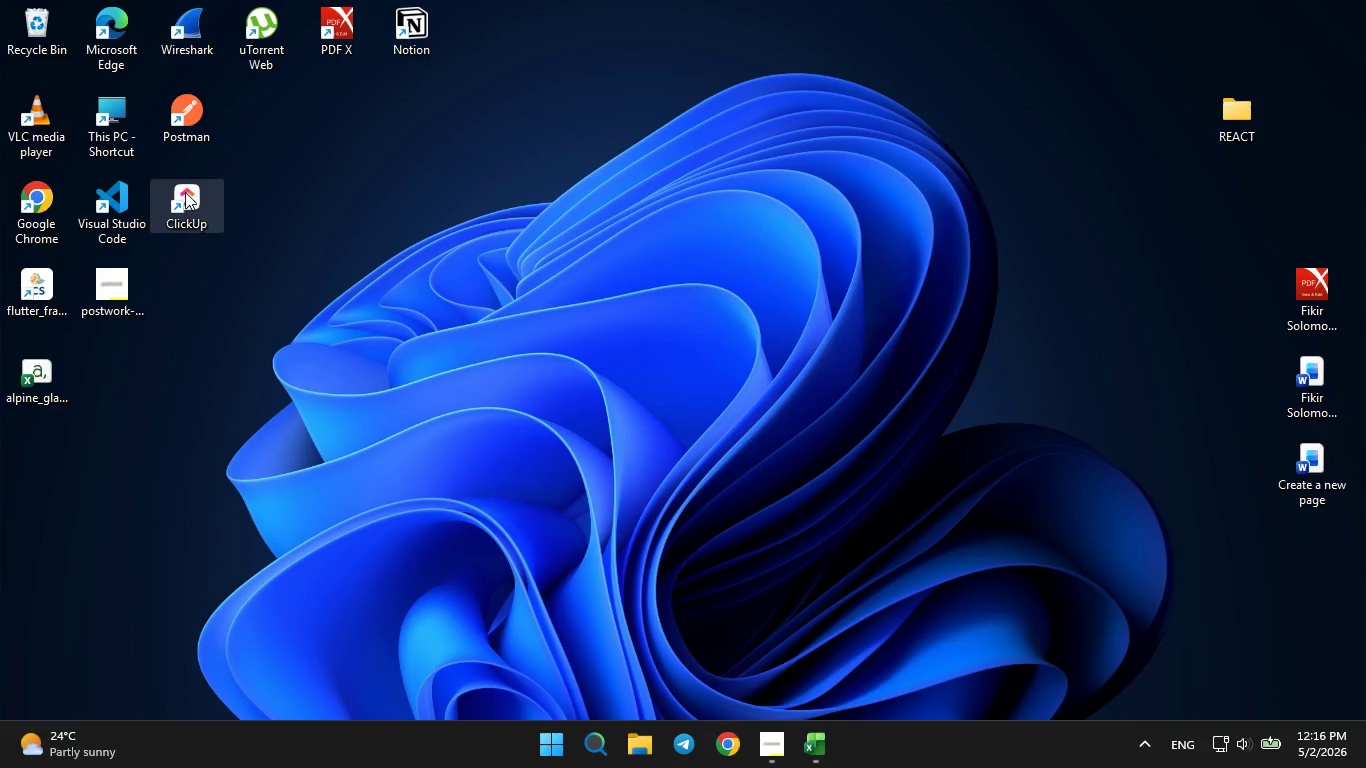 
double_click([185, 192])
 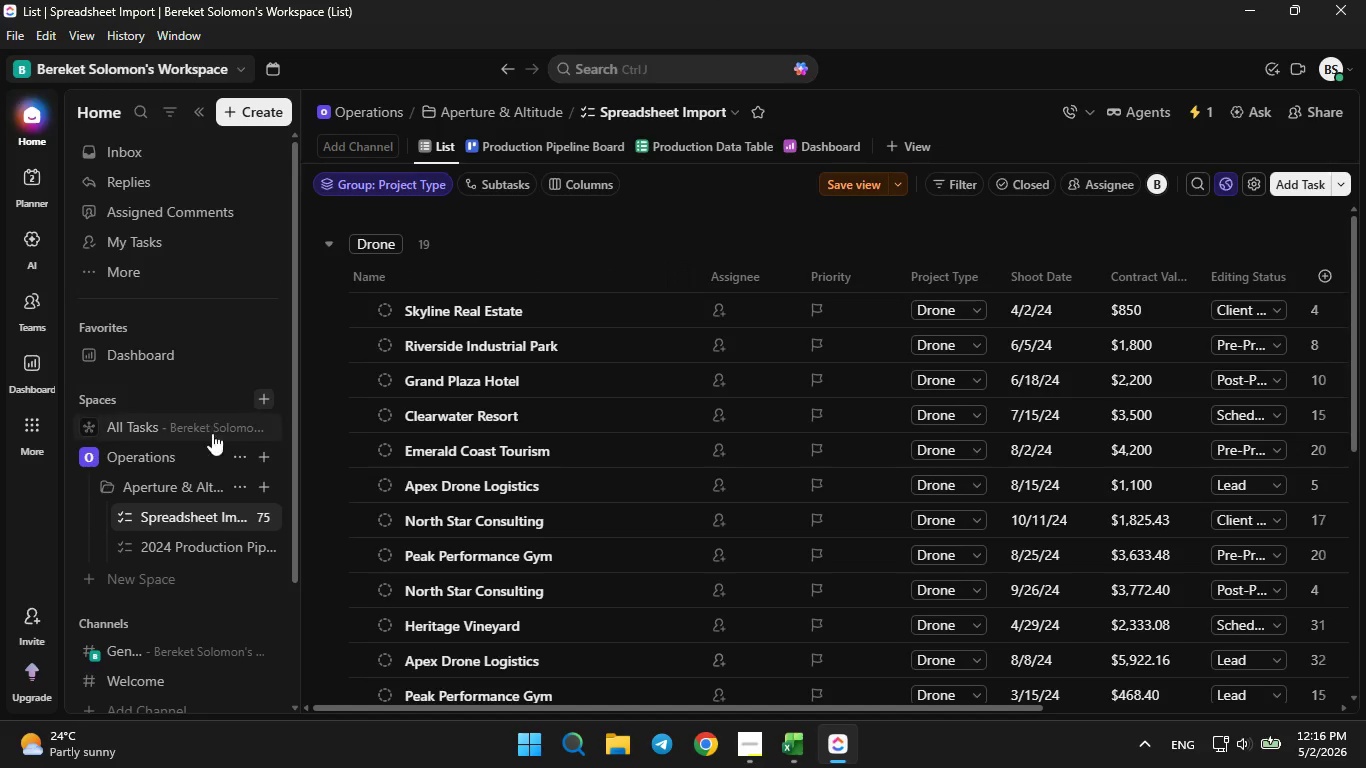 
wait(5.84)
 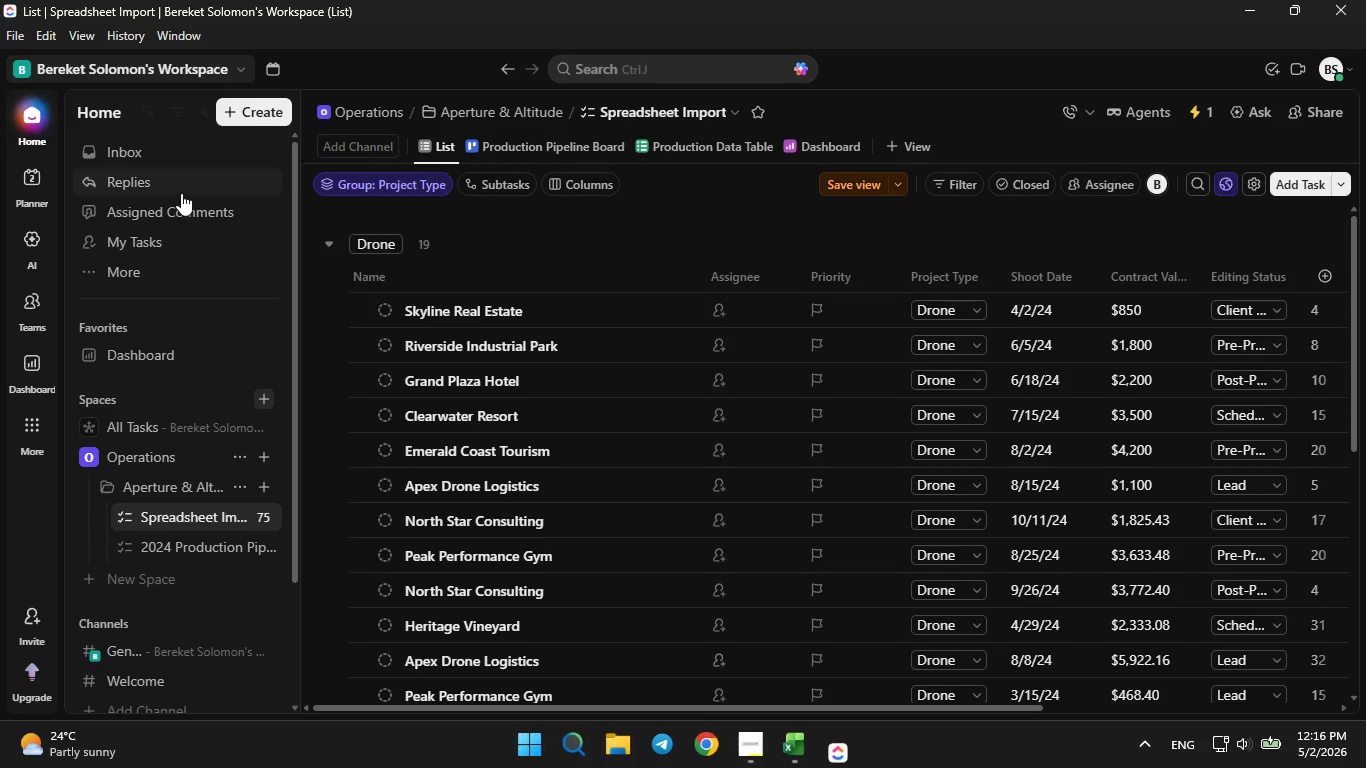 
left_click([106, 485])
 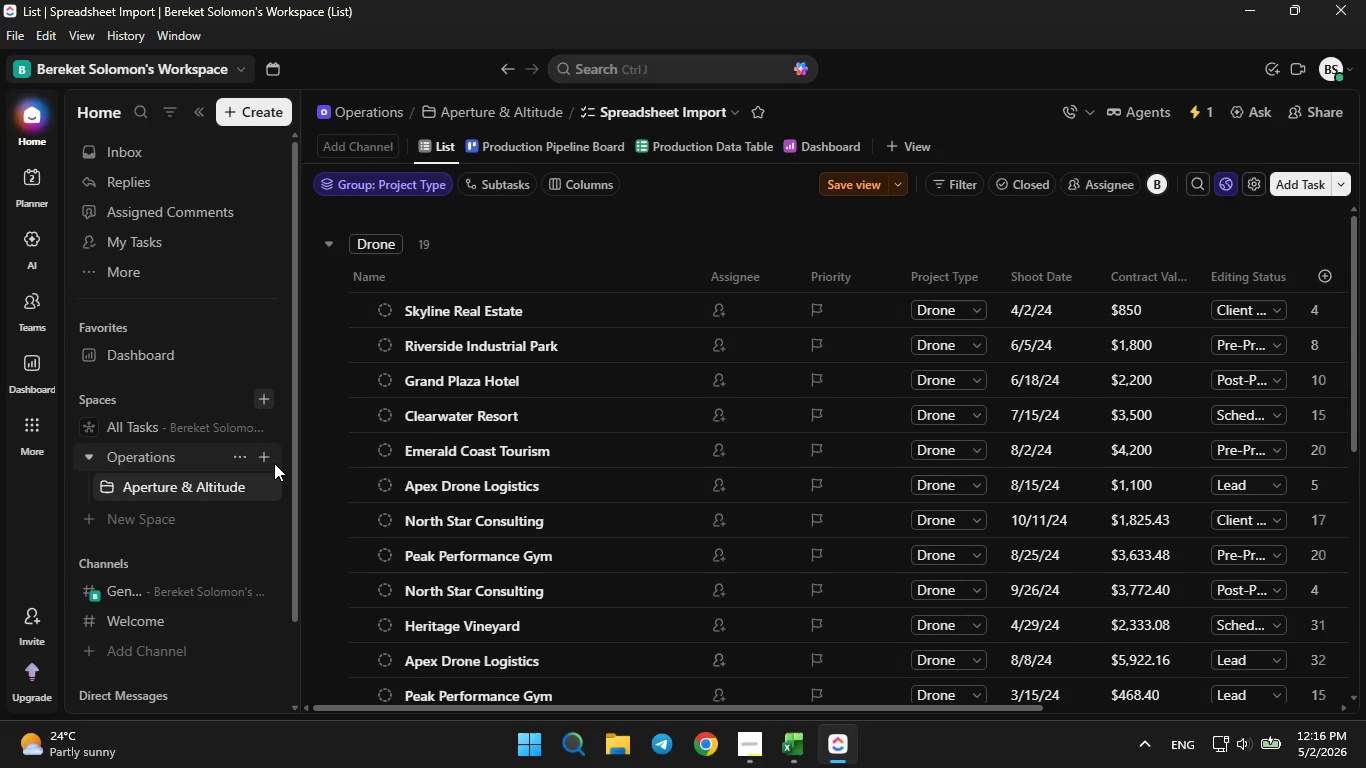 
left_click([270, 460])
 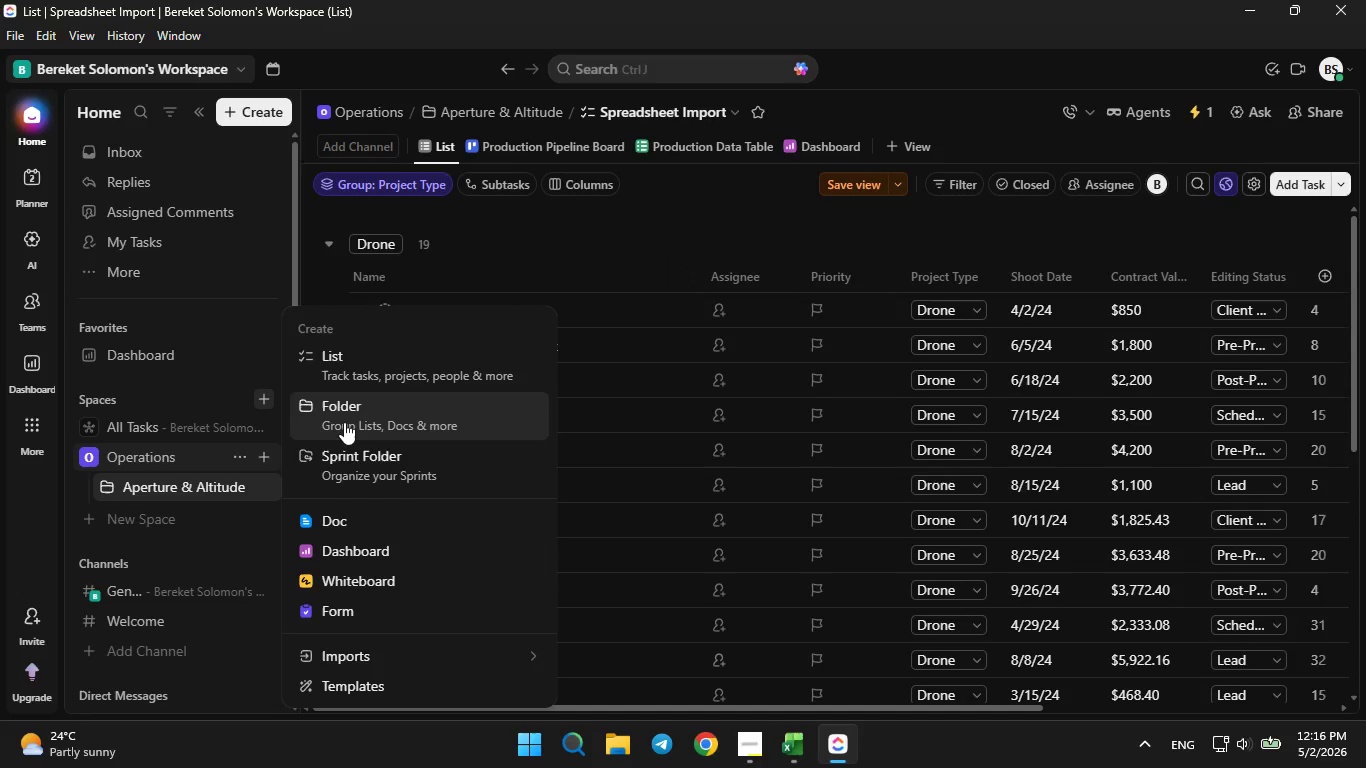 
left_click([344, 422])
 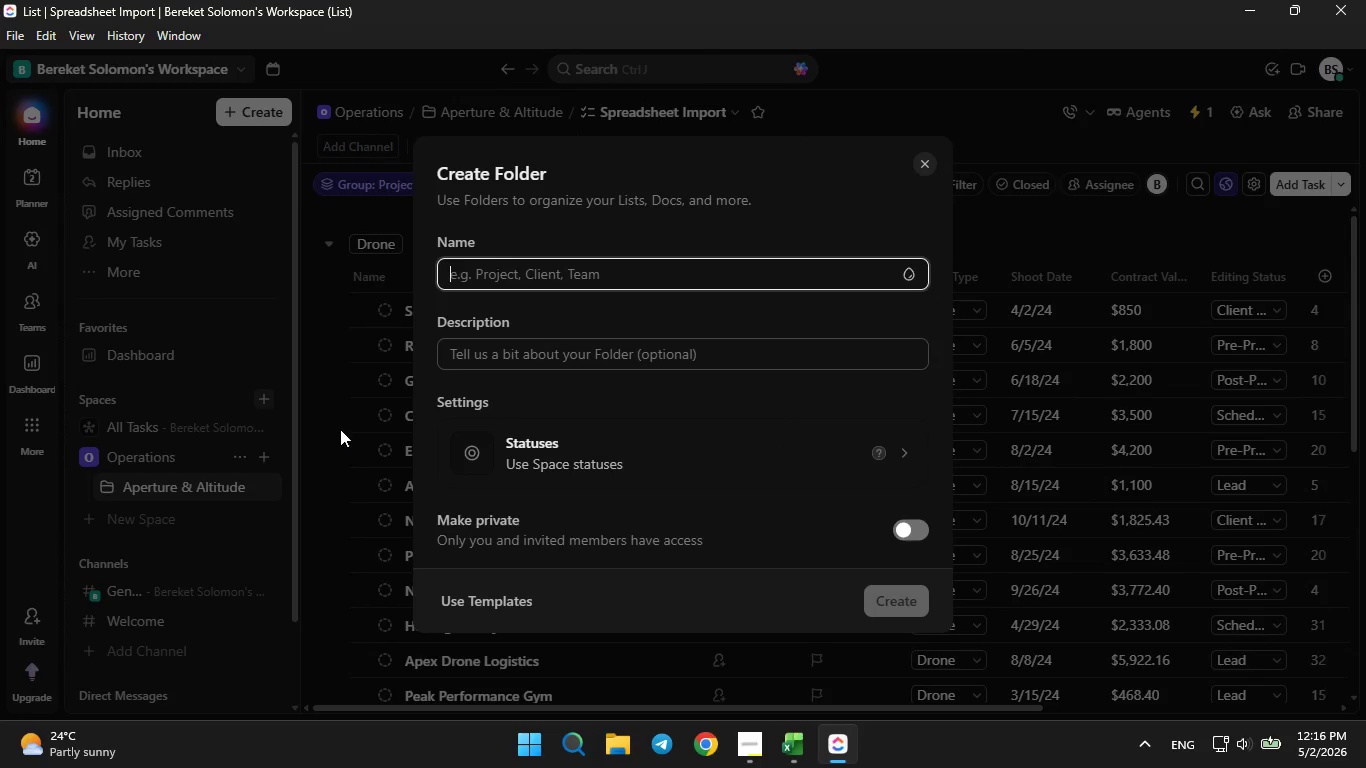 
type(Property Operation)
 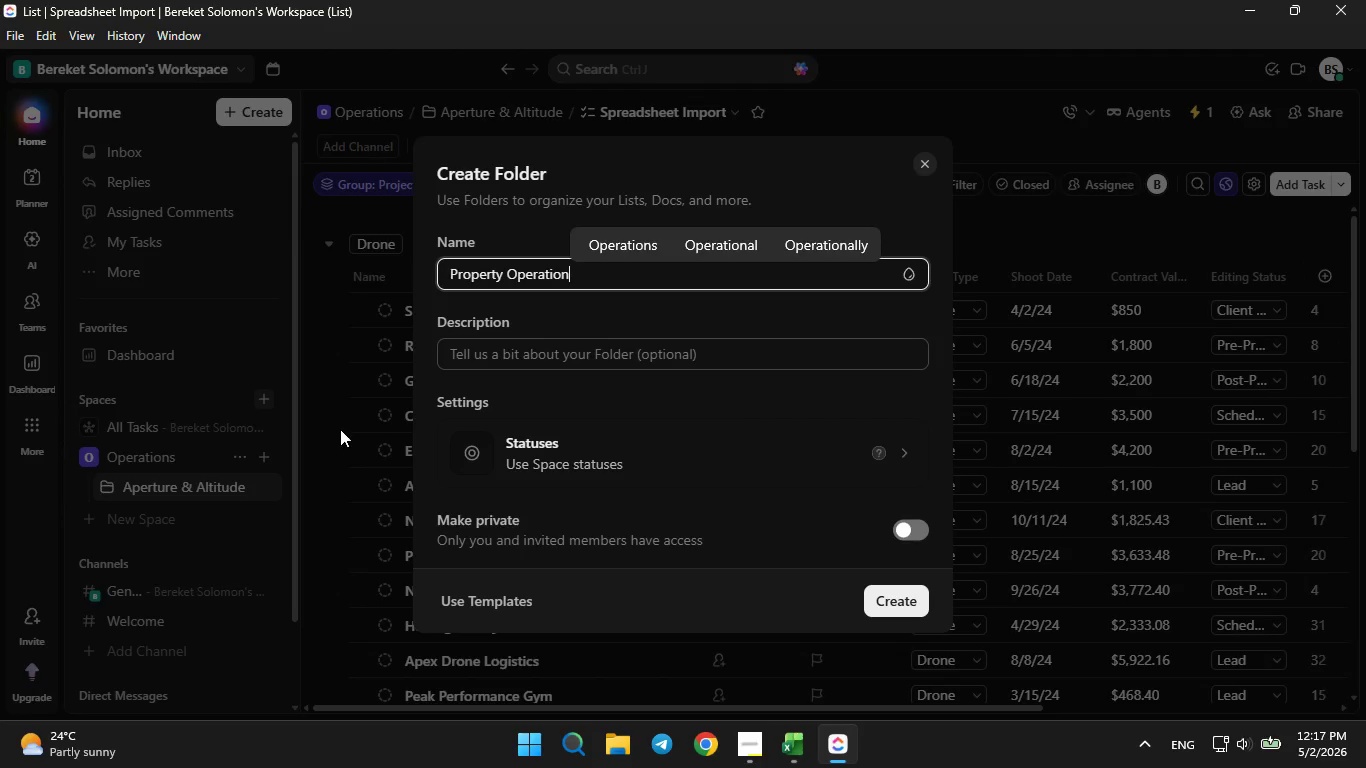 
key(S)
 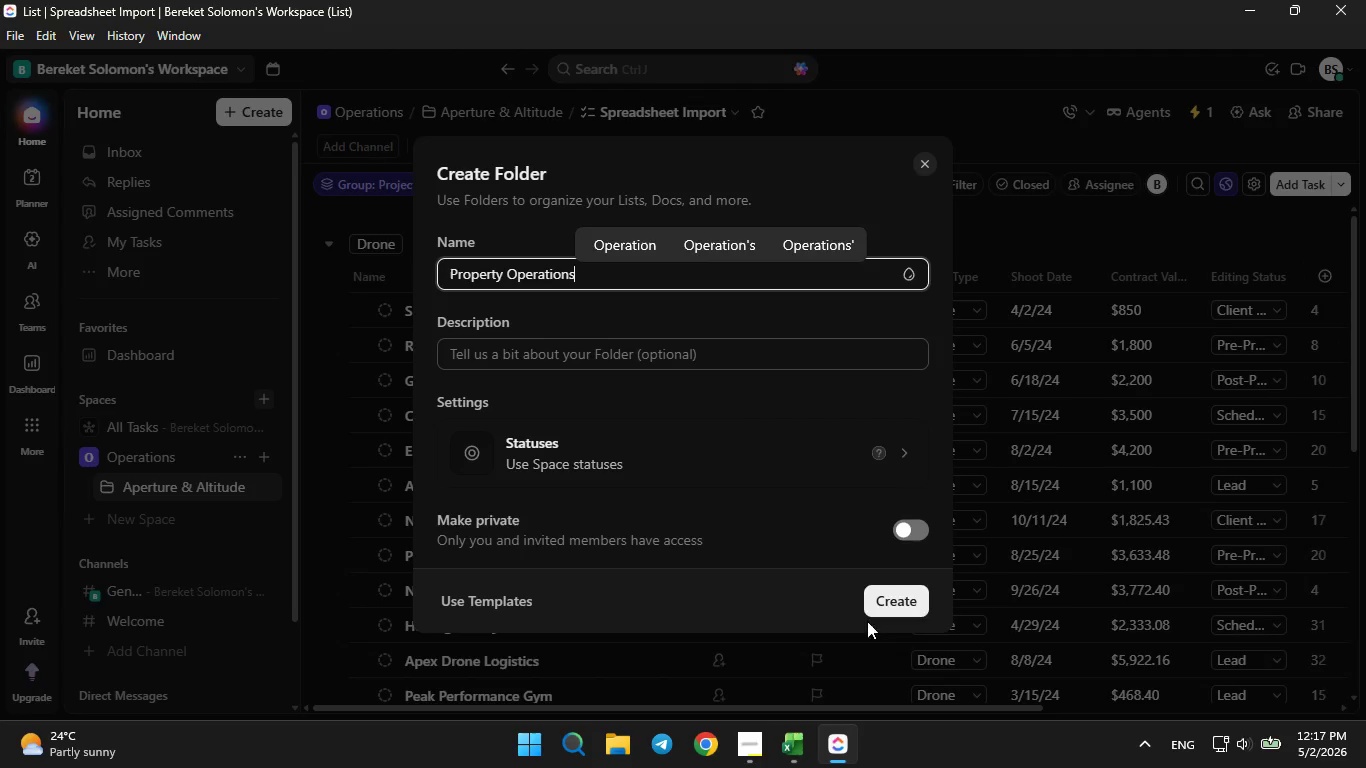 
left_click([916, 607])
 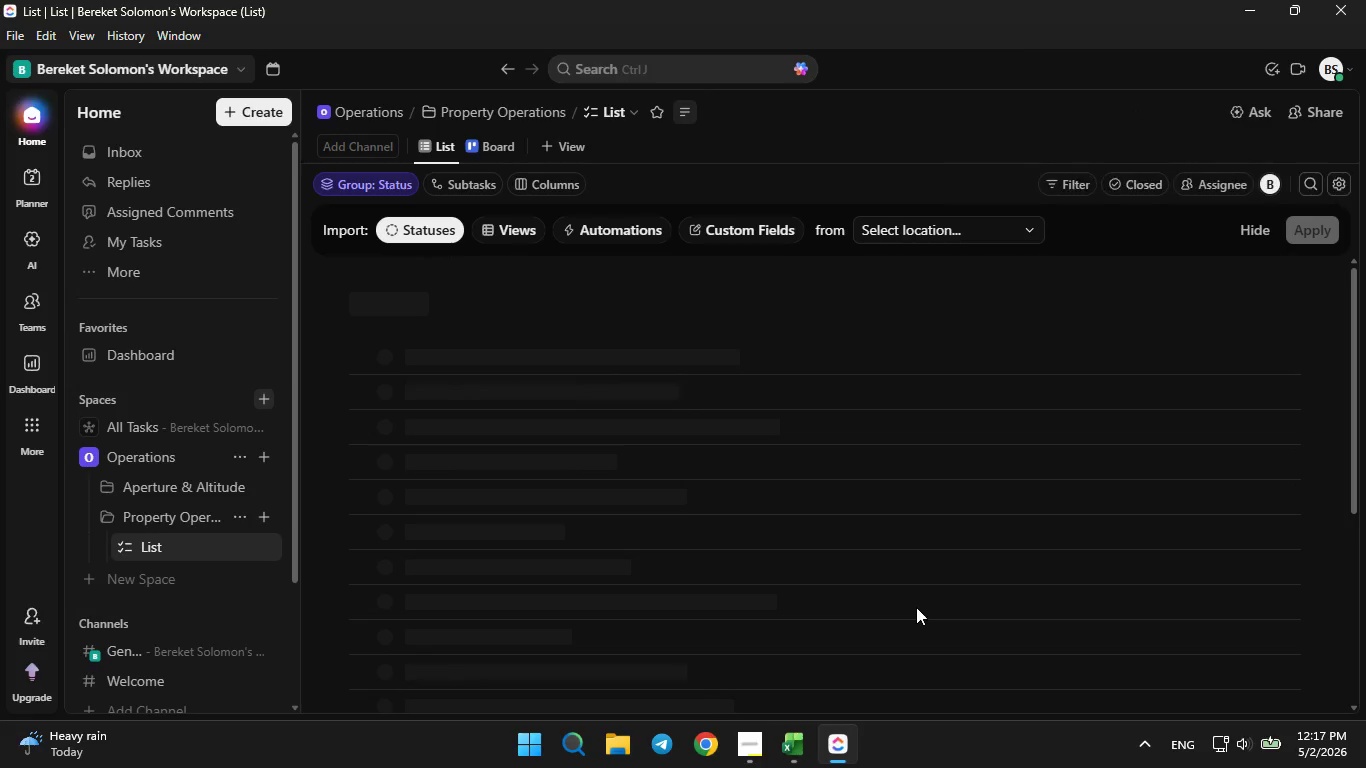 
wait(8.88)
 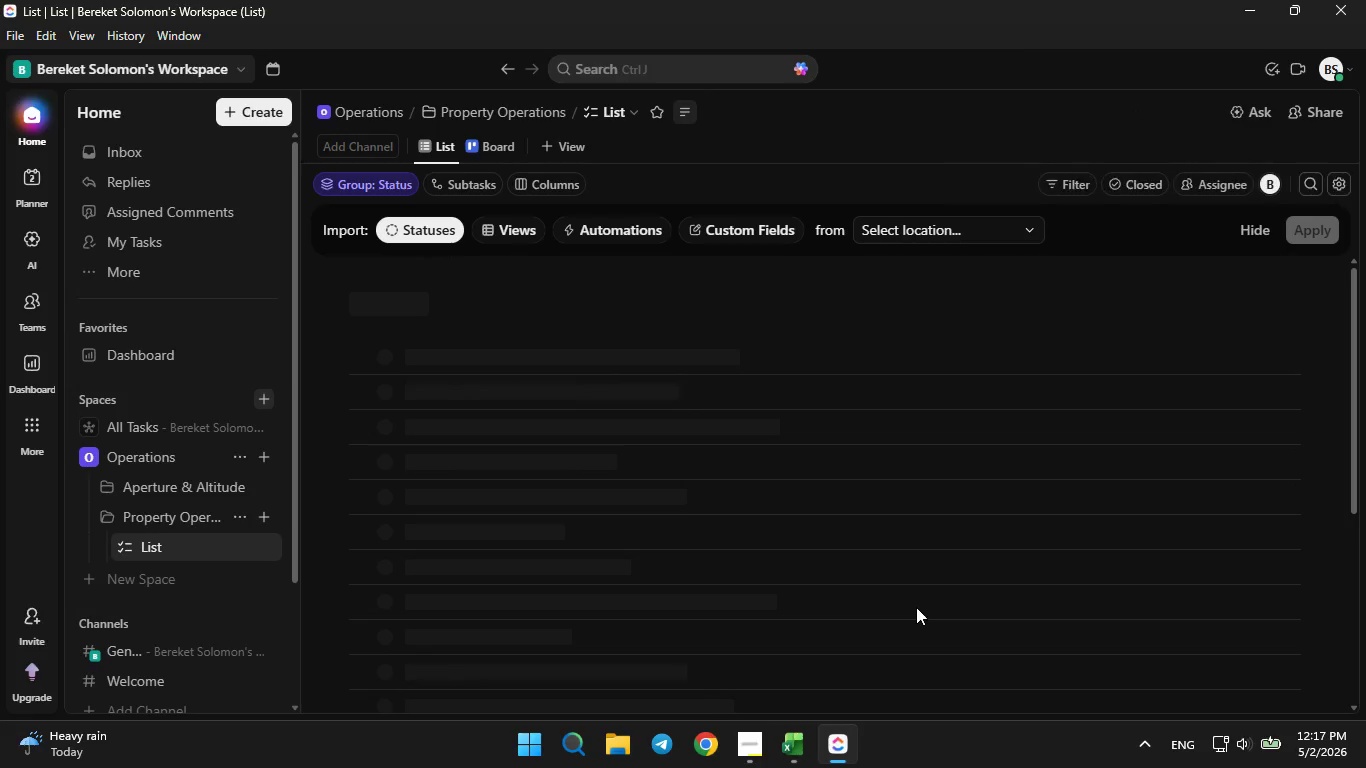 
left_click([254, 517])
 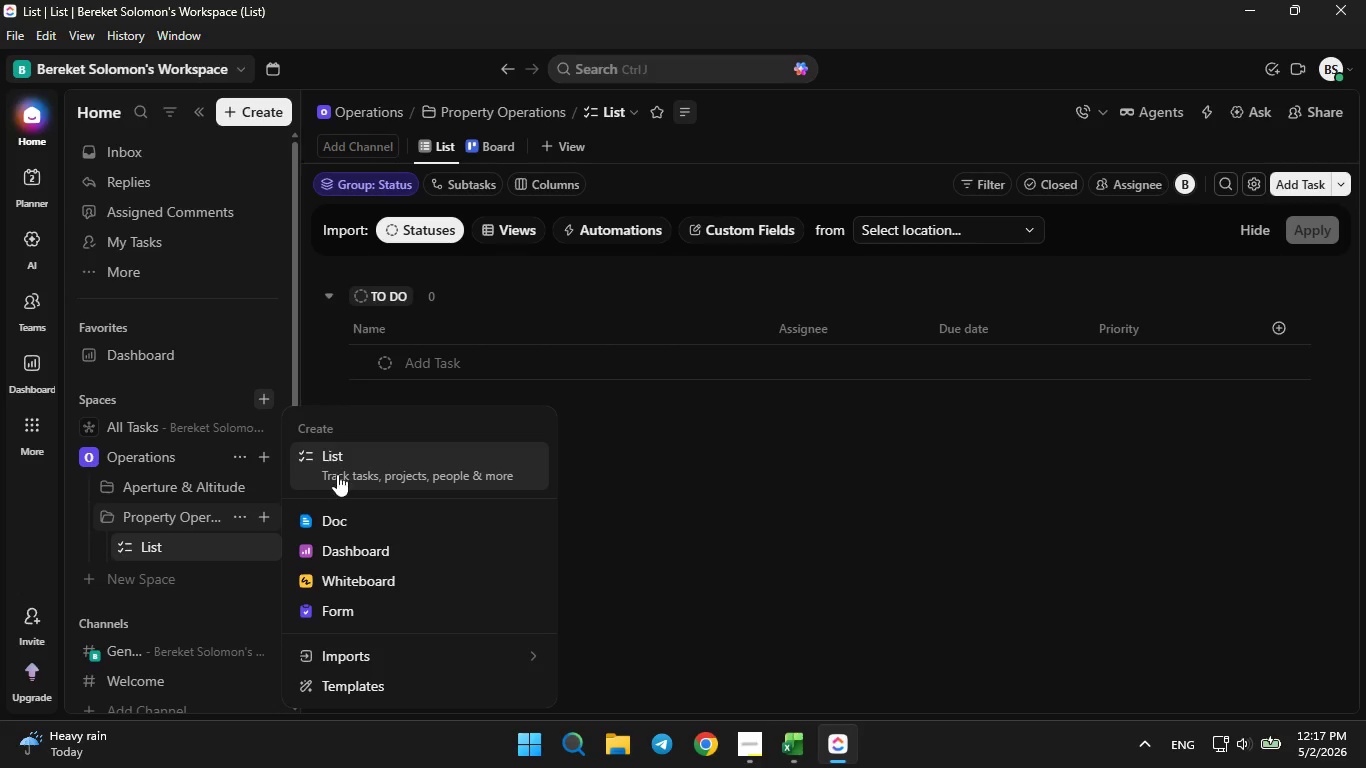 
left_click([345, 465])
 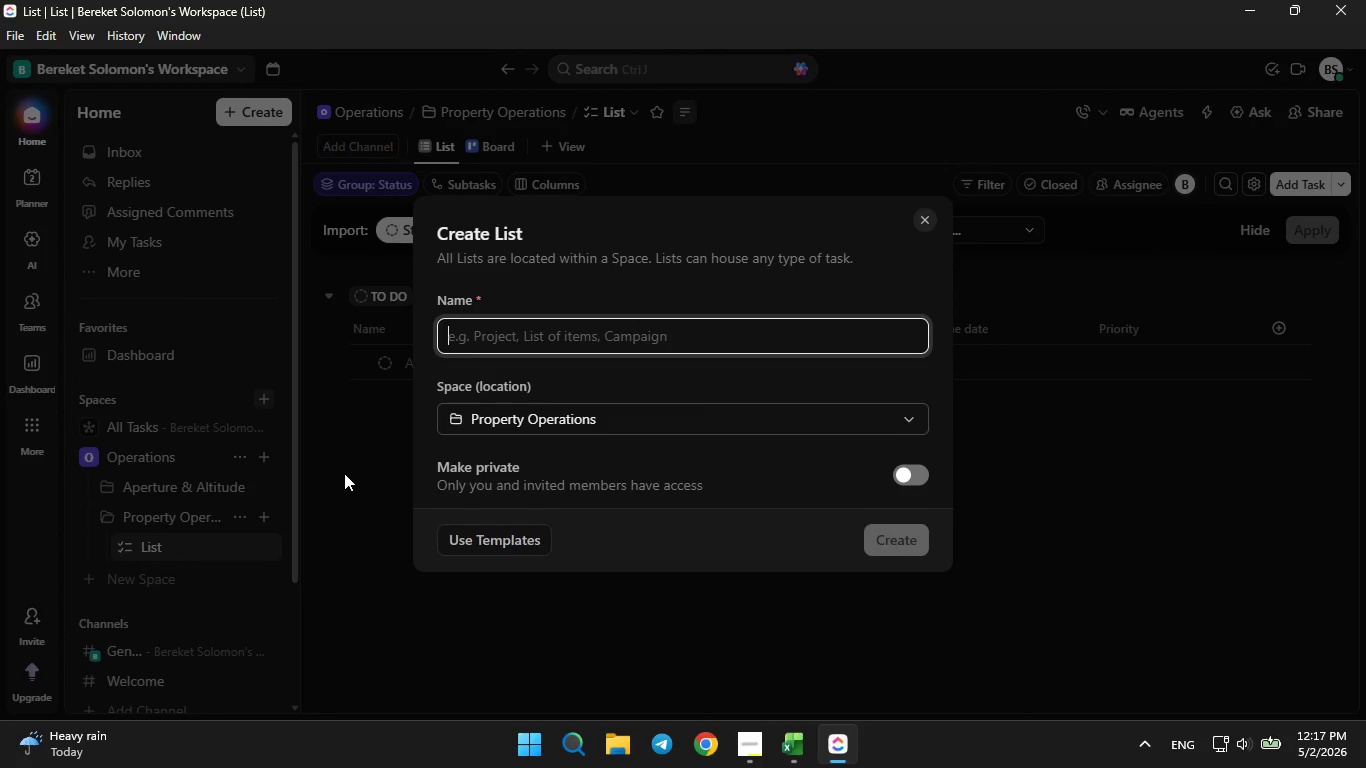 
type(Room Turnover)
 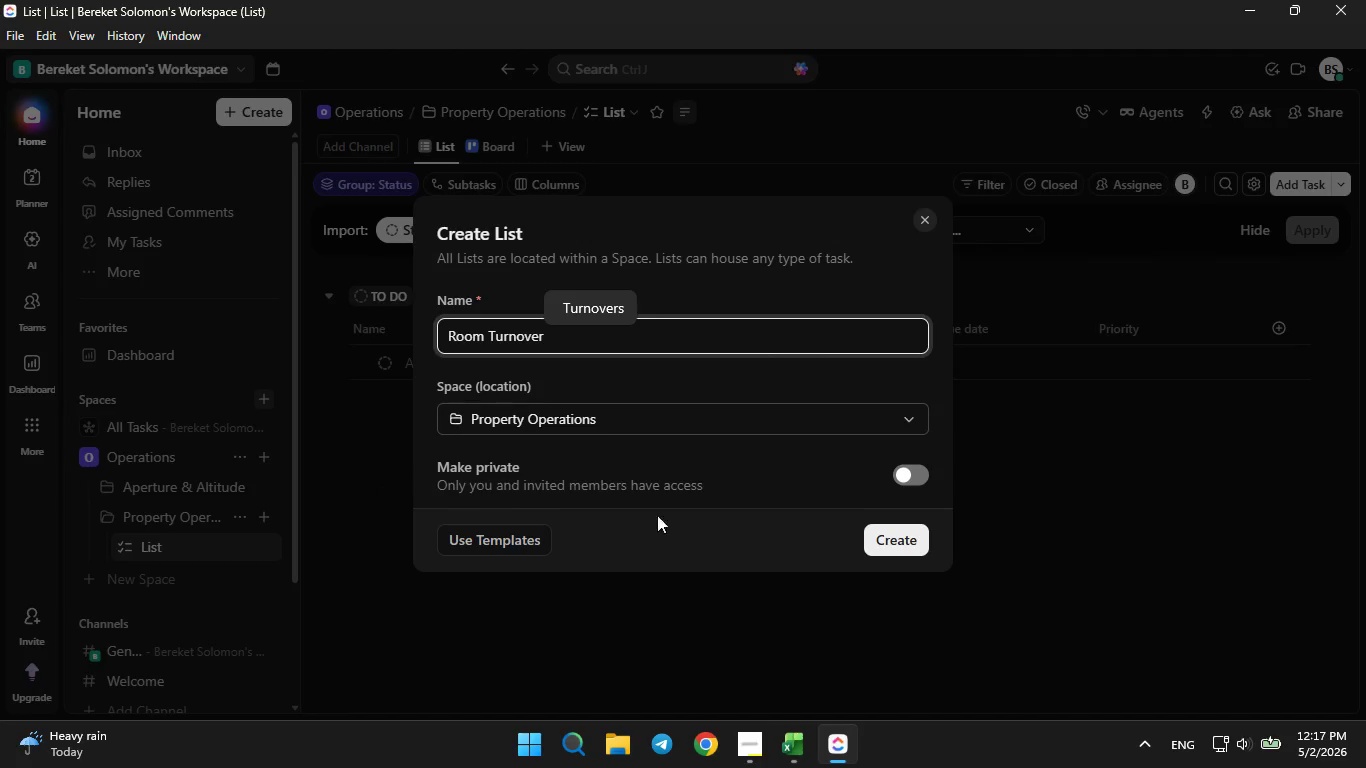 
left_click([887, 529])
 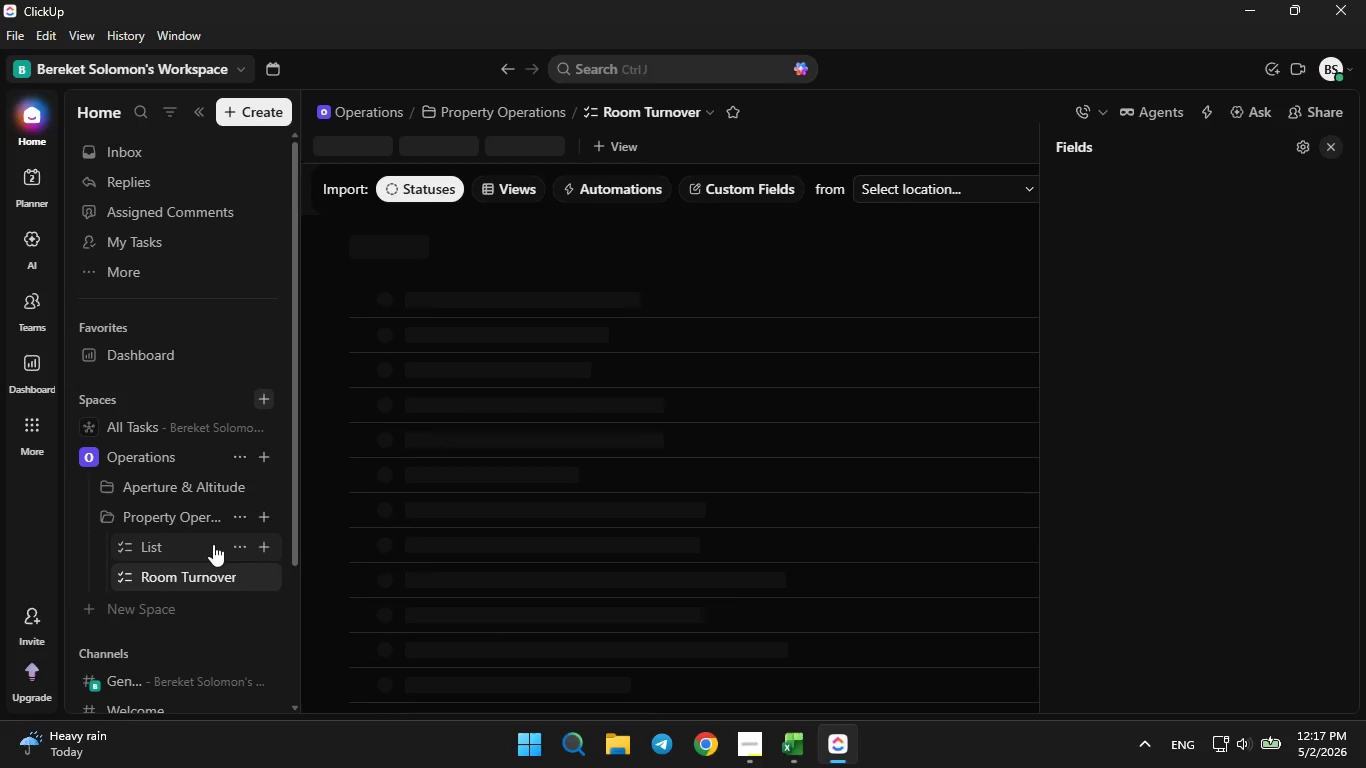 
left_click([247, 547])
 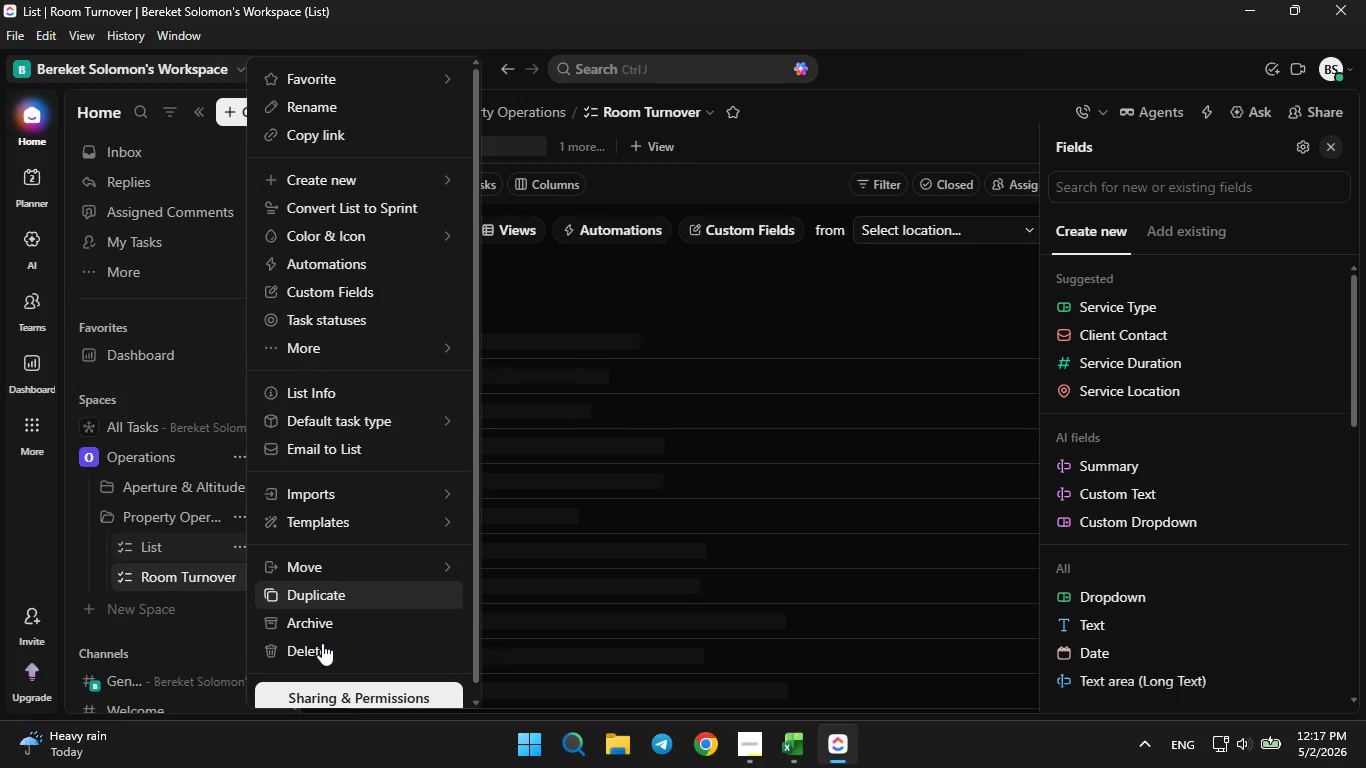 
left_click([308, 652])
 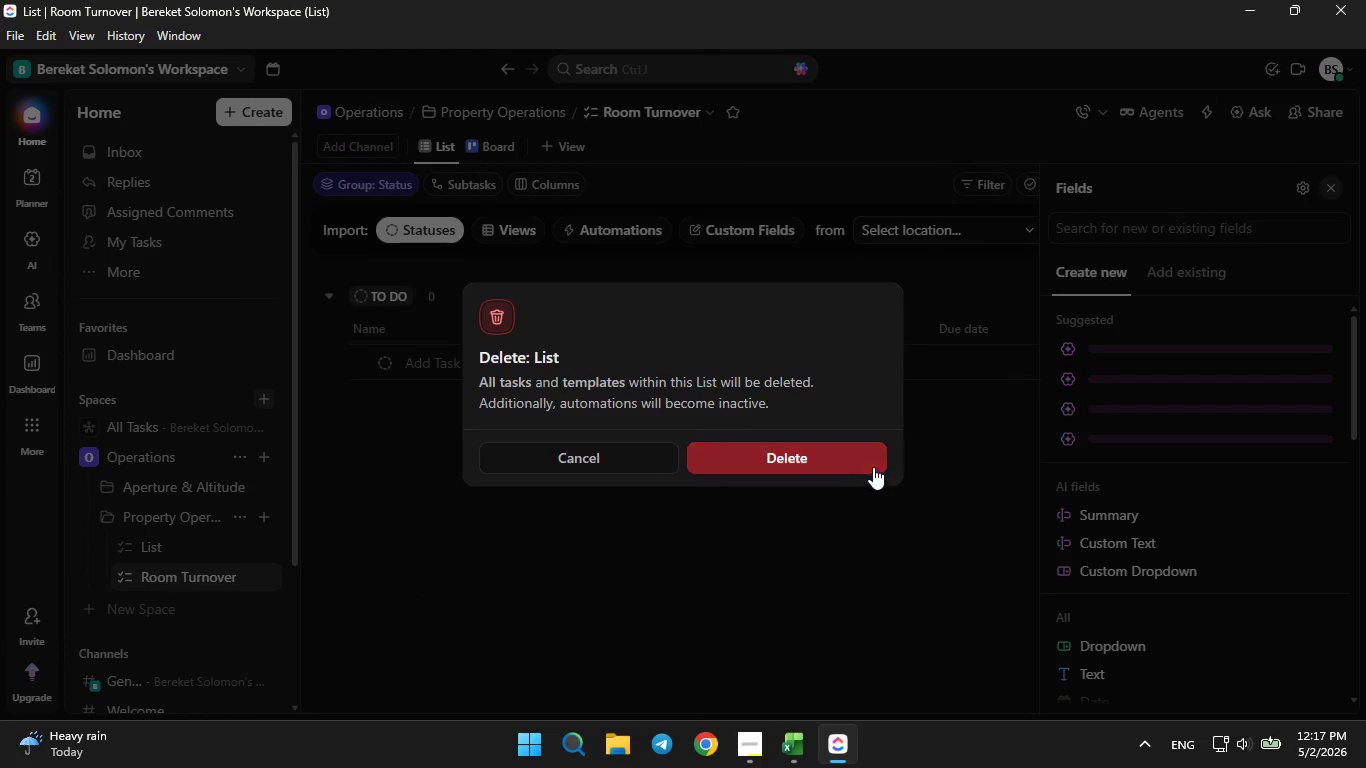 
left_click([843, 457])
 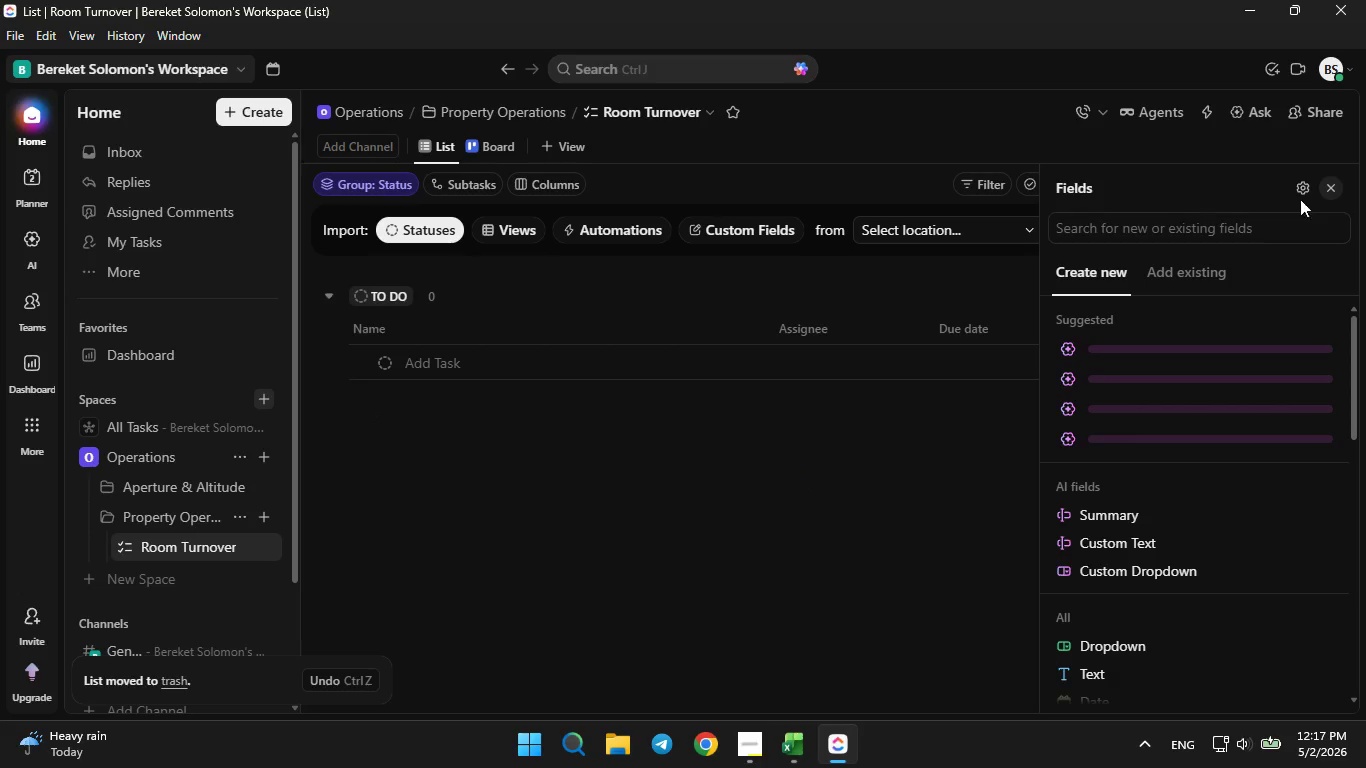 
left_click([1327, 187])
 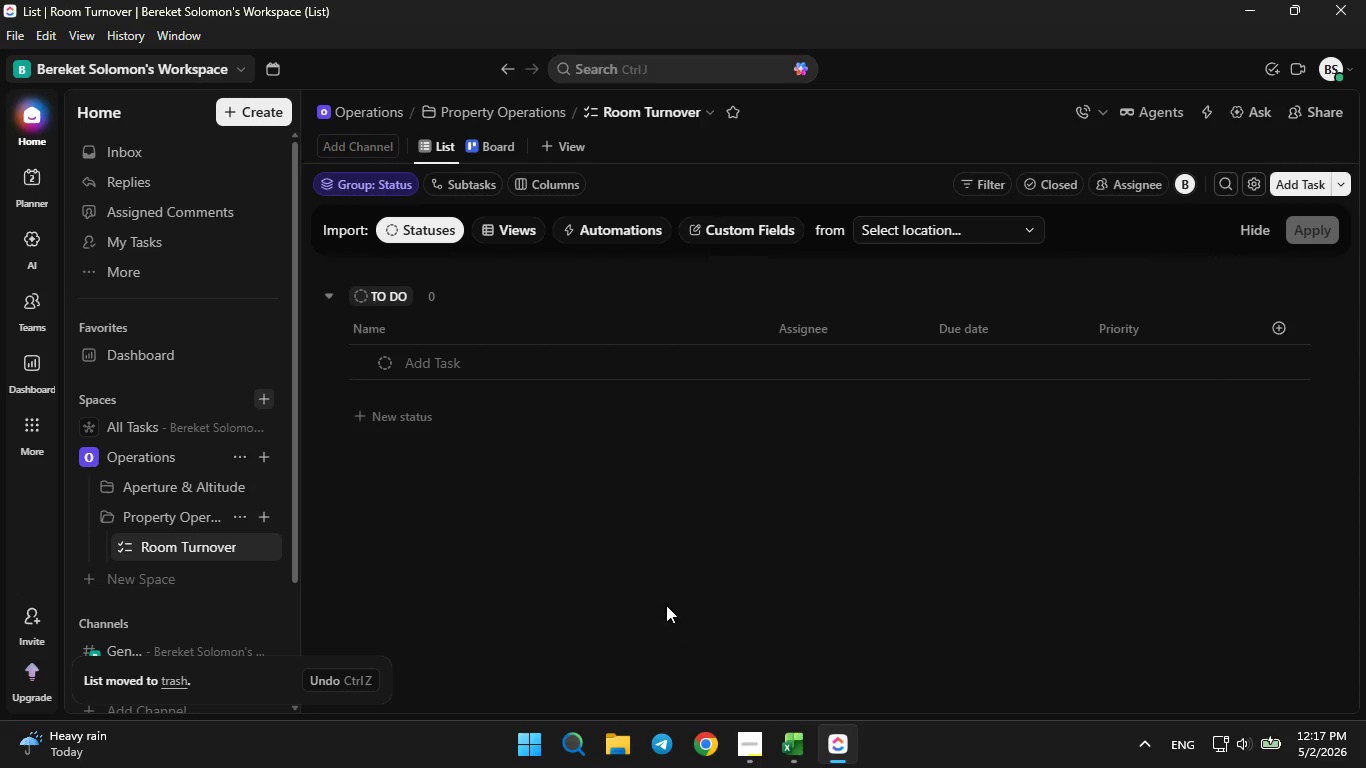 
left_click([594, 562])
 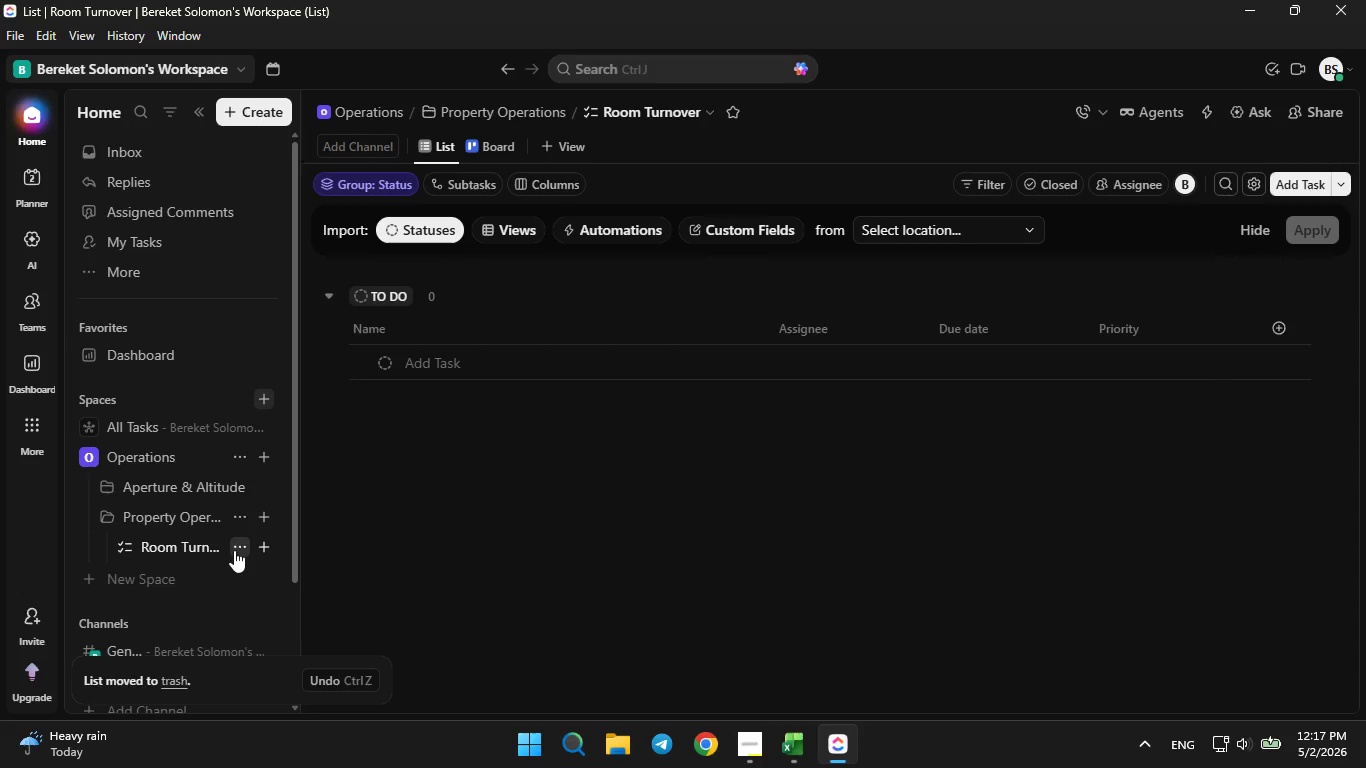 
left_click([234, 550])
 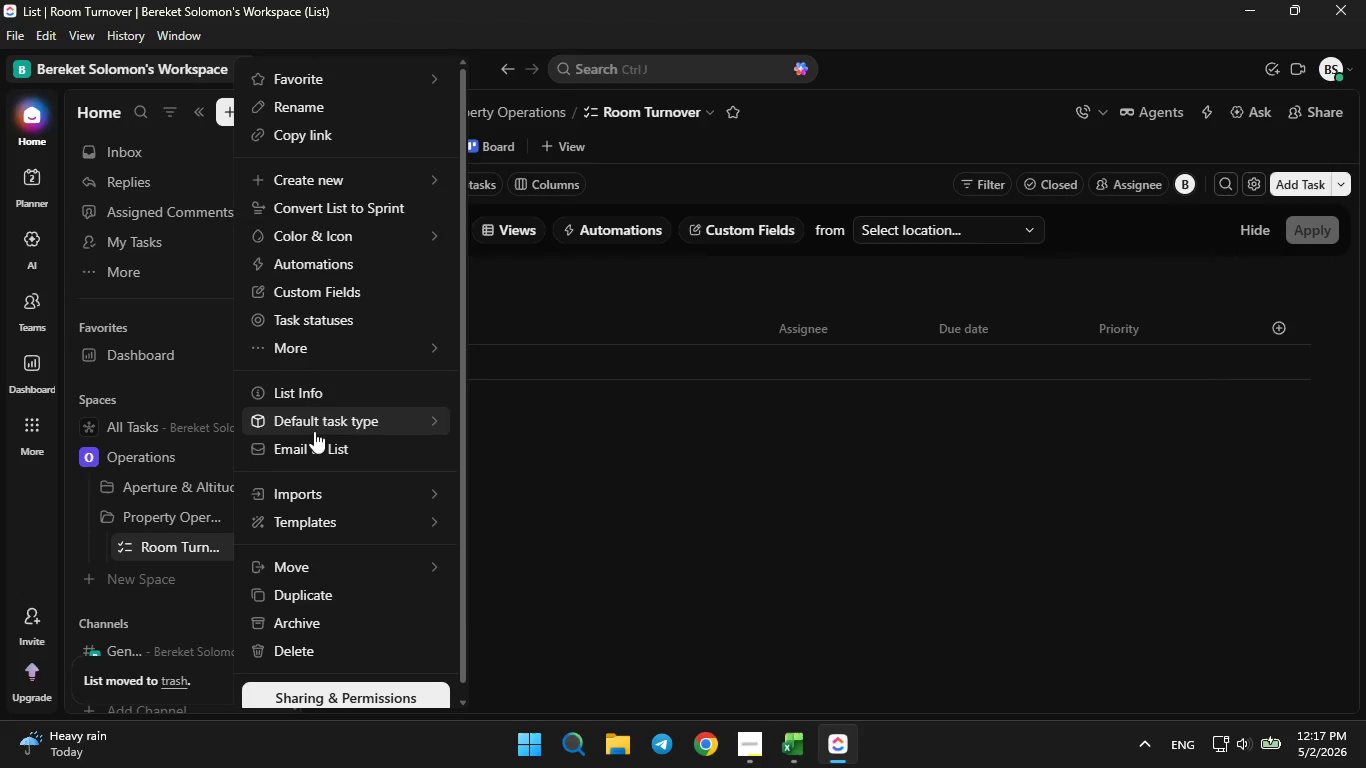 
mouse_move([329, 315])
 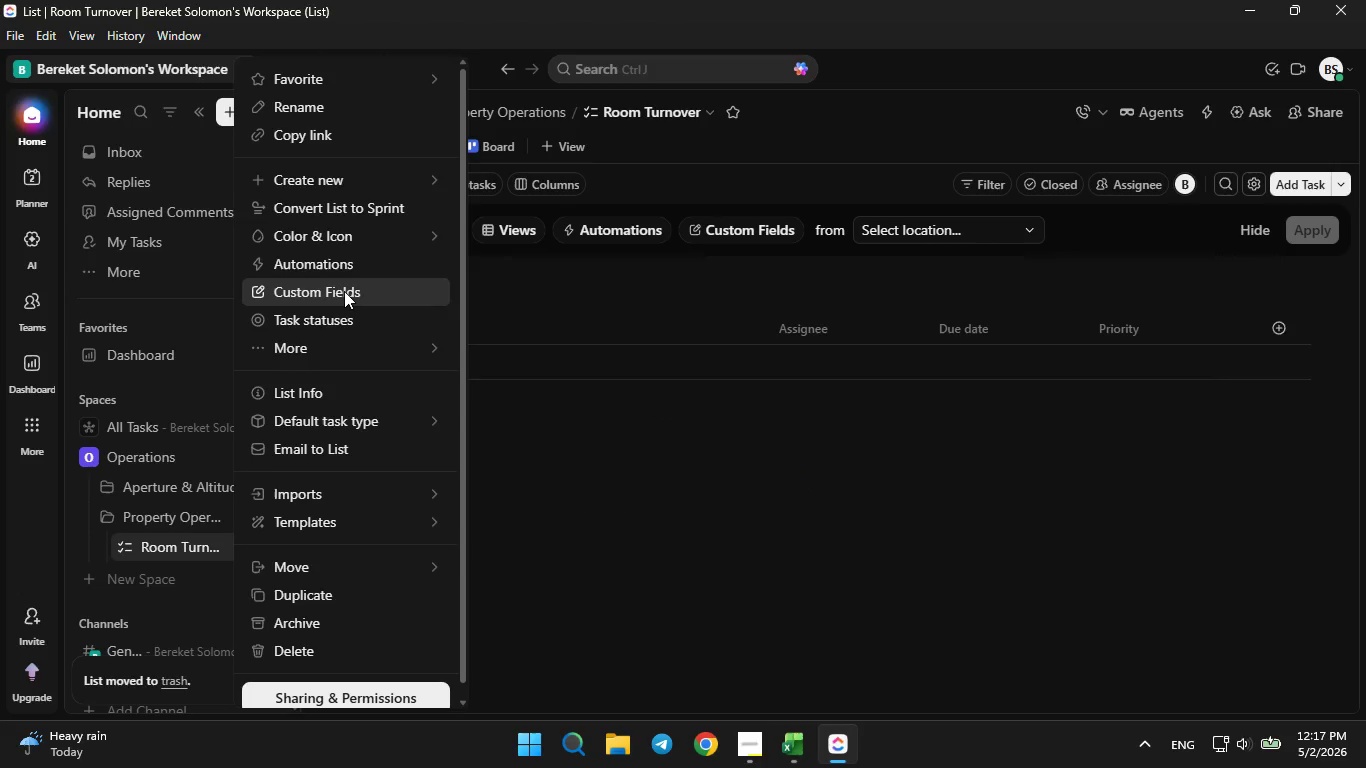 
left_click([344, 291])
 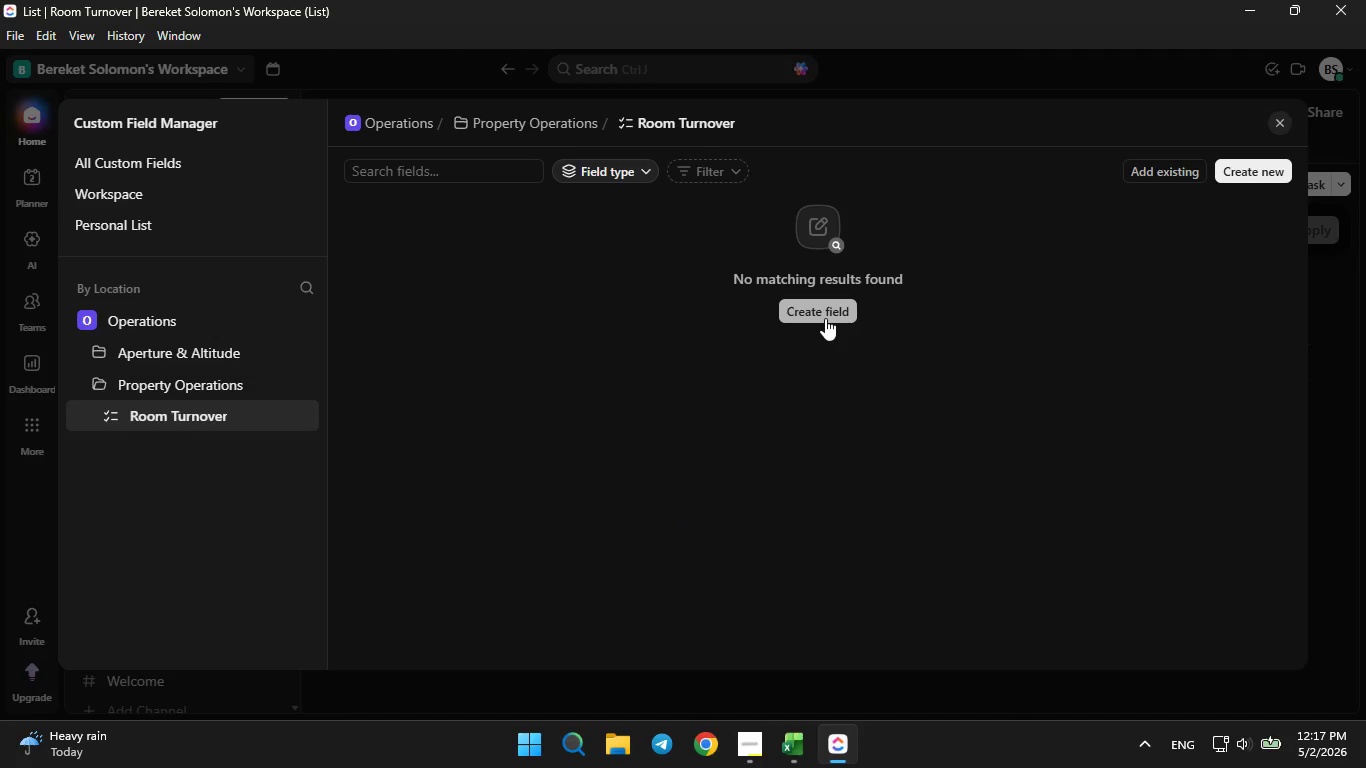 
wait(6.88)
 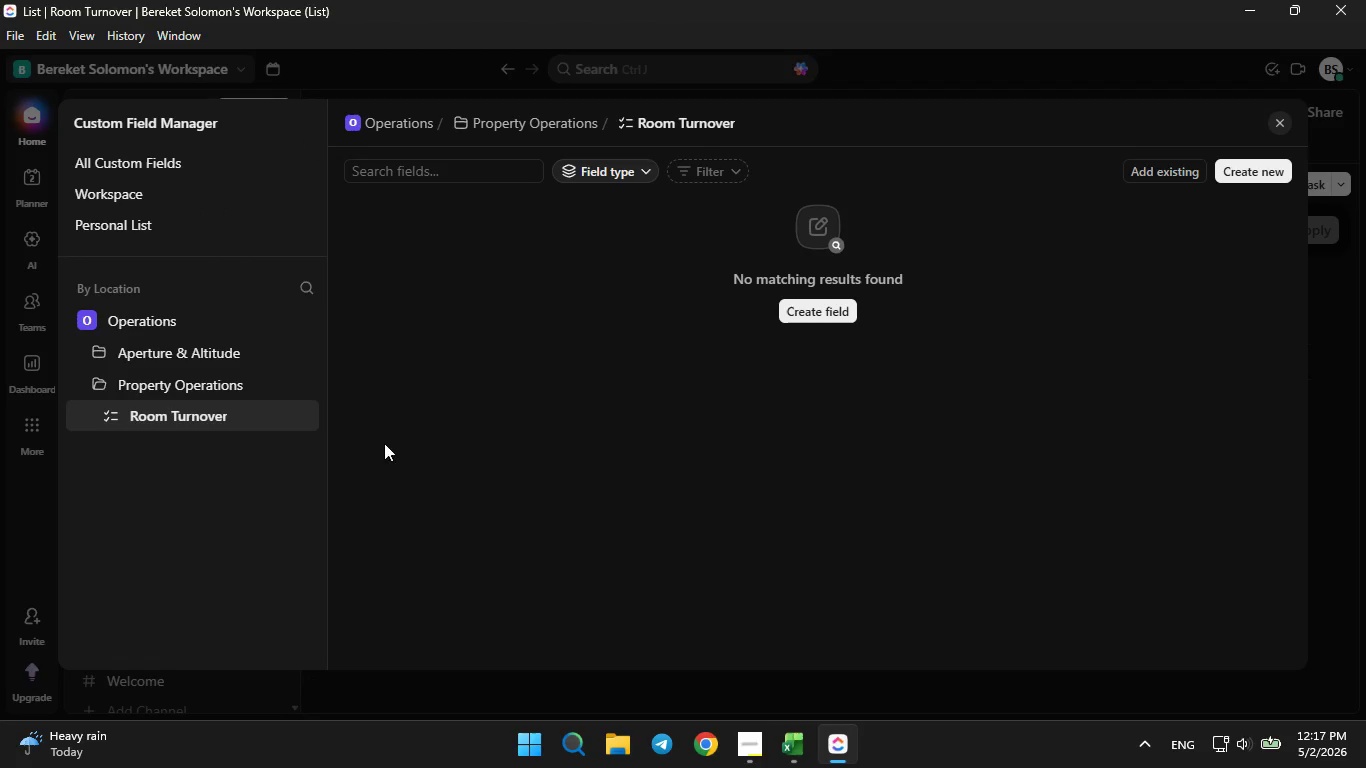 
left_click([825, 318])
 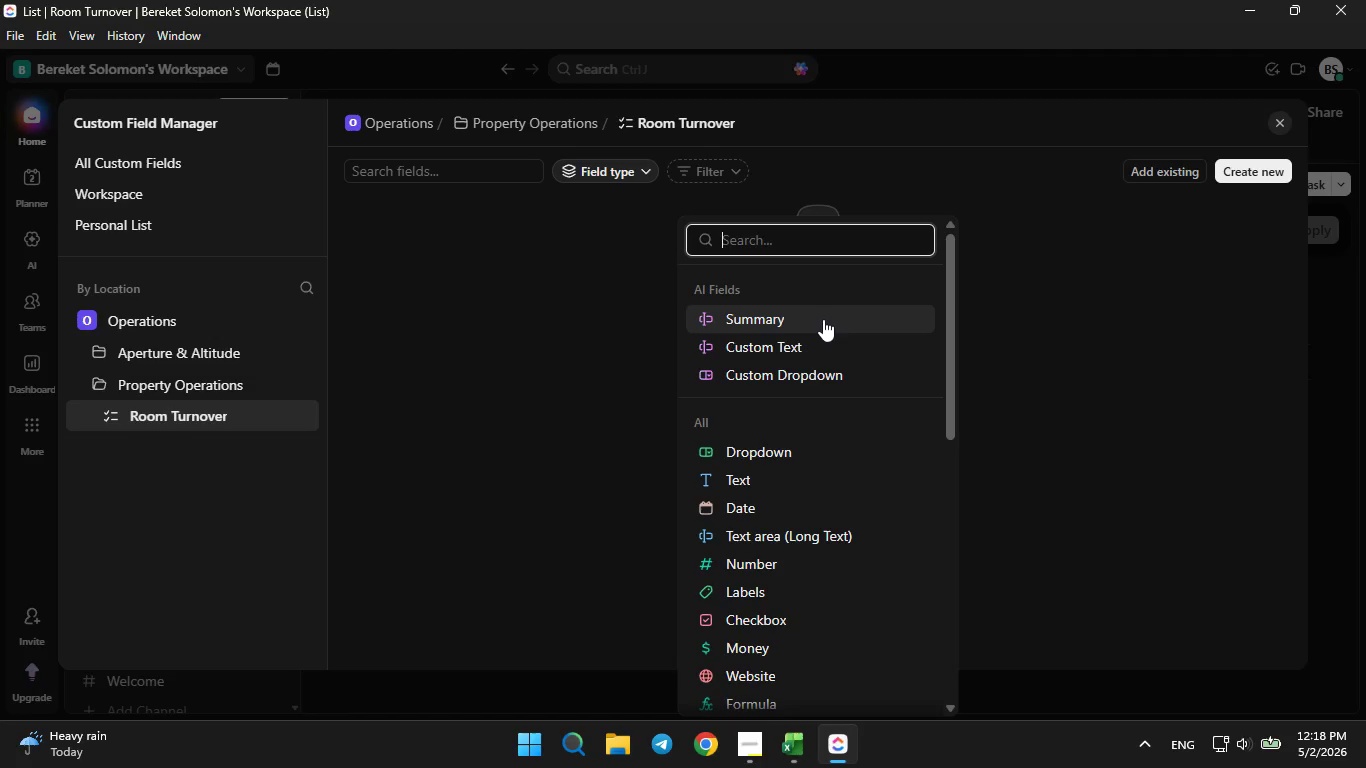 
wait(6.39)
 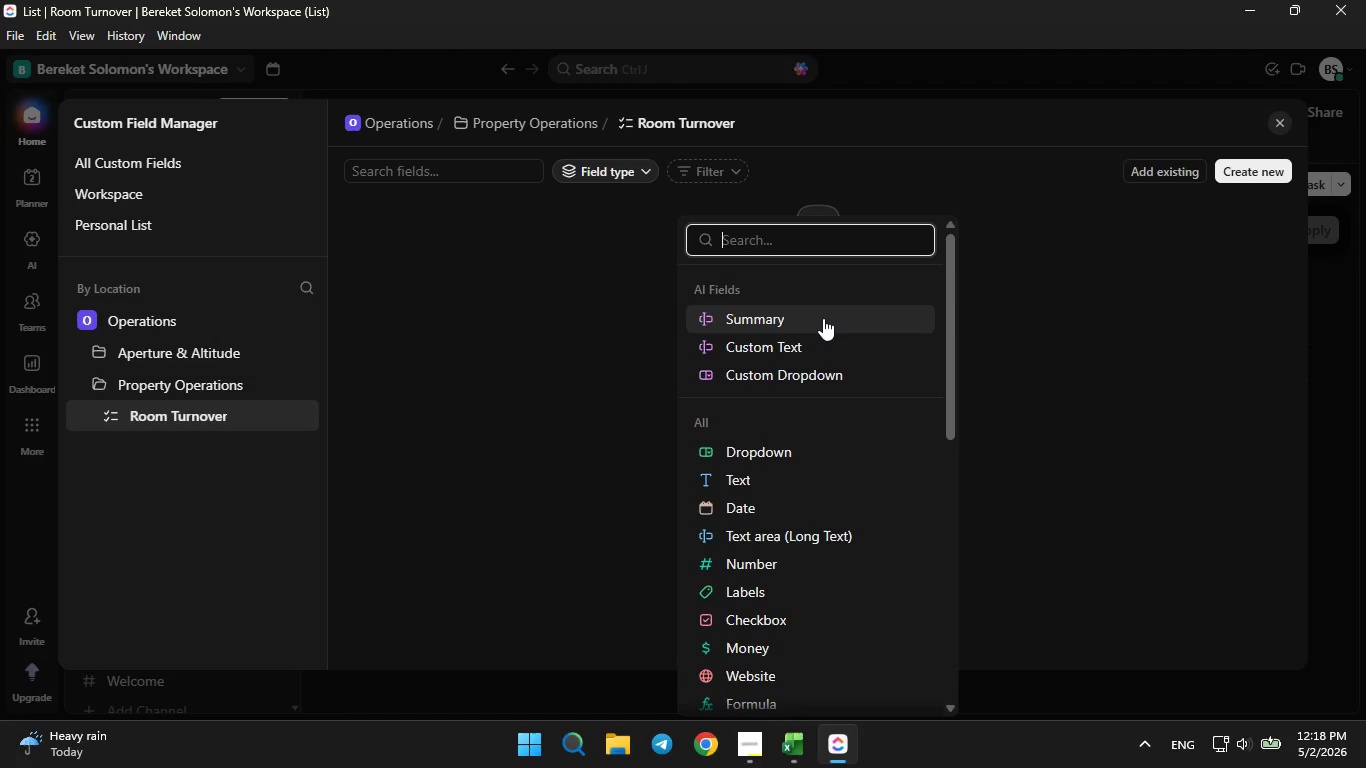 
left_click([785, 763])
 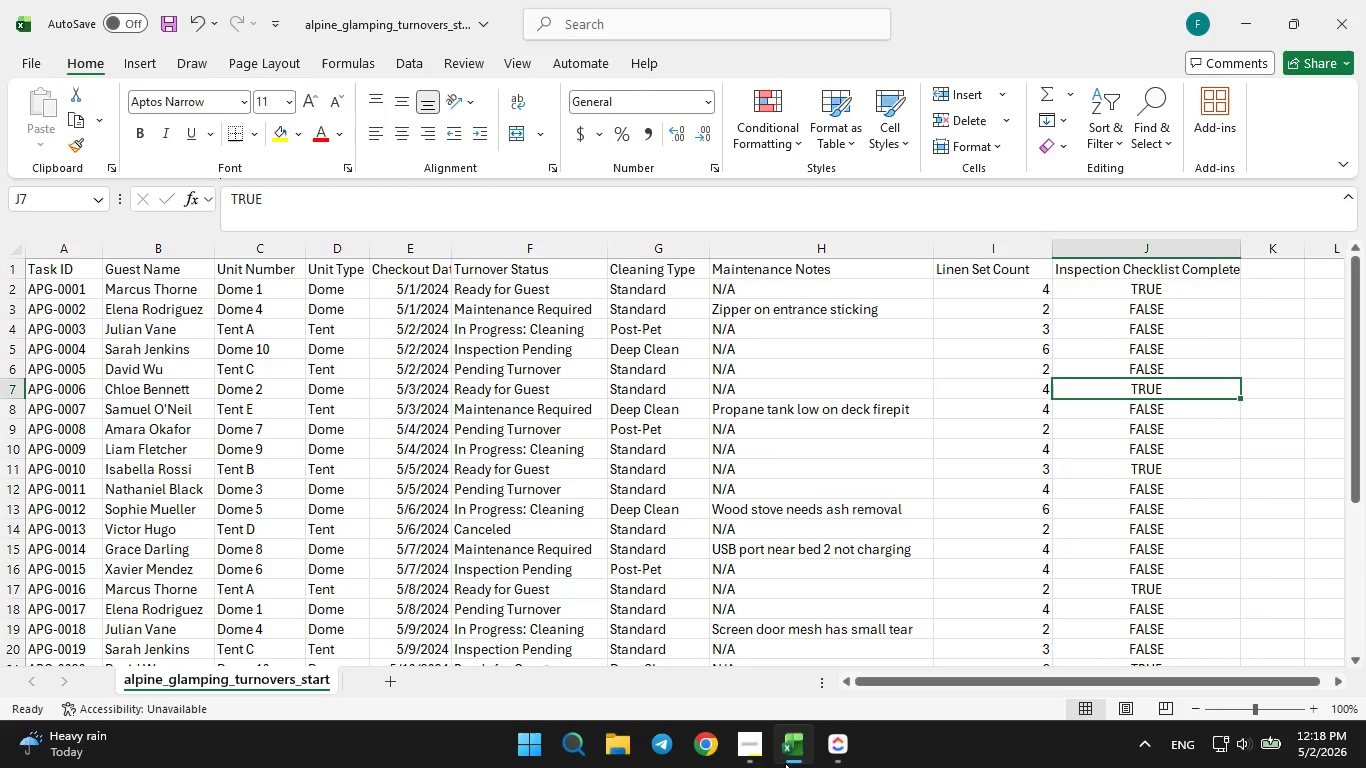 
left_click([785, 763])
 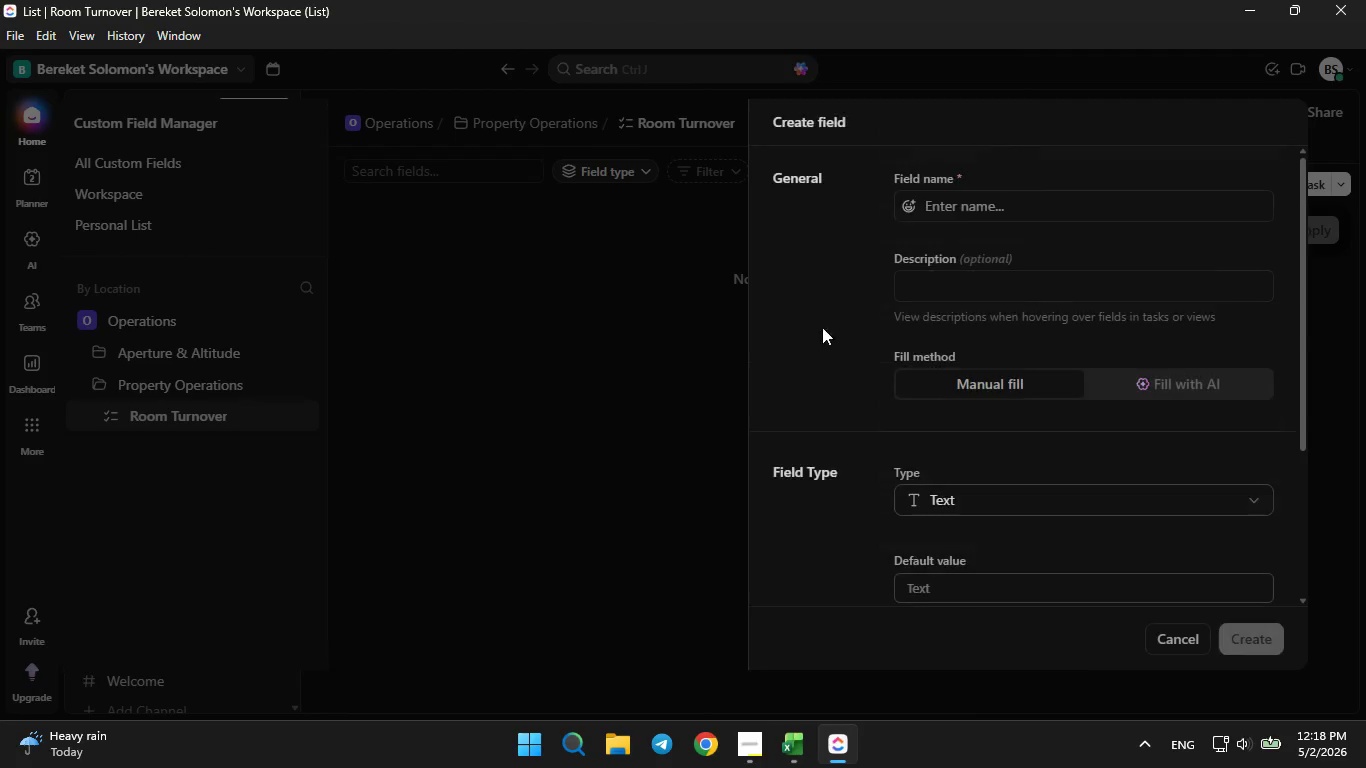 
left_click([987, 201])
 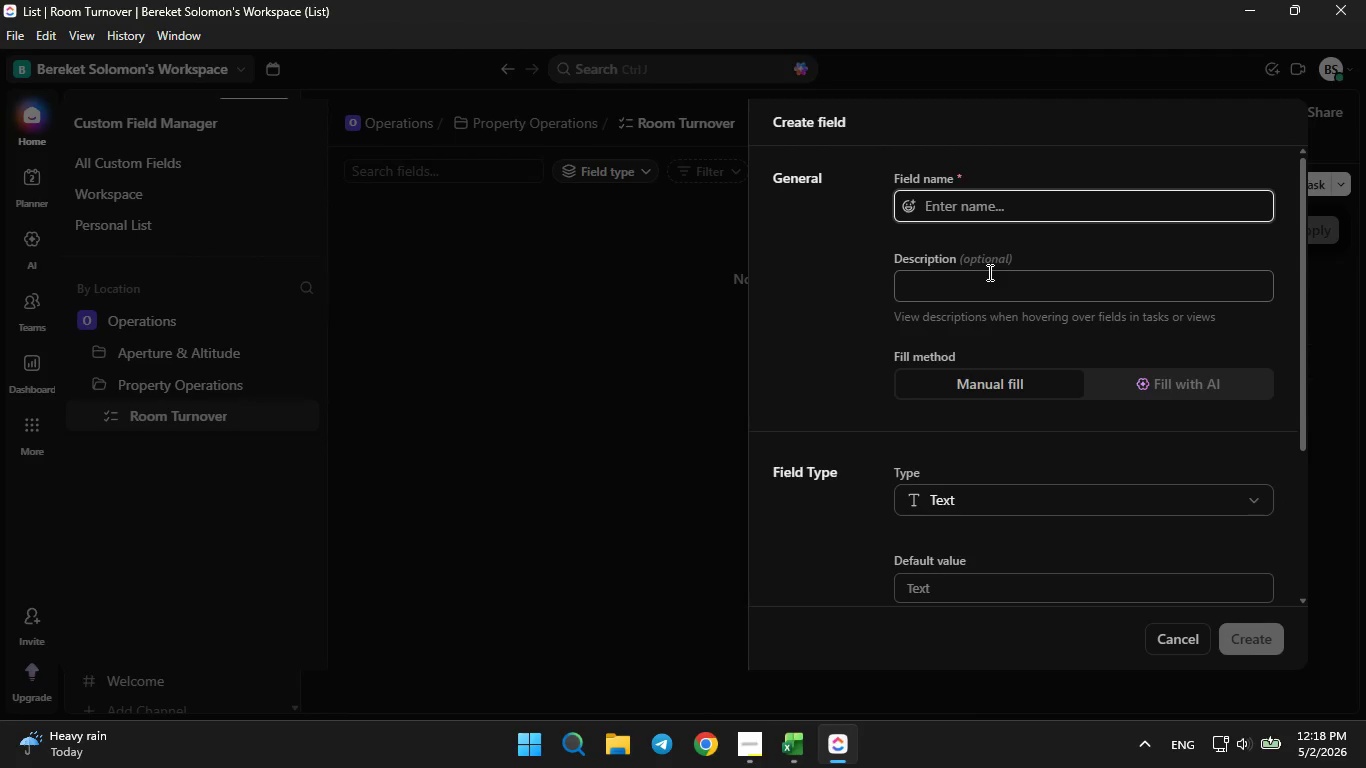 
type(Task ID)
 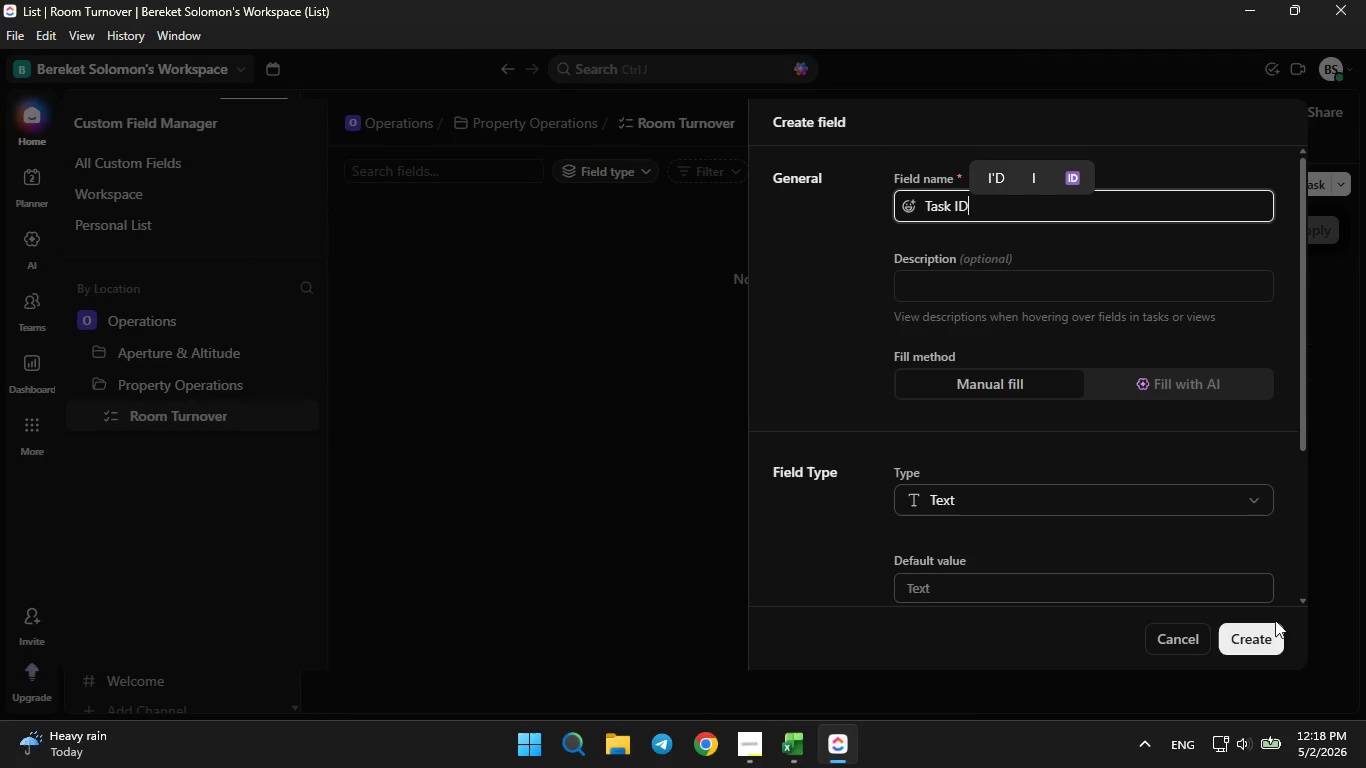 
left_click([1274, 638])
 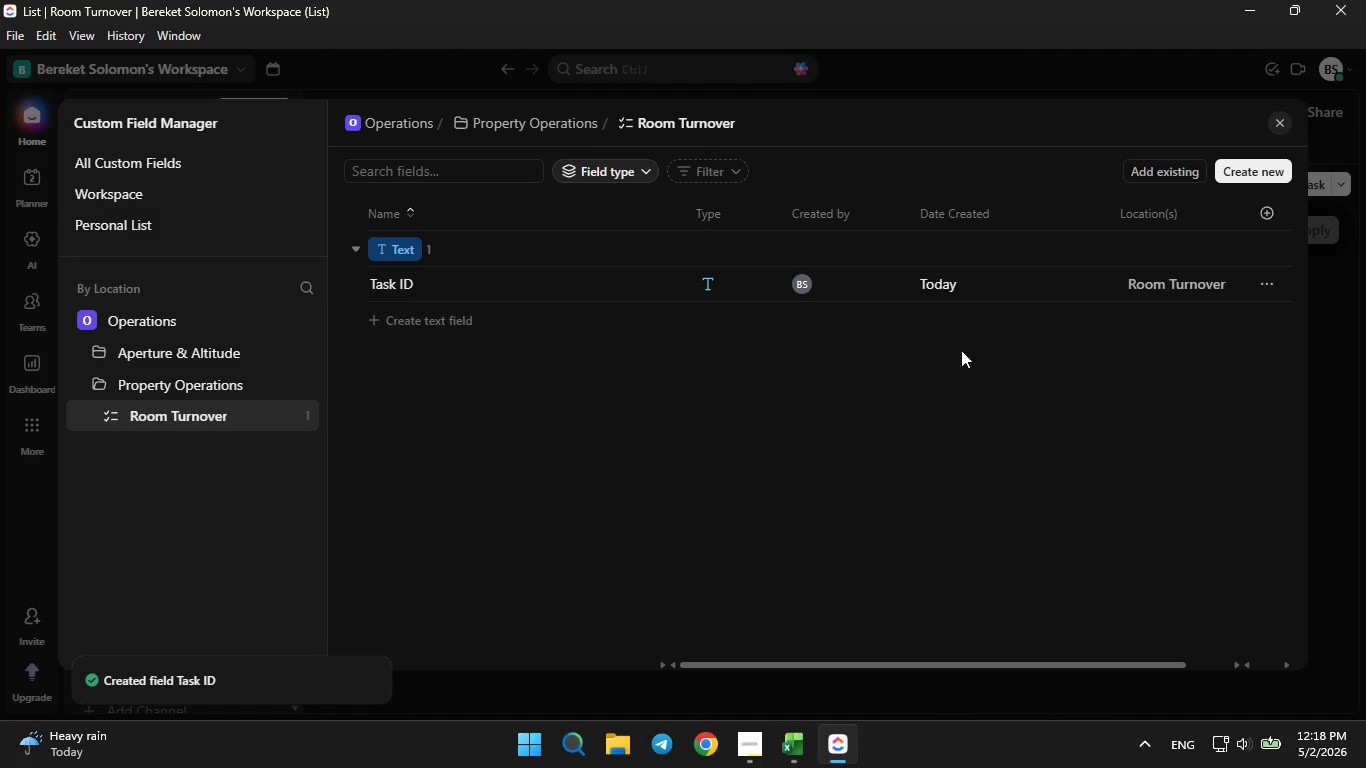 
wait(6.39)
 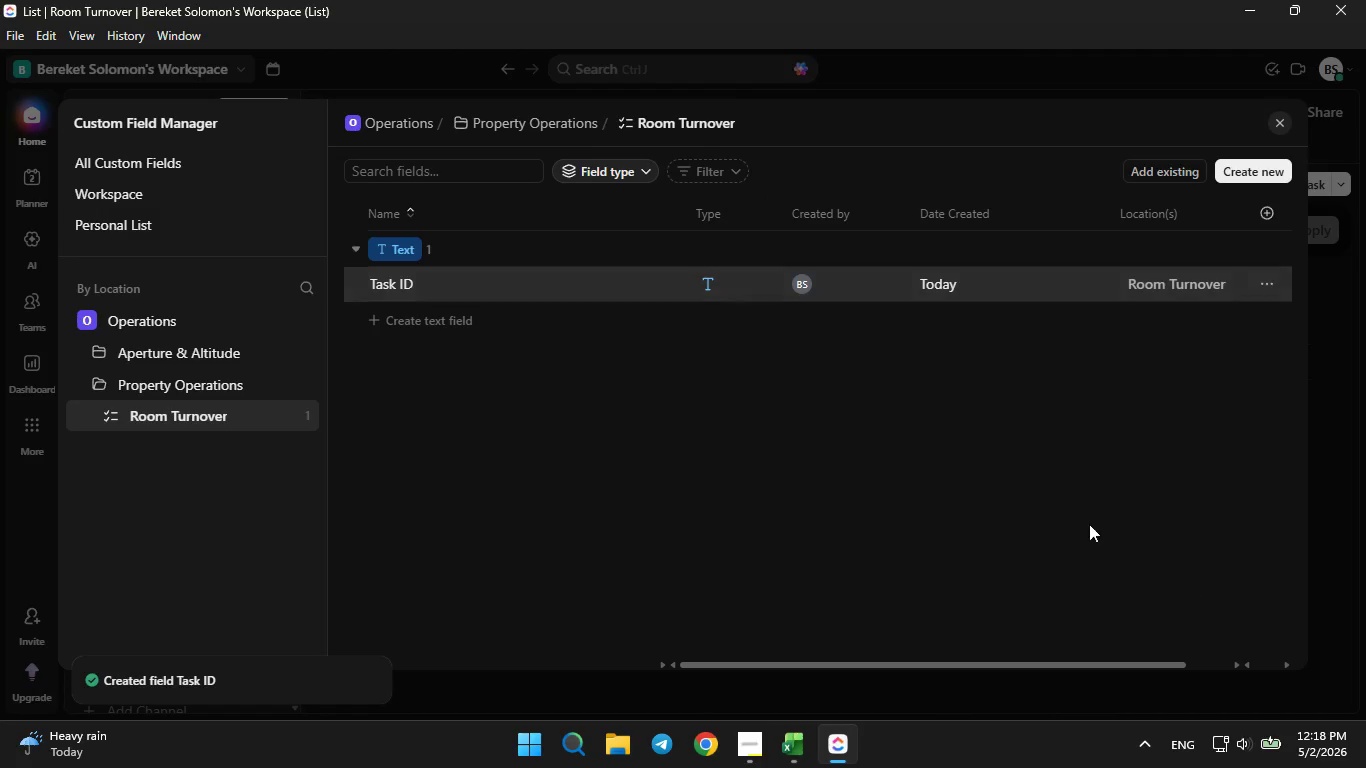 
left_click([1245, 172])
 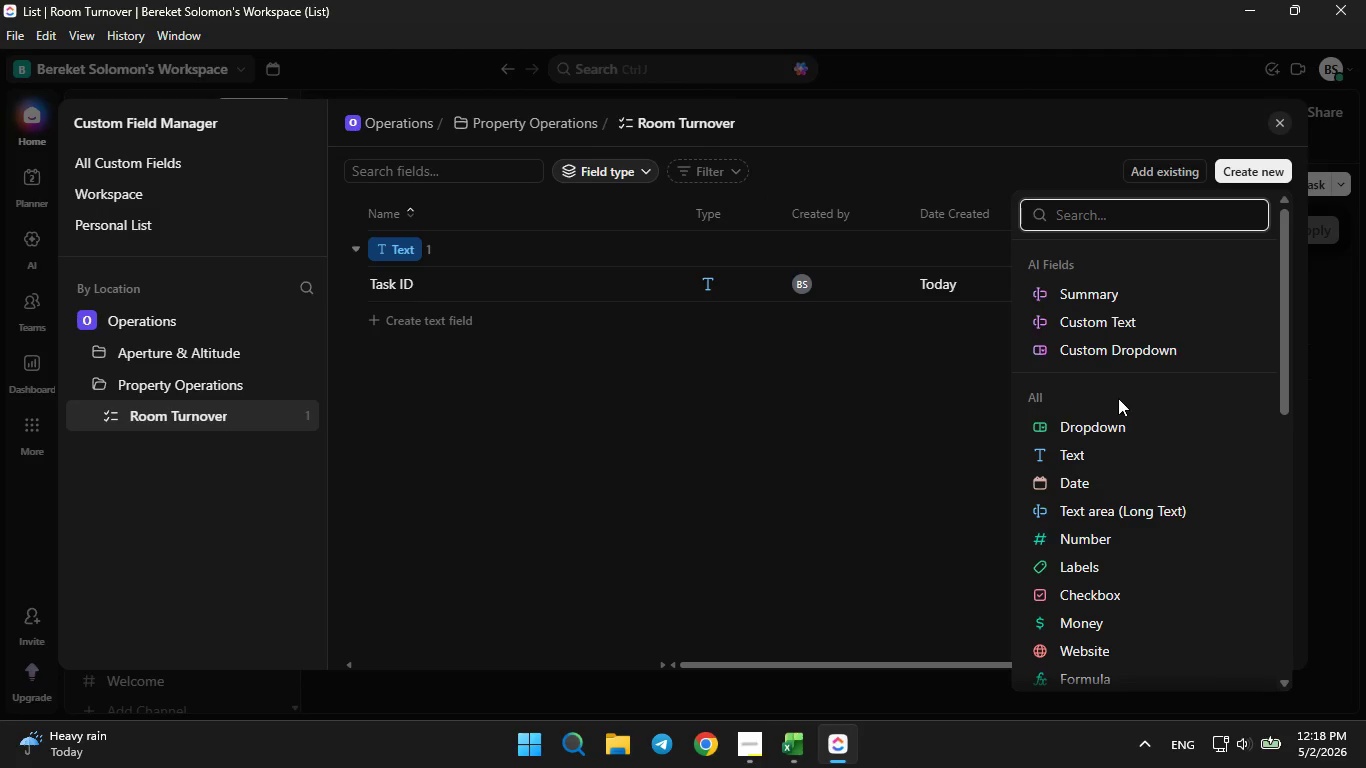 
left_click([1108, 421])
 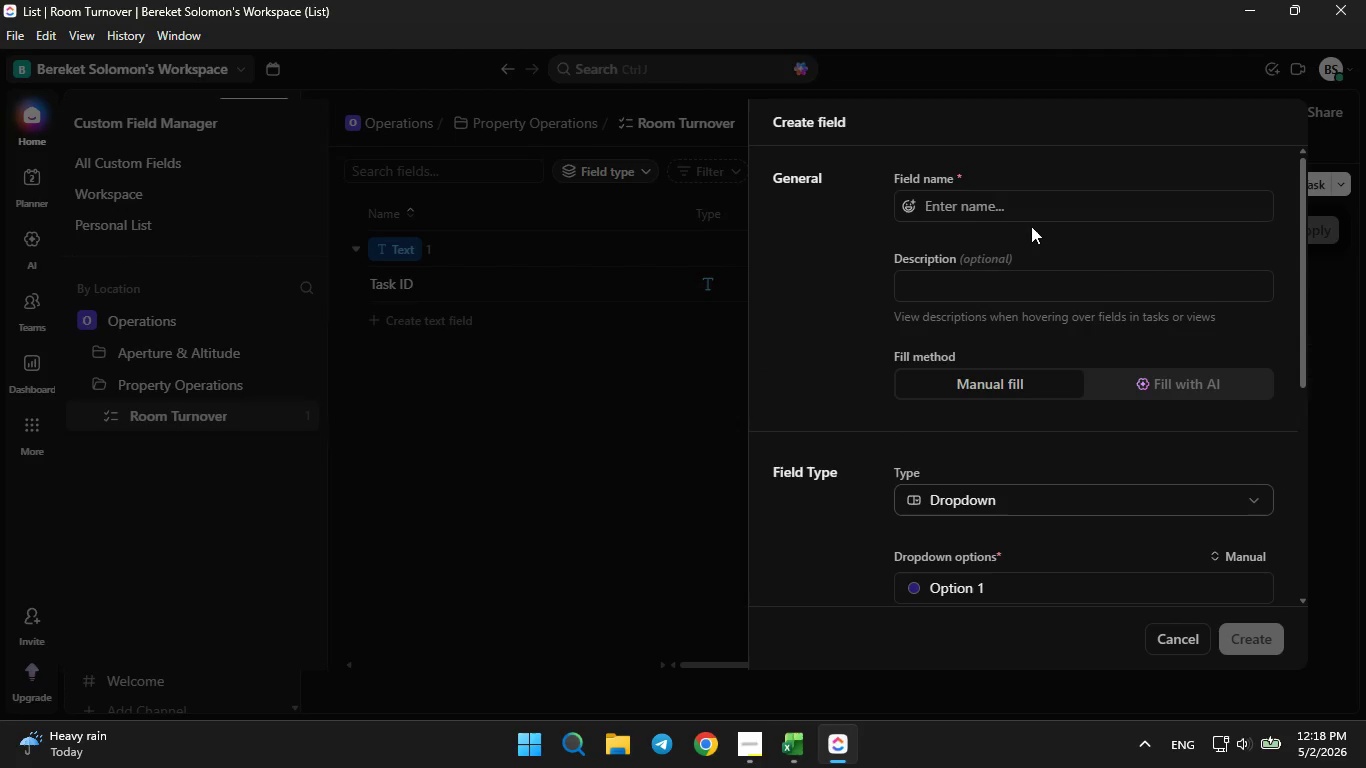 
left_click([1026, 208])
 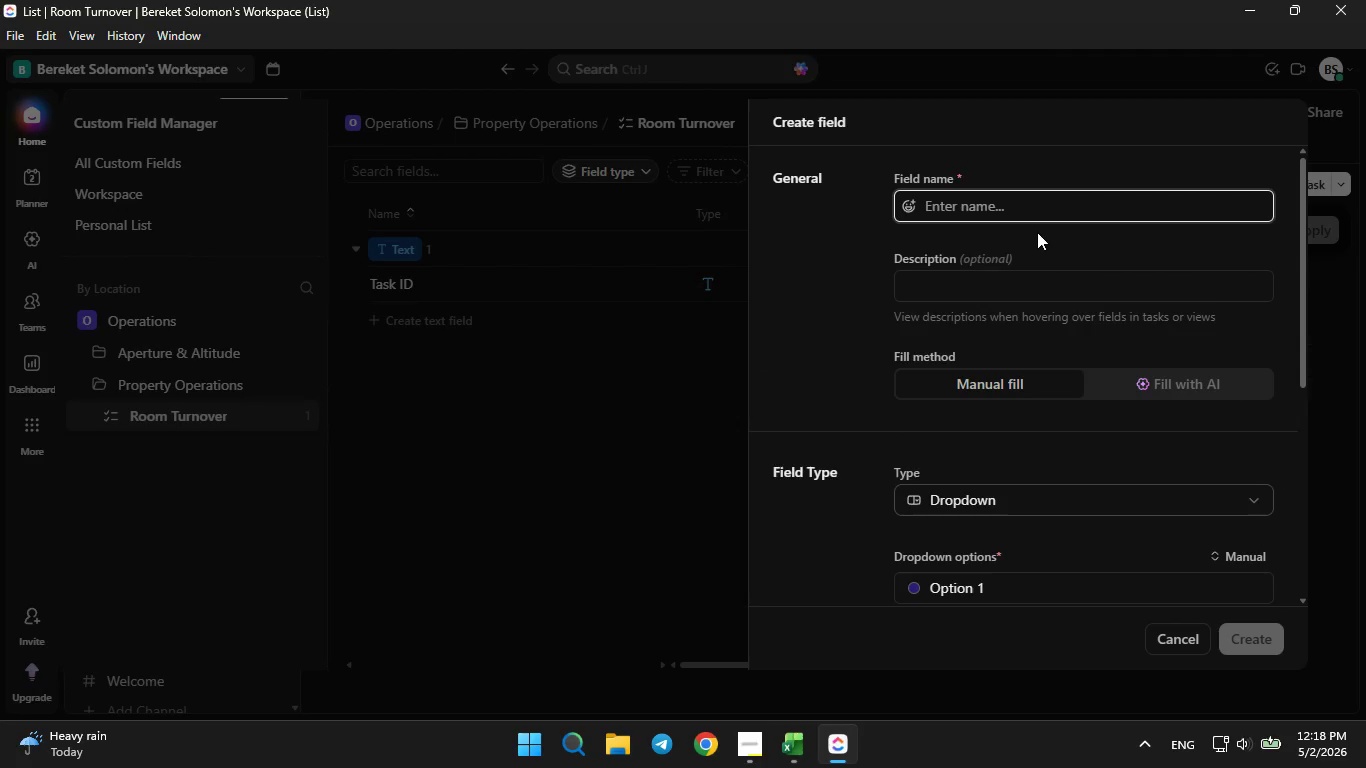 
type(Unit Number)
 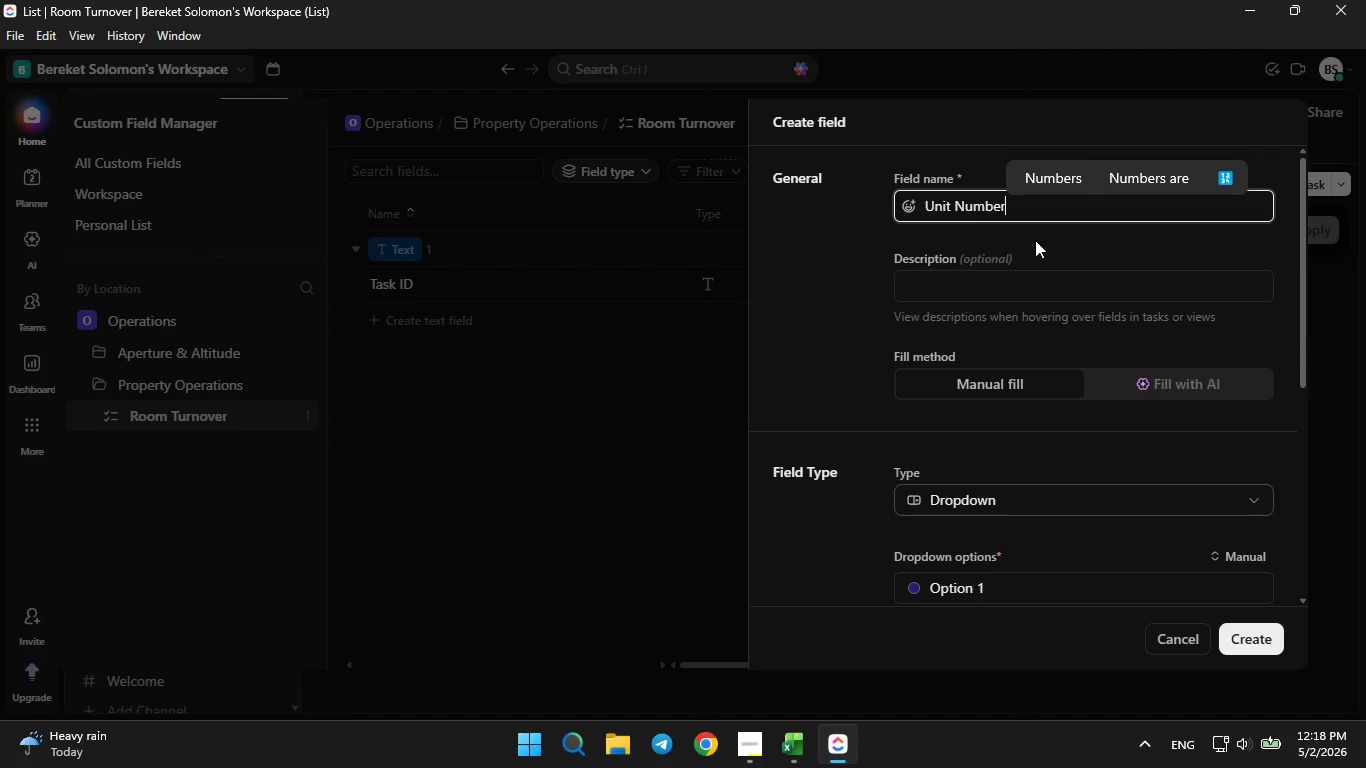 
scroll: coordinate [1021, 360], scroll_direction: none, amount: 0.0
 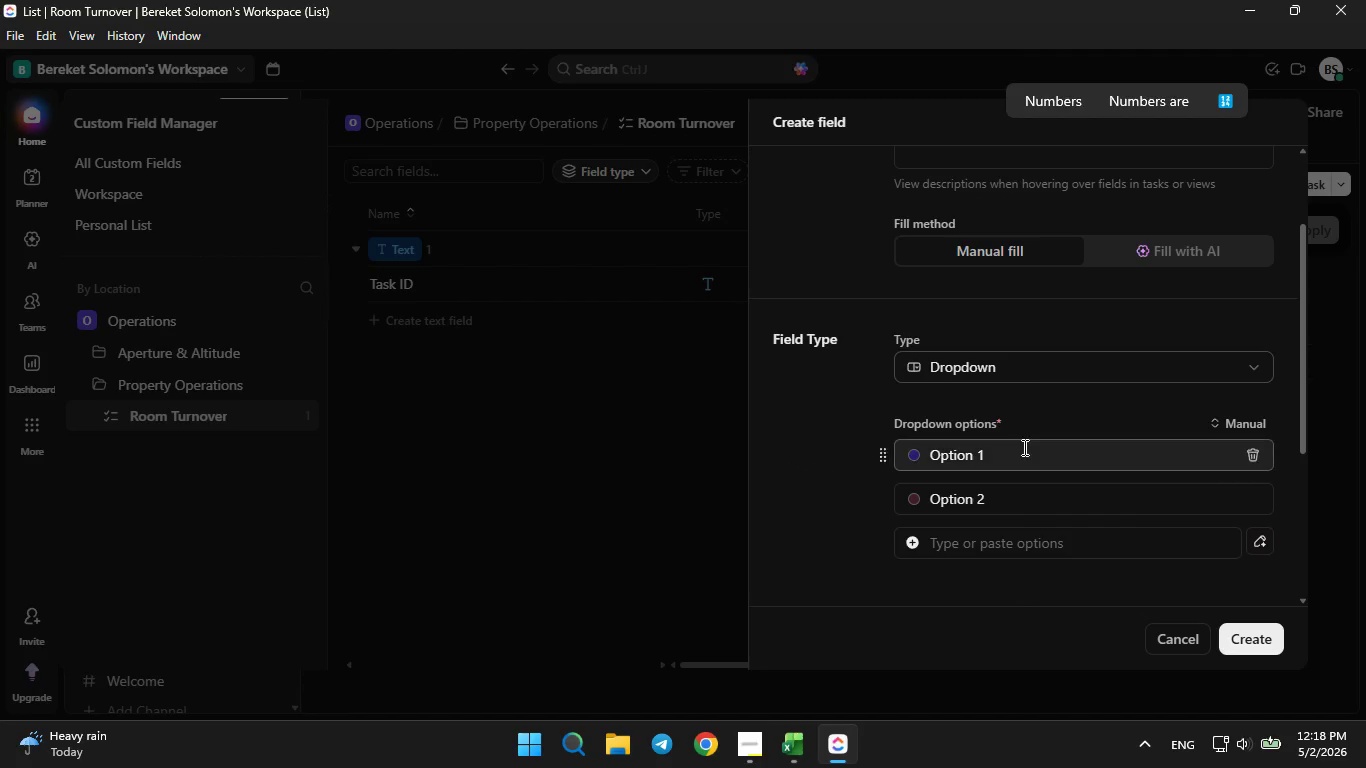 
left_click([1023, 447])
 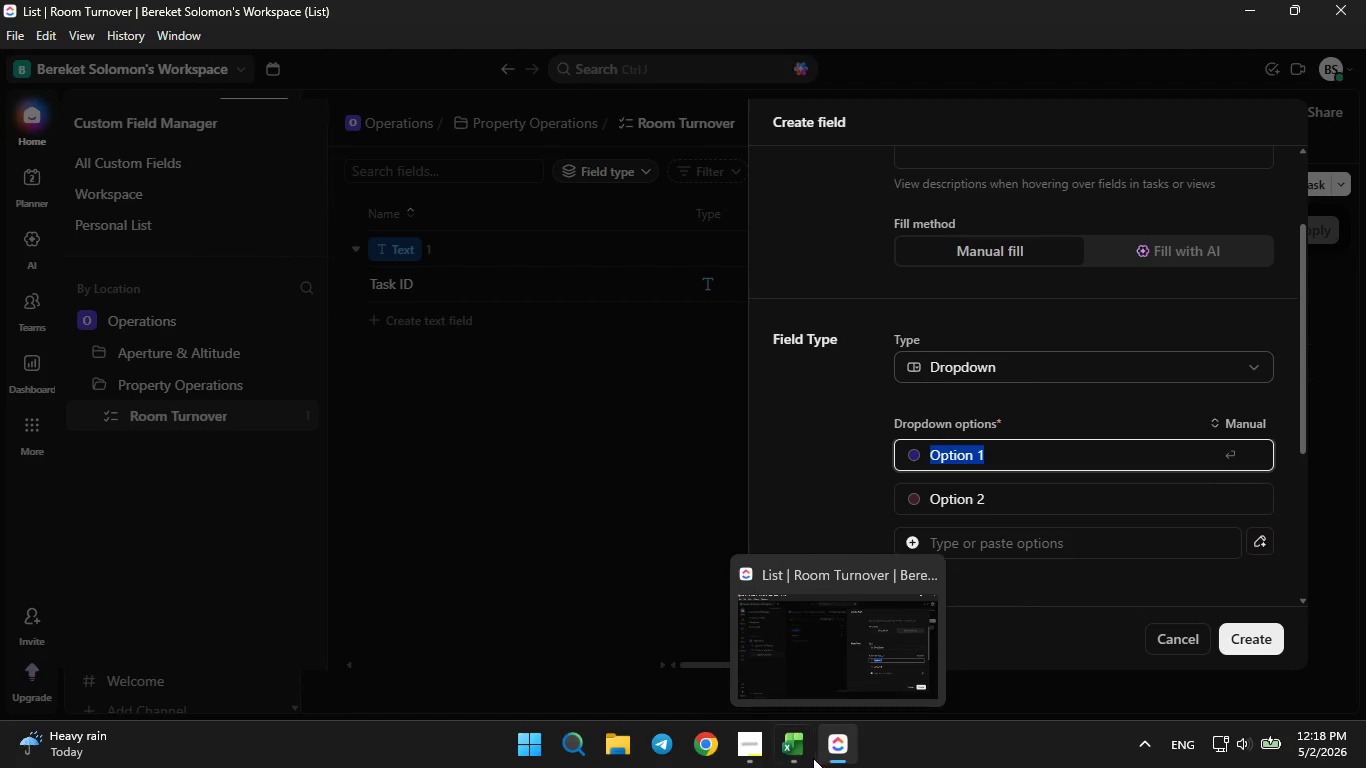 
left_click([781, 764])
 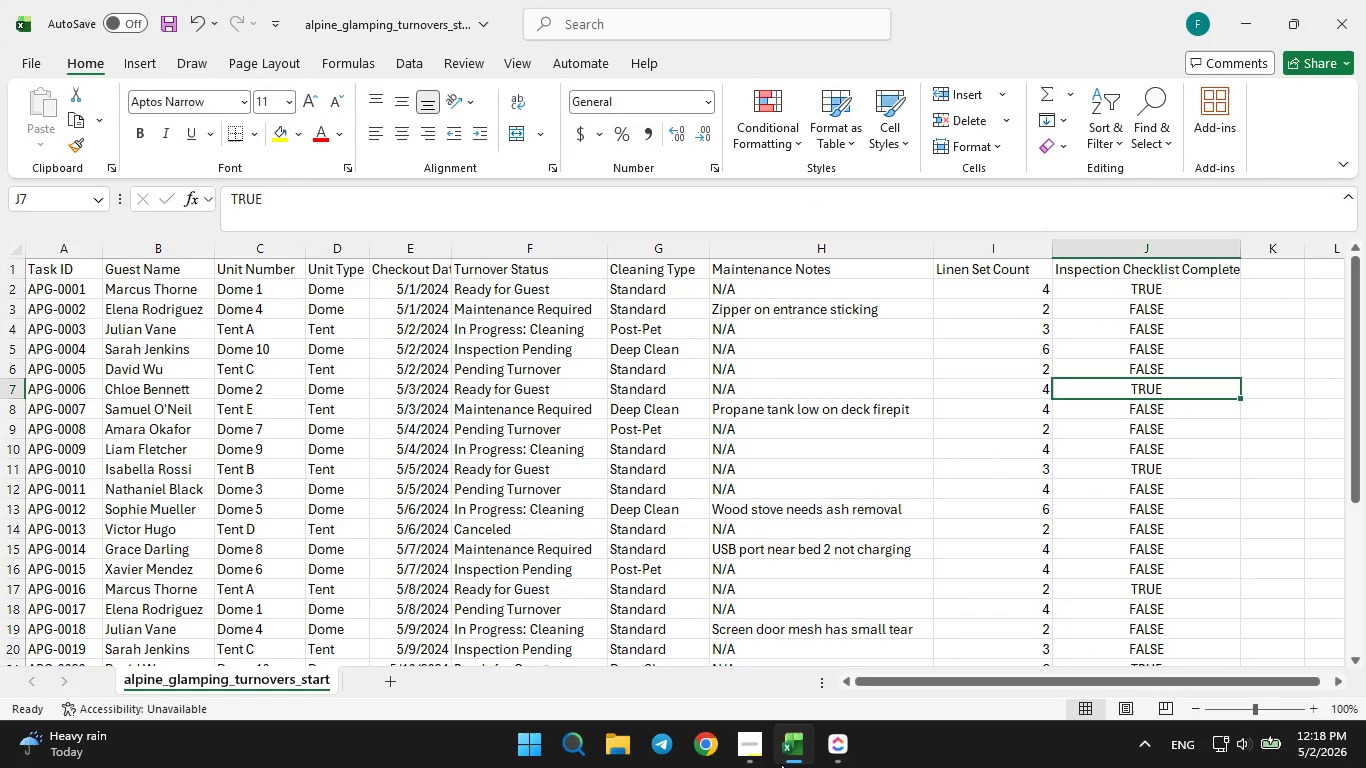 
left_click([781, 764])
 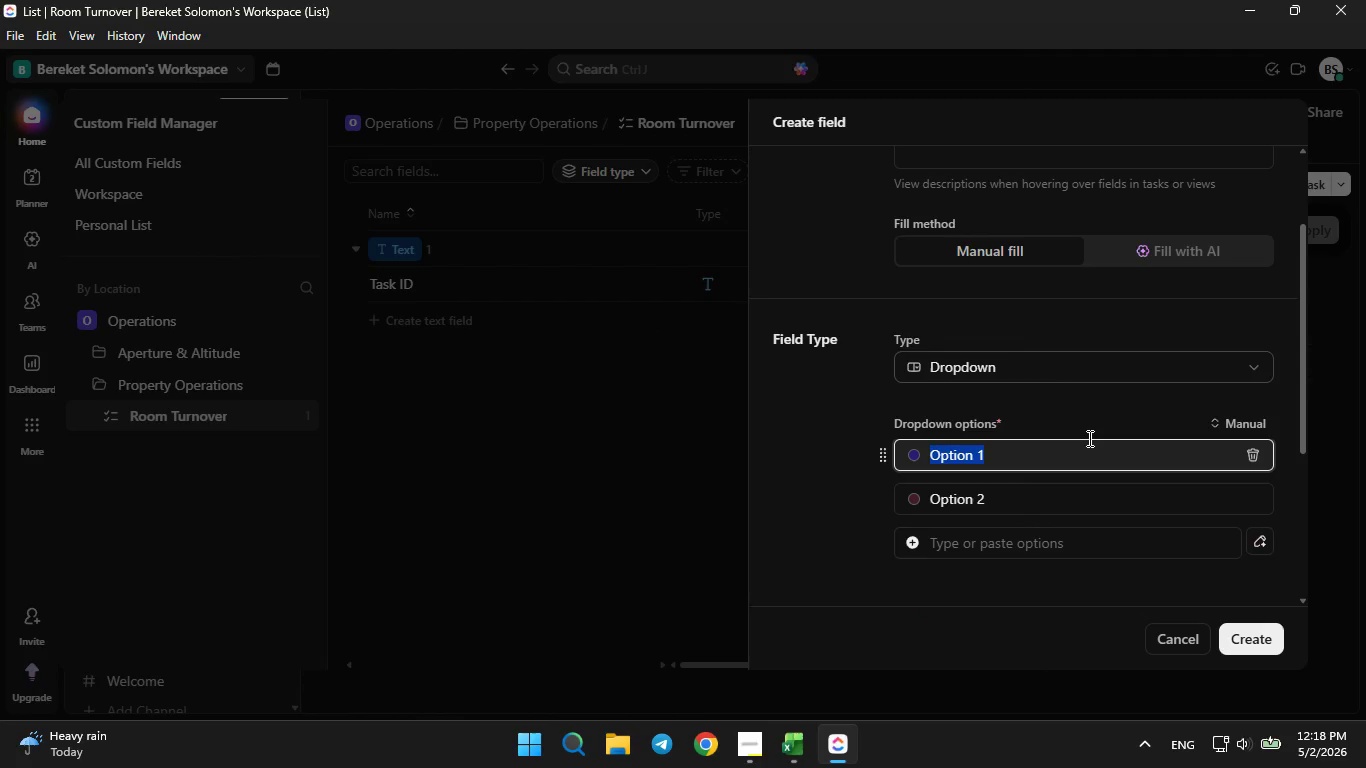 
key(Backspace)
type(Dome 1)
 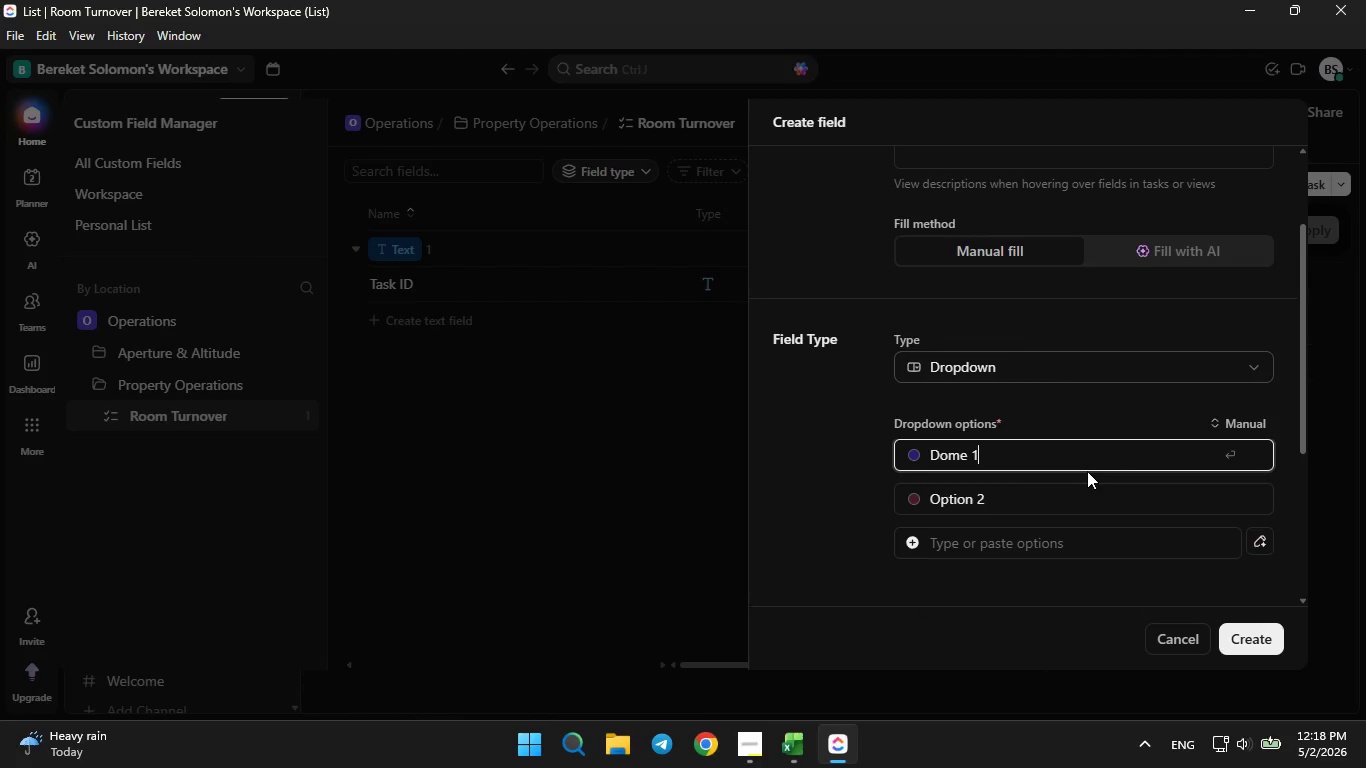 
left_click([1075, 493])
 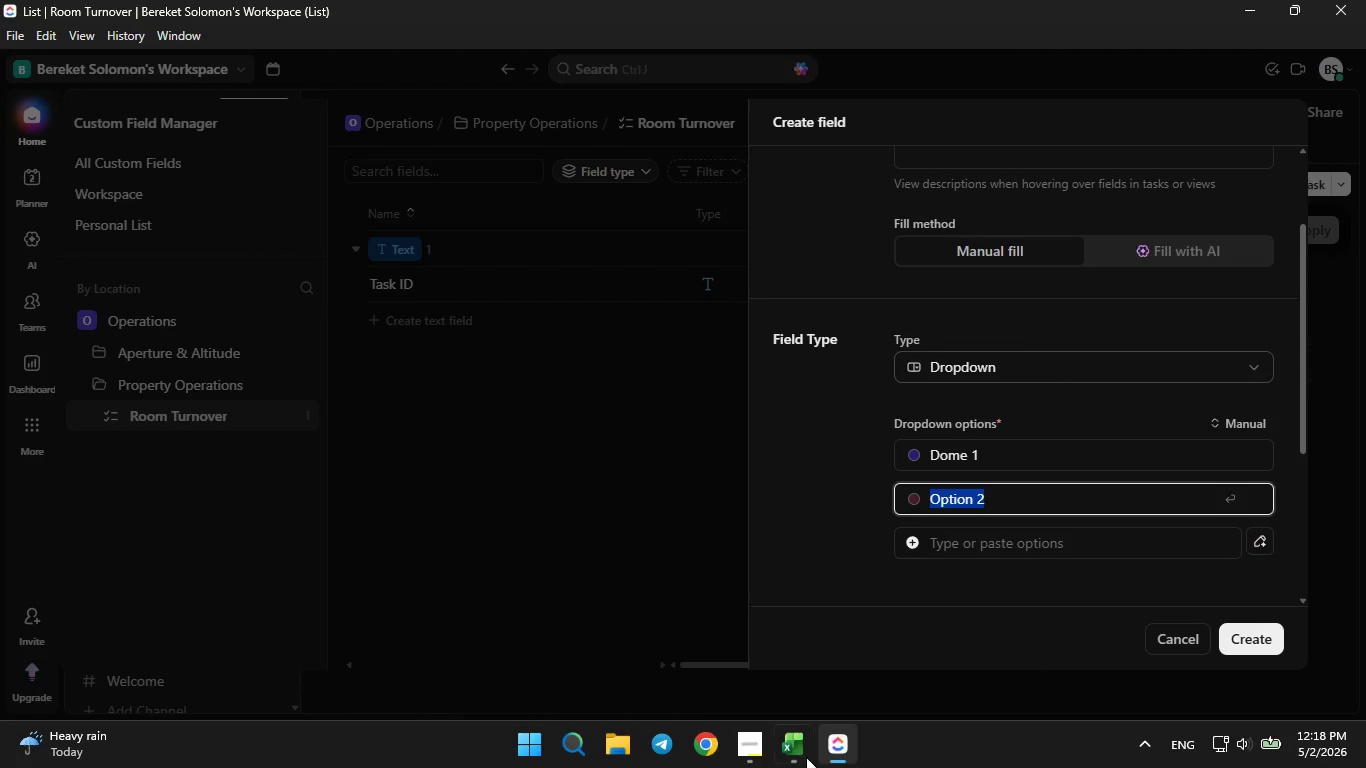 
left_click([801, 761])
 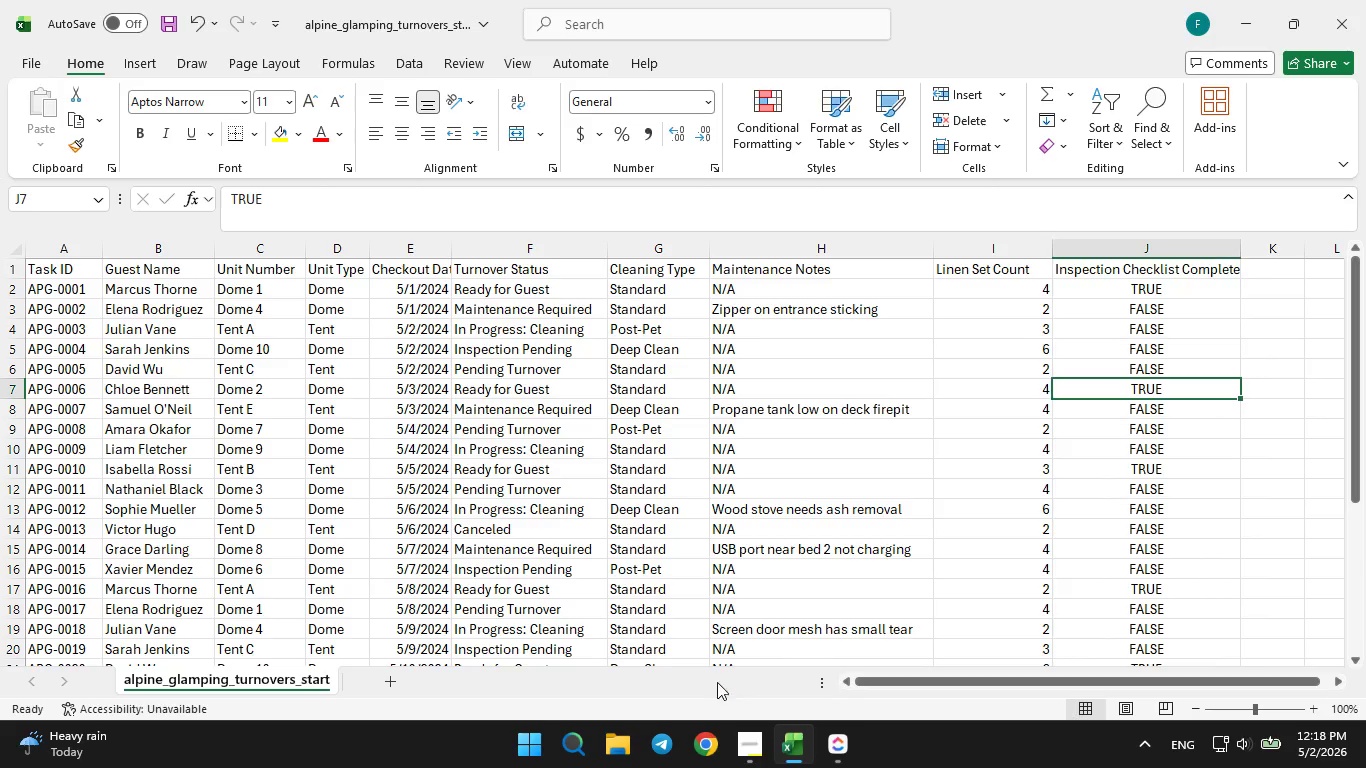 
wait(5.86)
 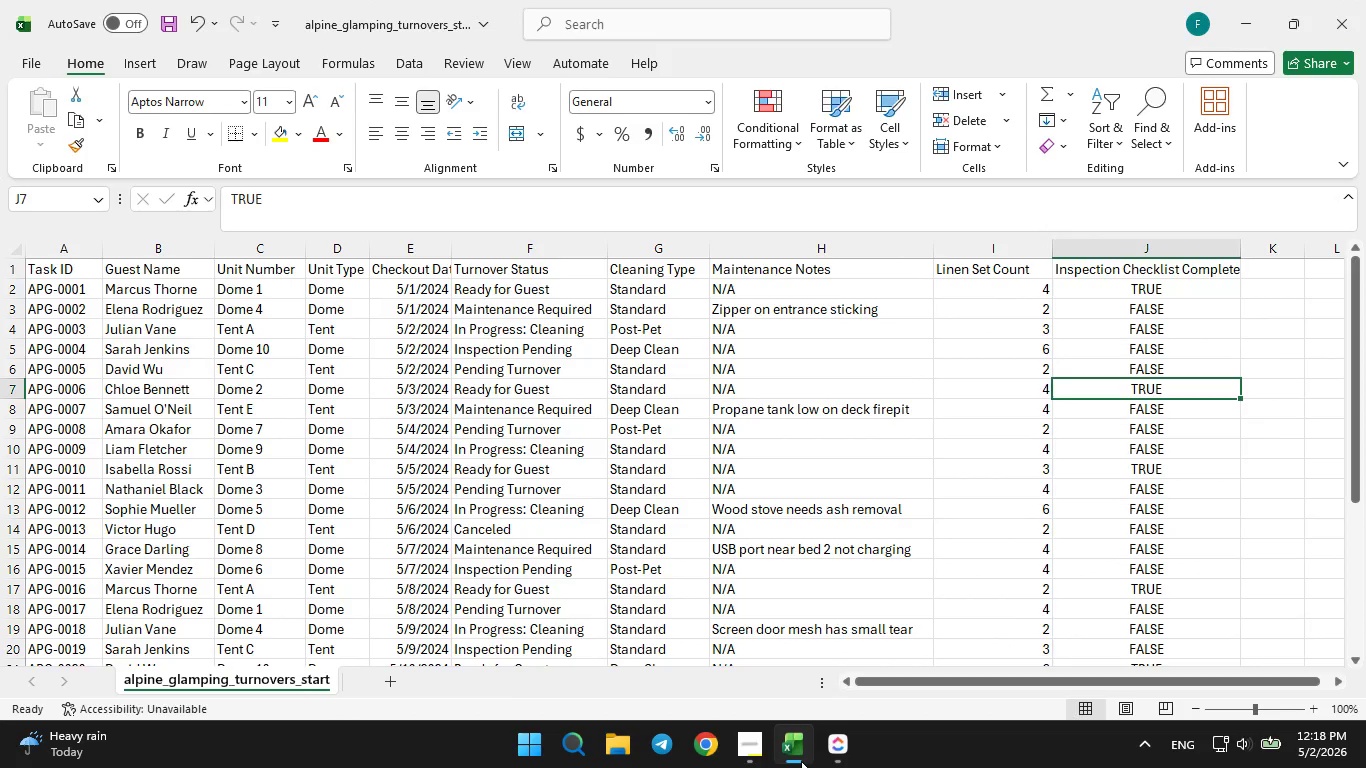 
scroll: coordinate [278, 574], scroll_direction: down, amount: 1.0
 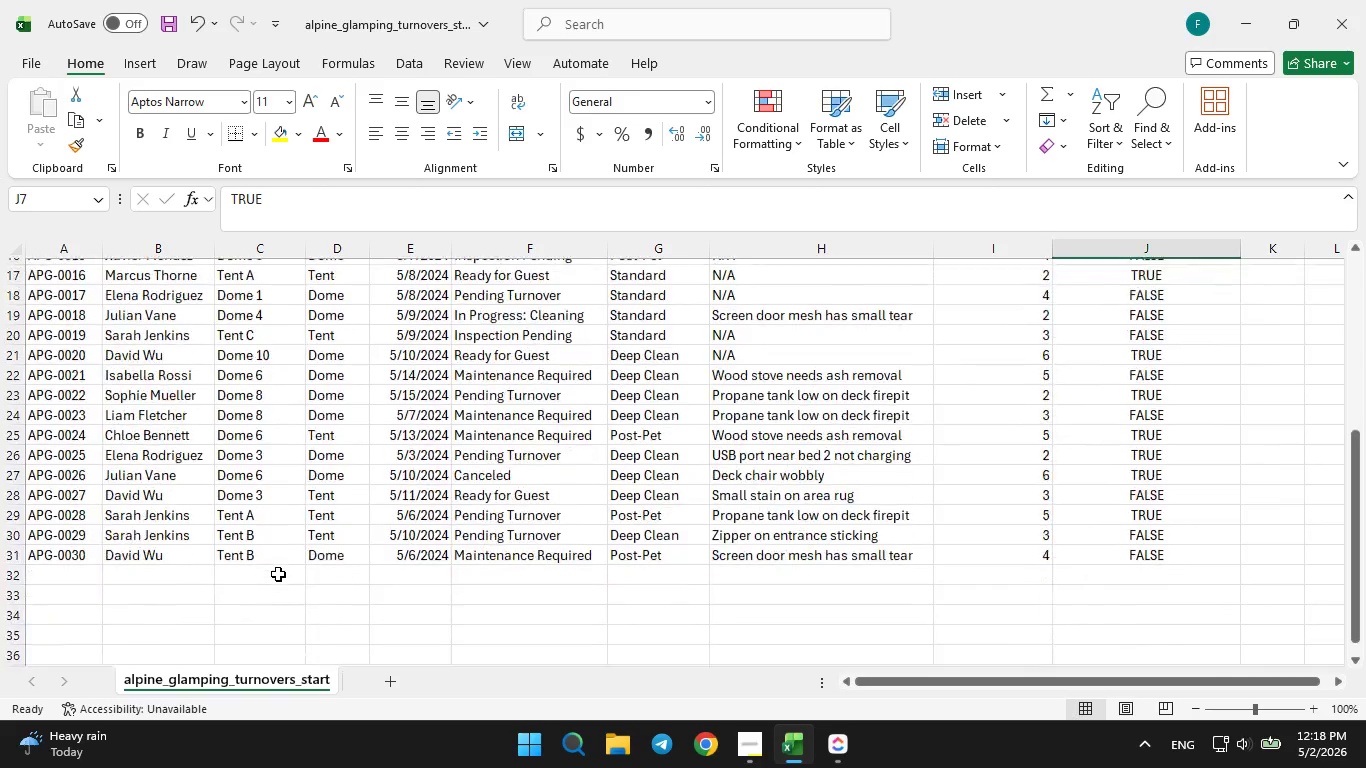 
scroll: coordinate [278, 574], scroll_direction: none, amount: 0.0
 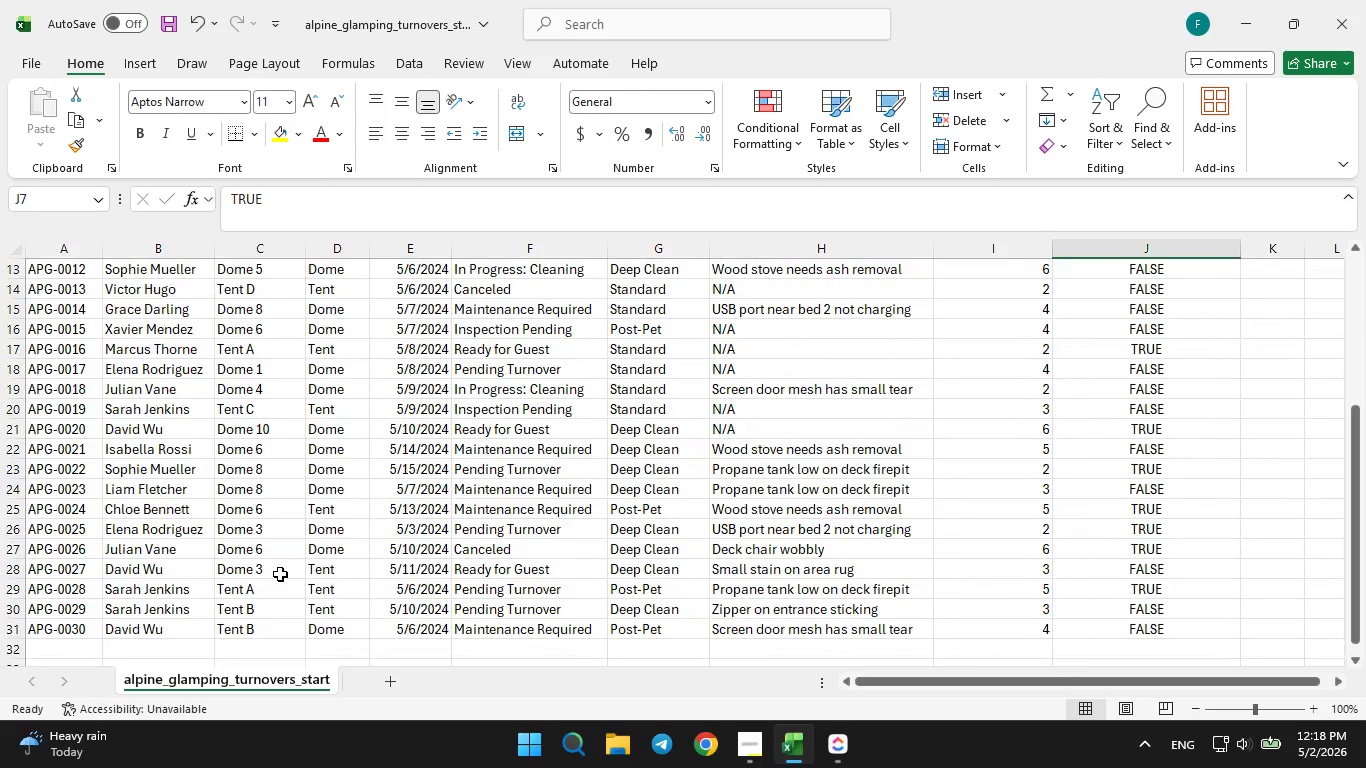 
scroll: coordinate [280, 574], scroll_direction: up, amount: 1.0
 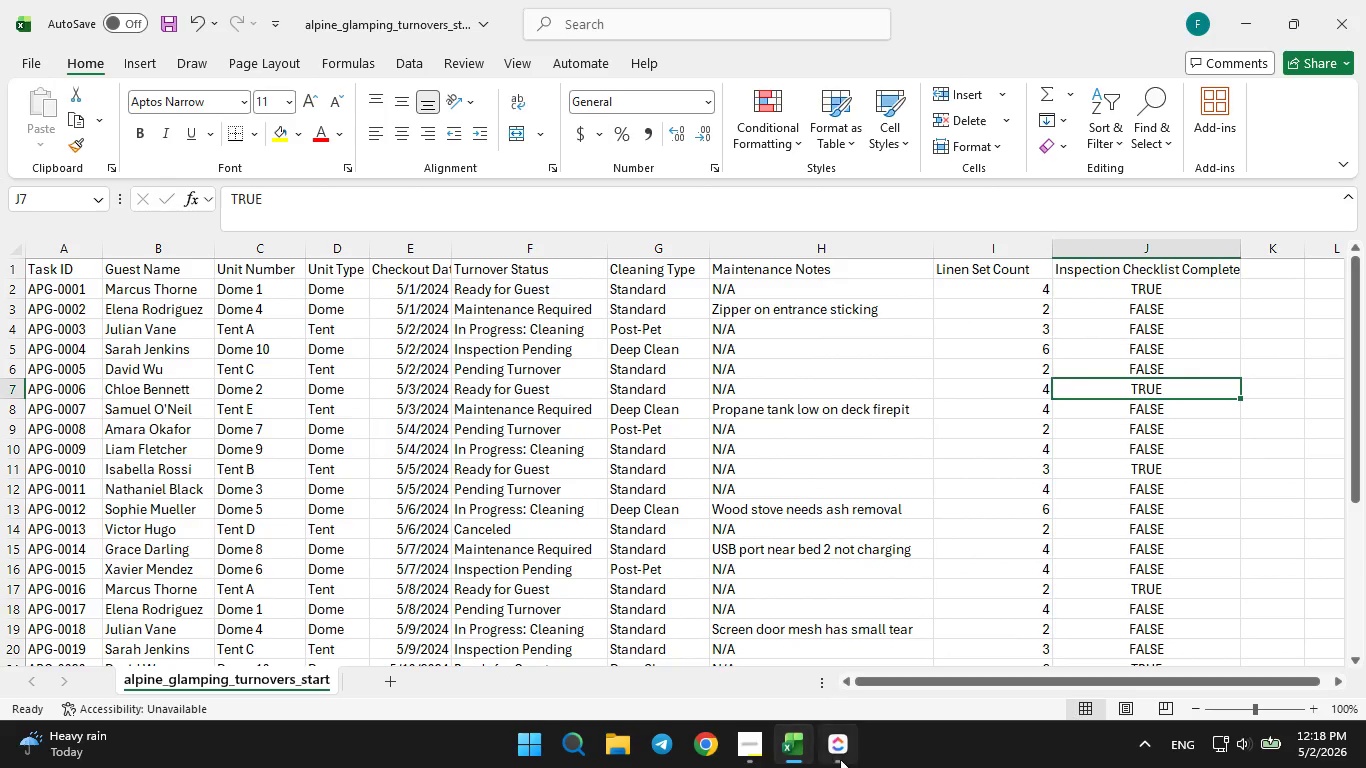 
left_click([842, 759])
 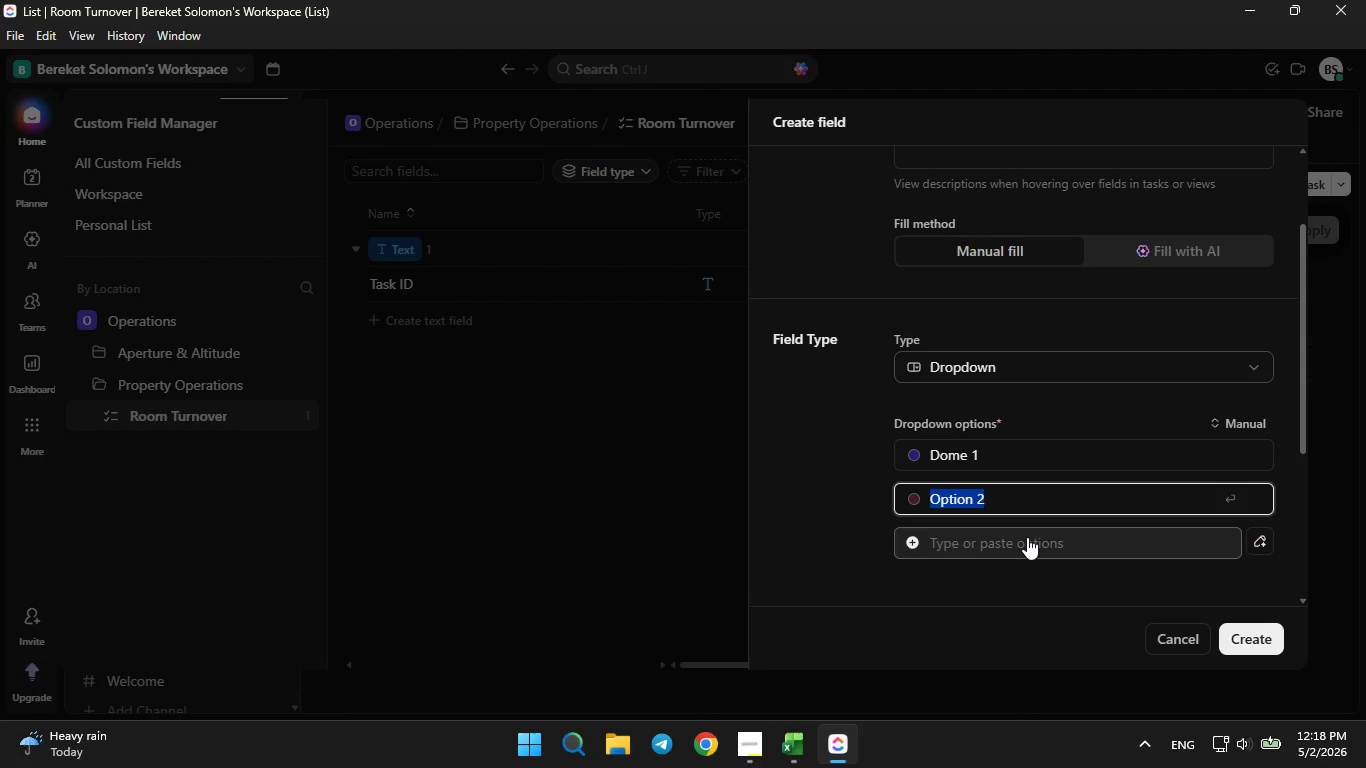 
key(Backspace)
type(Dome 2)
 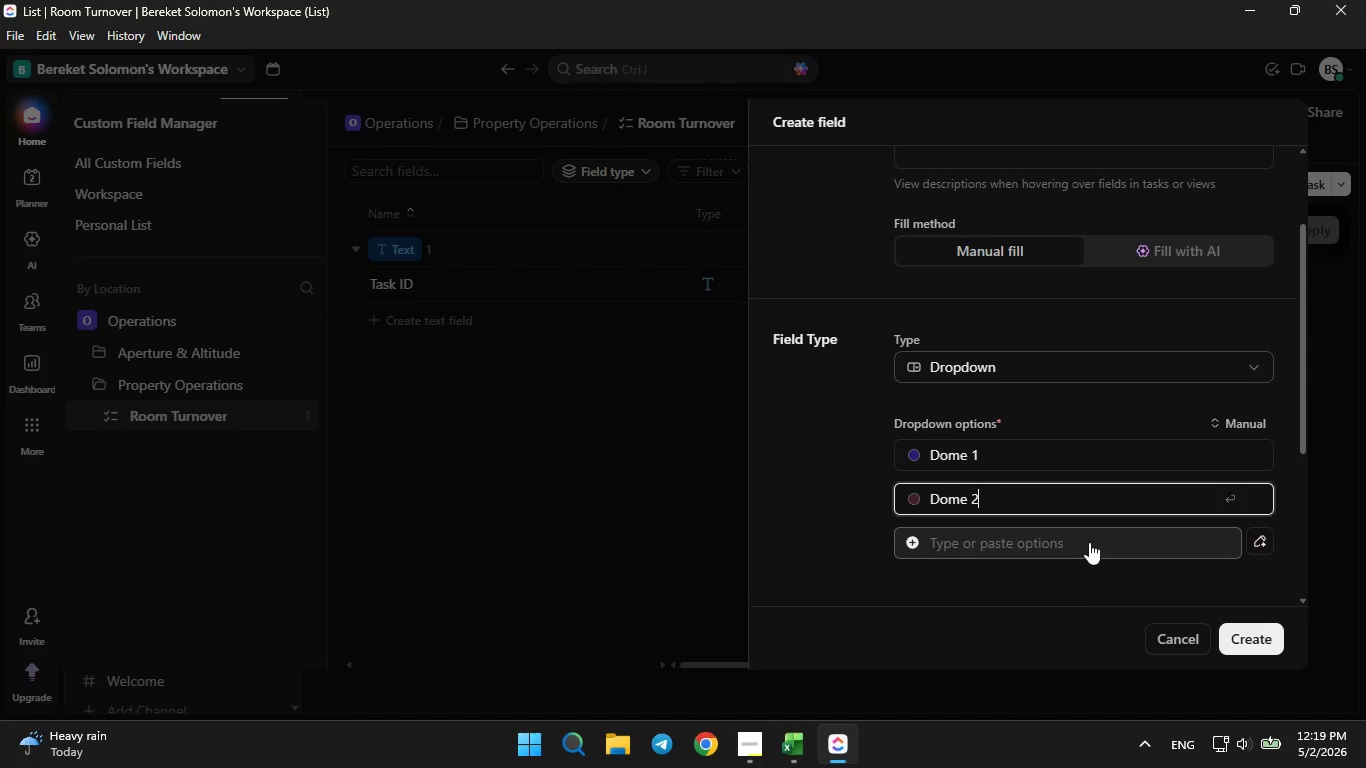 
left_click([1081, 543])
 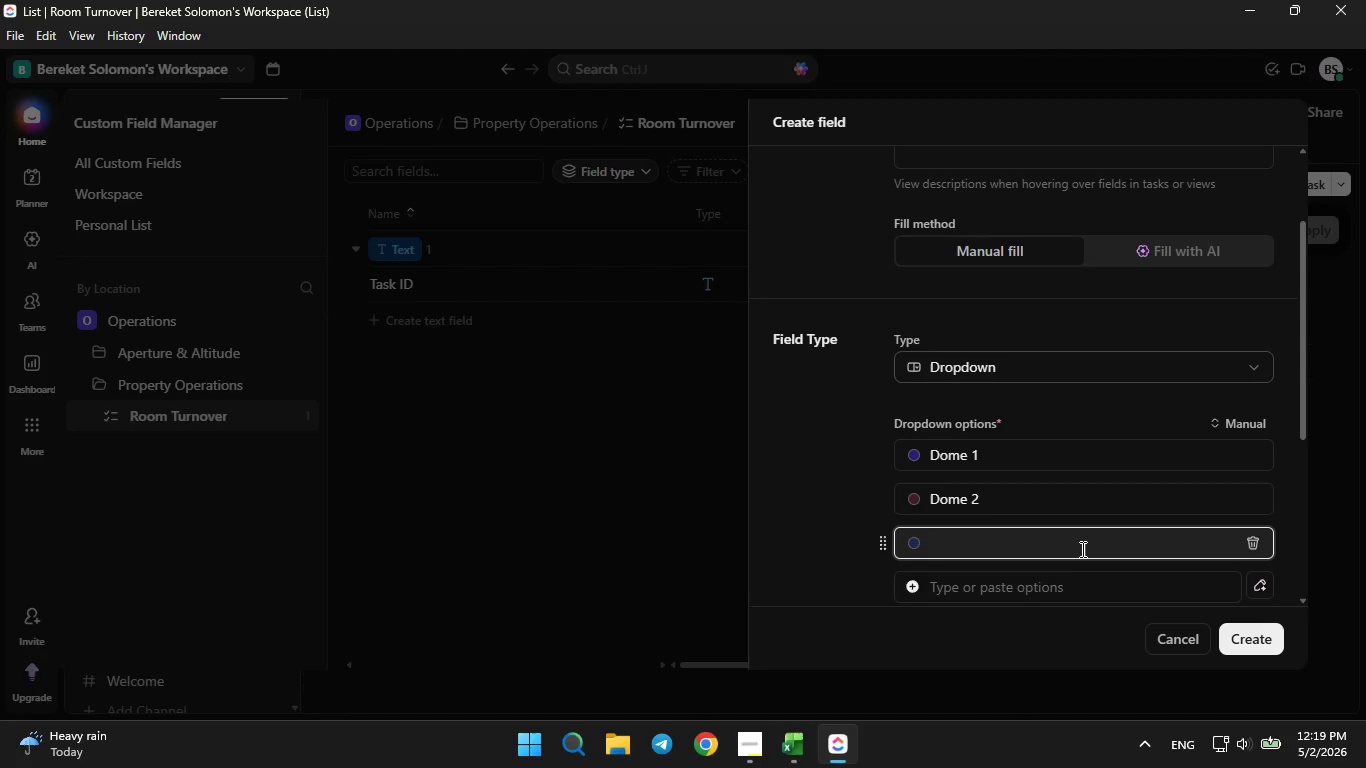 
type(Dome 3)
 